 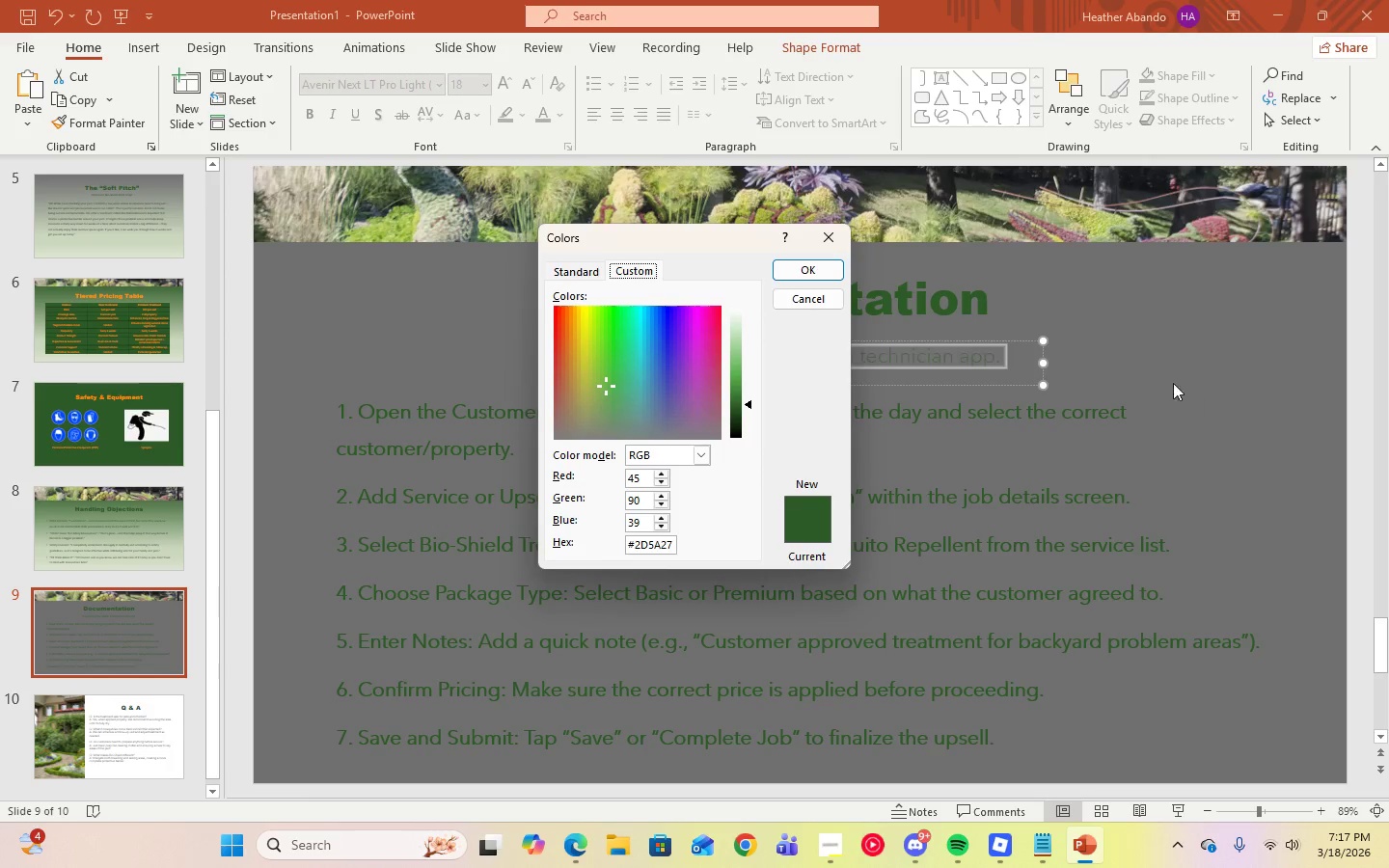 
left_click([822, 250])
 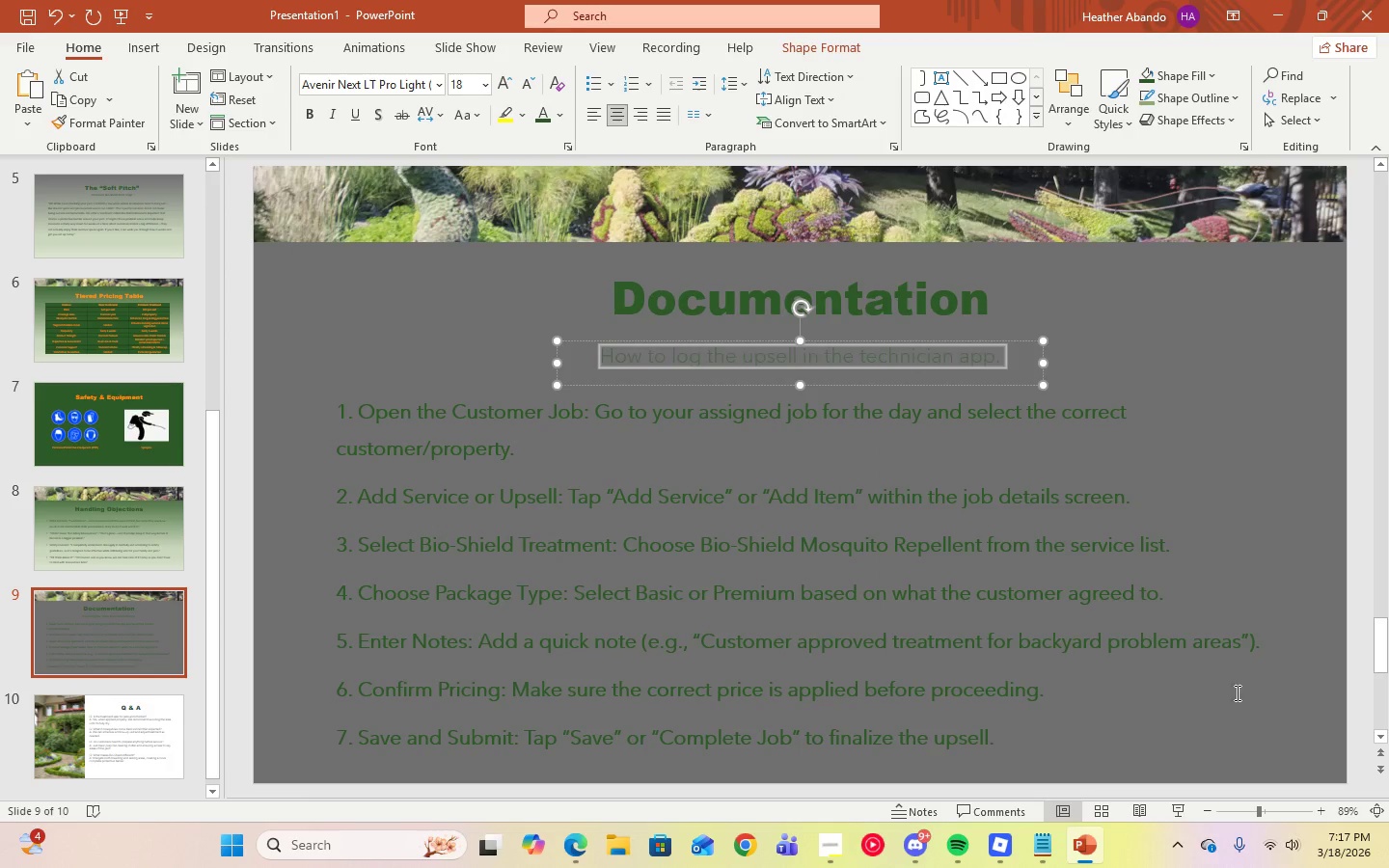 
left_click([1159, 679])
 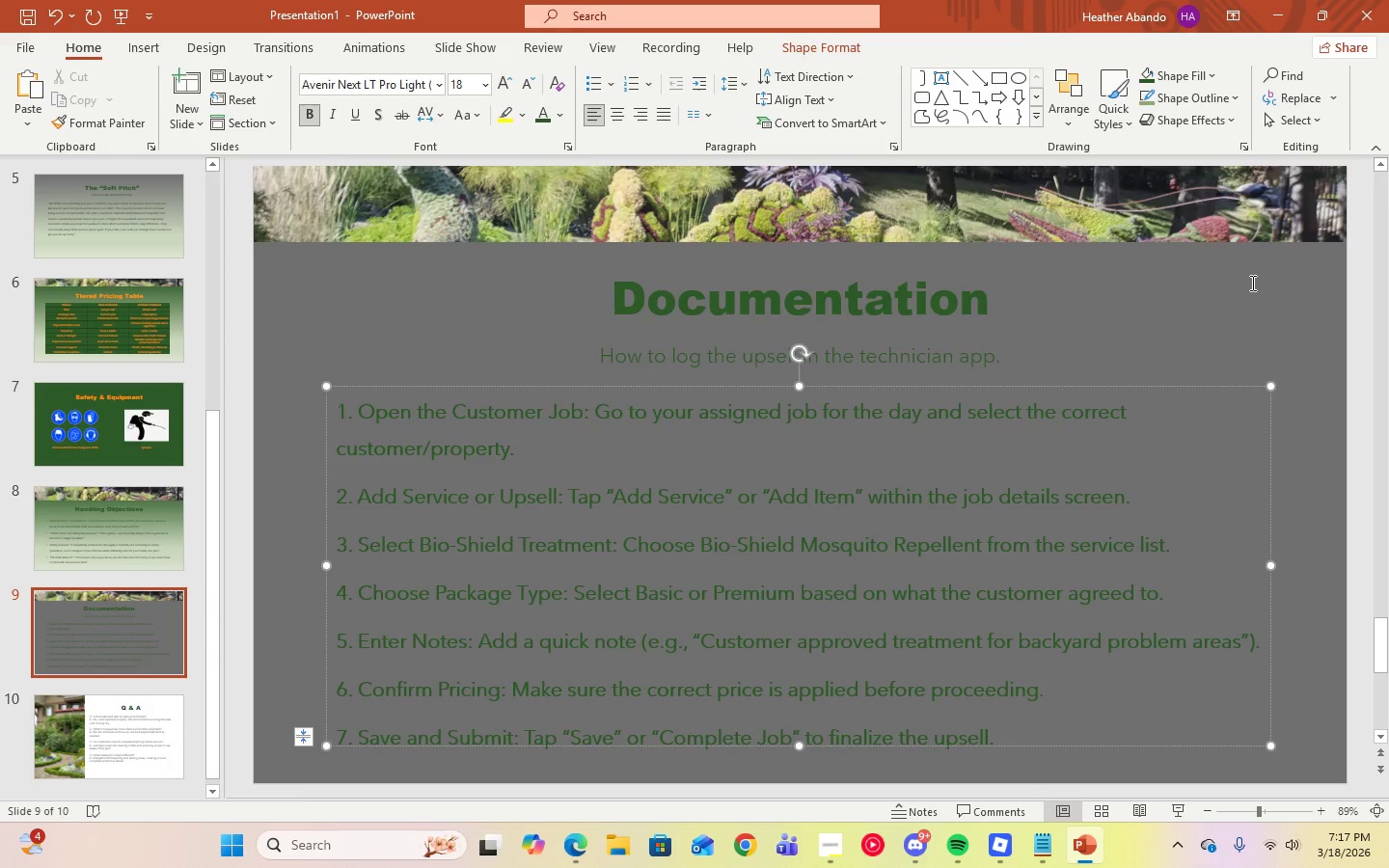 
left_click([1236, 304])
 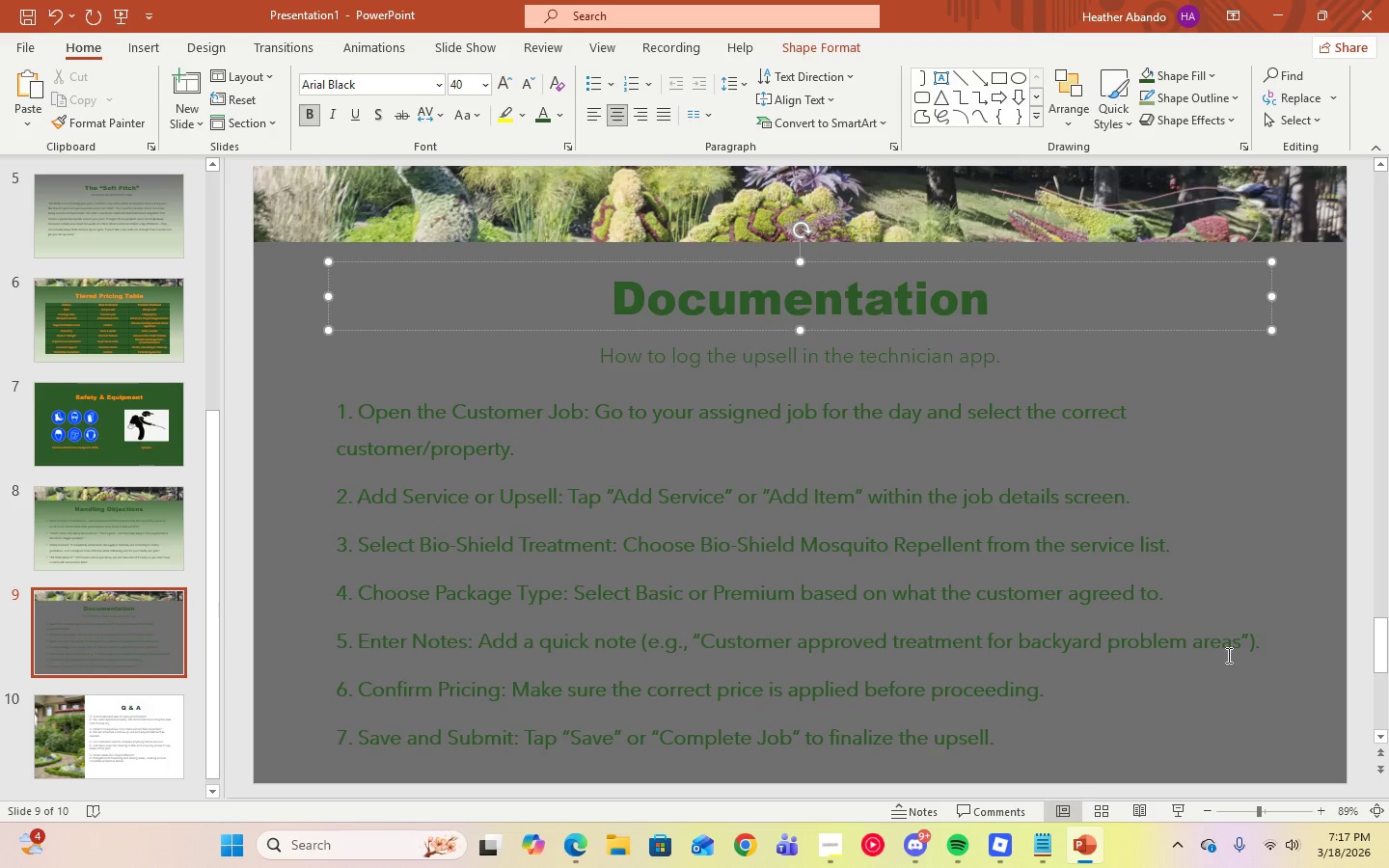 
scroll: coordinate [119, 538], scroll_direction: up, amount: 9.0
 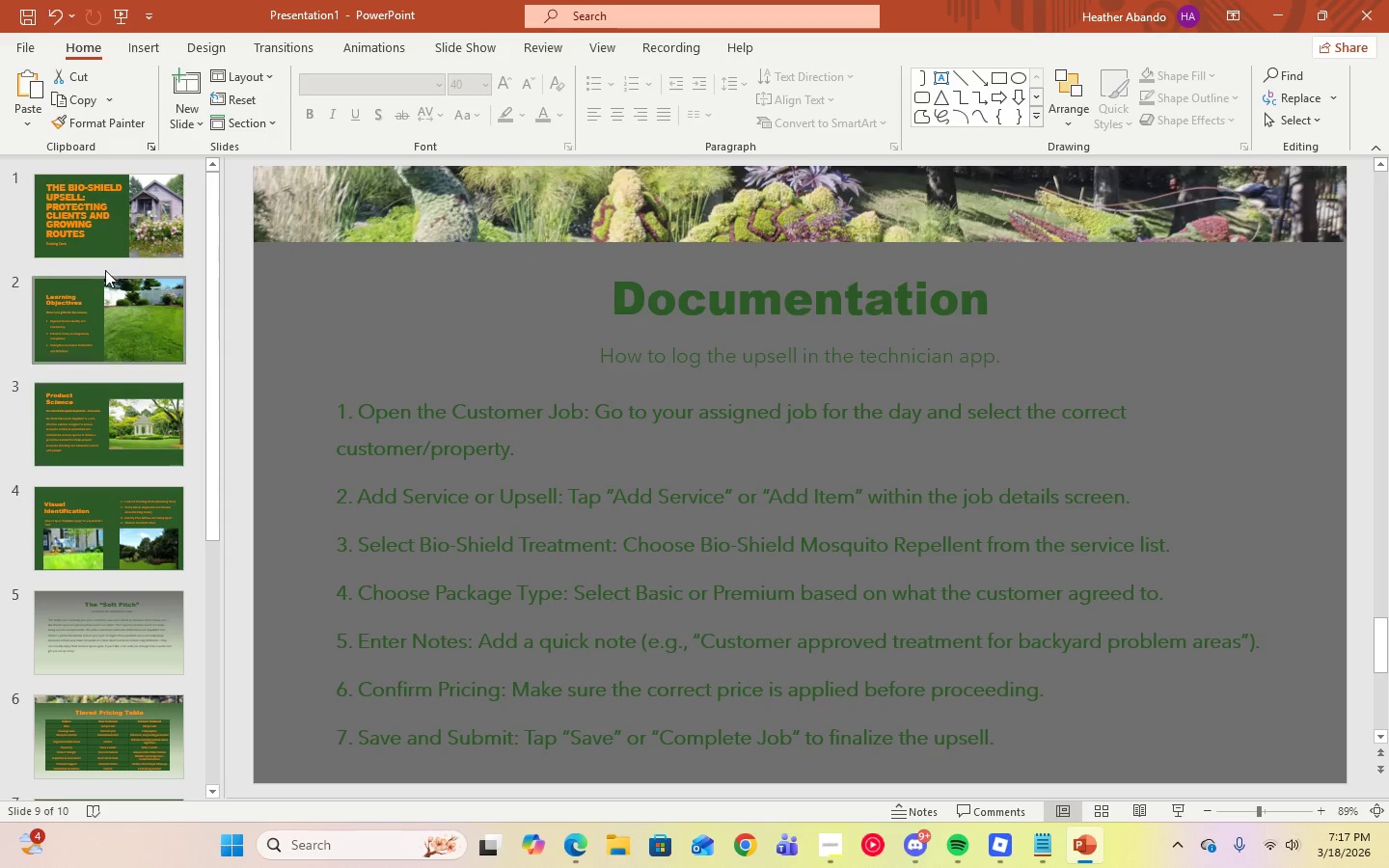 
left_click([108, 240])
 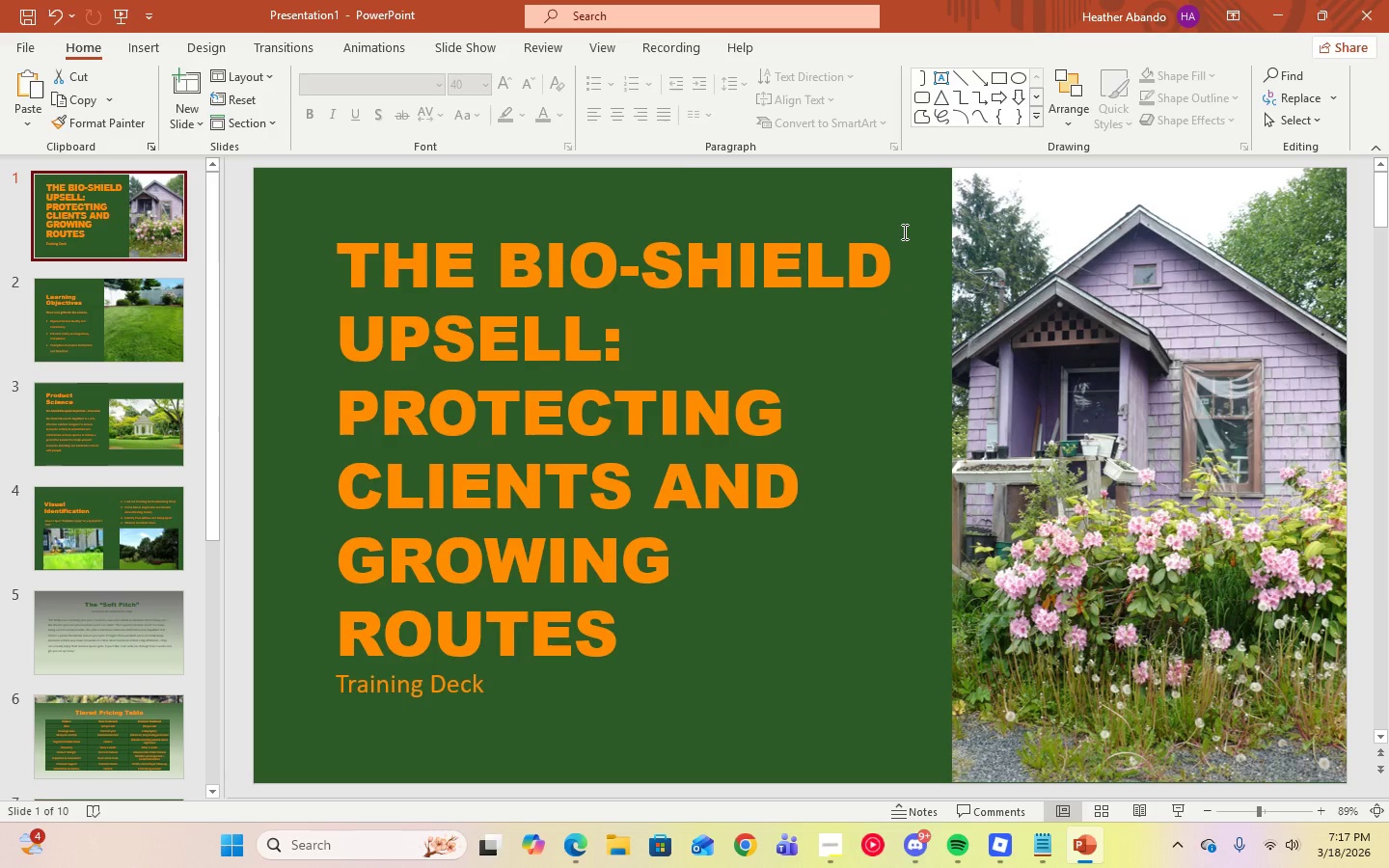 
left_click([906, 210])
 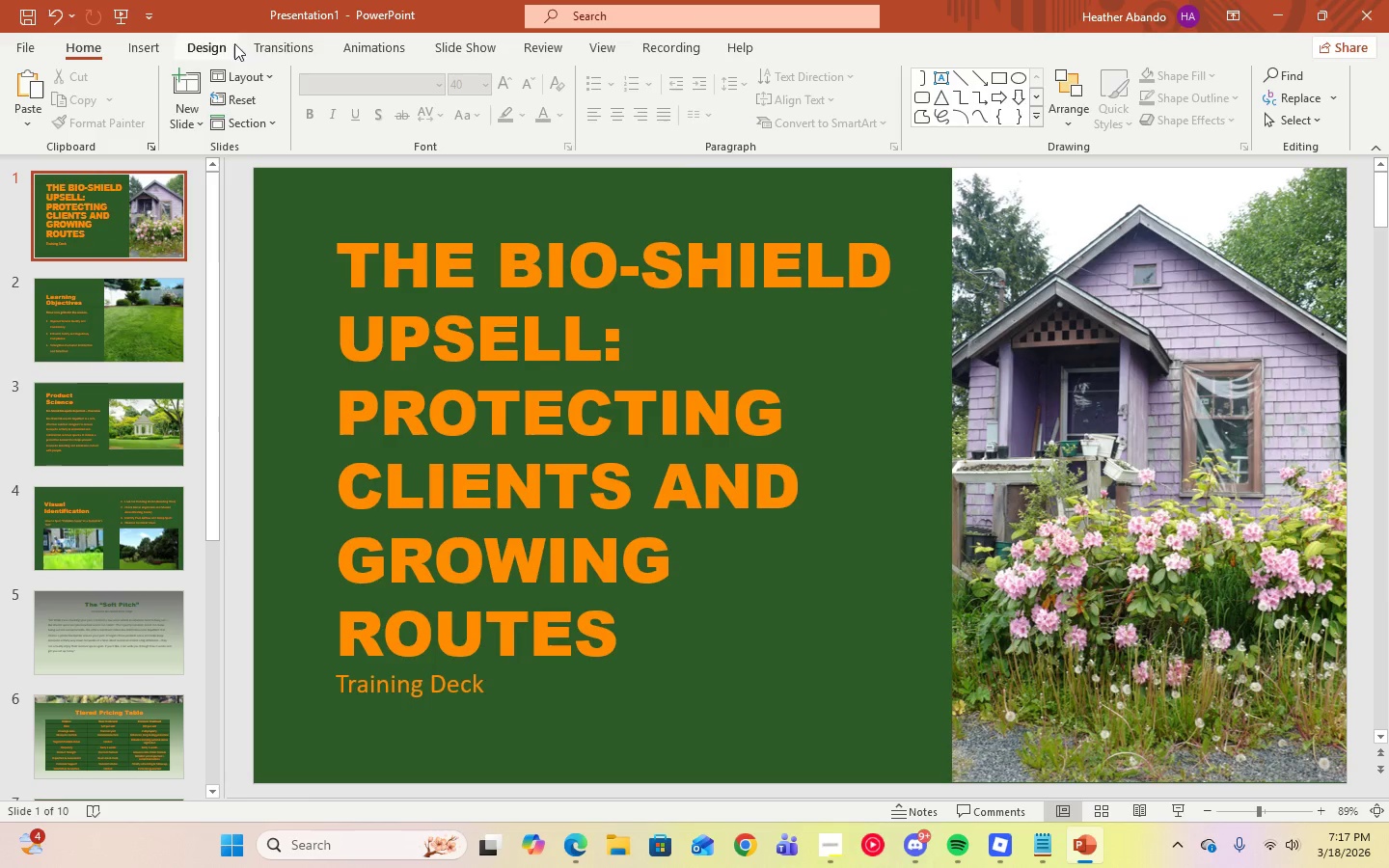 
left_click([198, 51])
 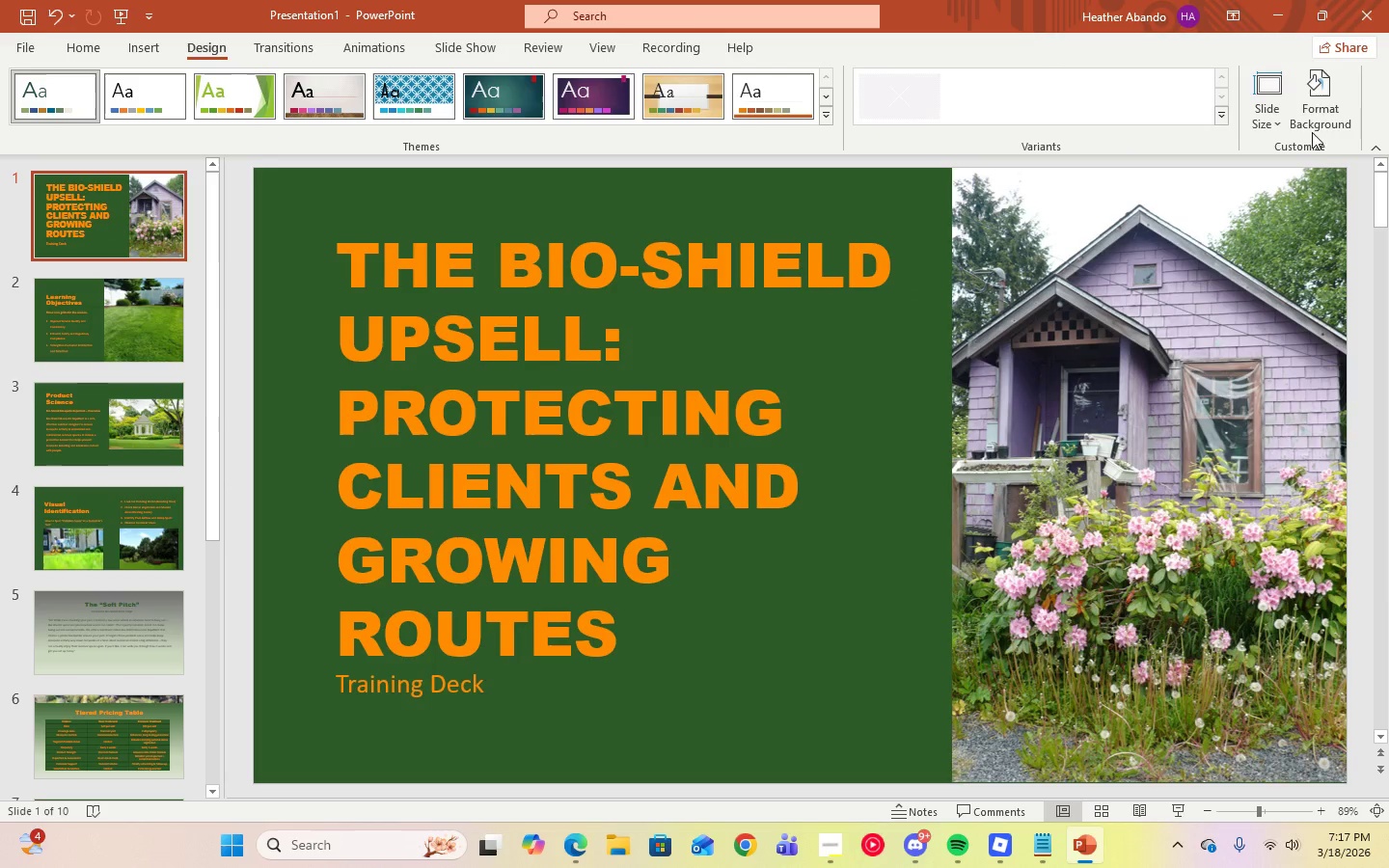 
left_click([1322, 122])
 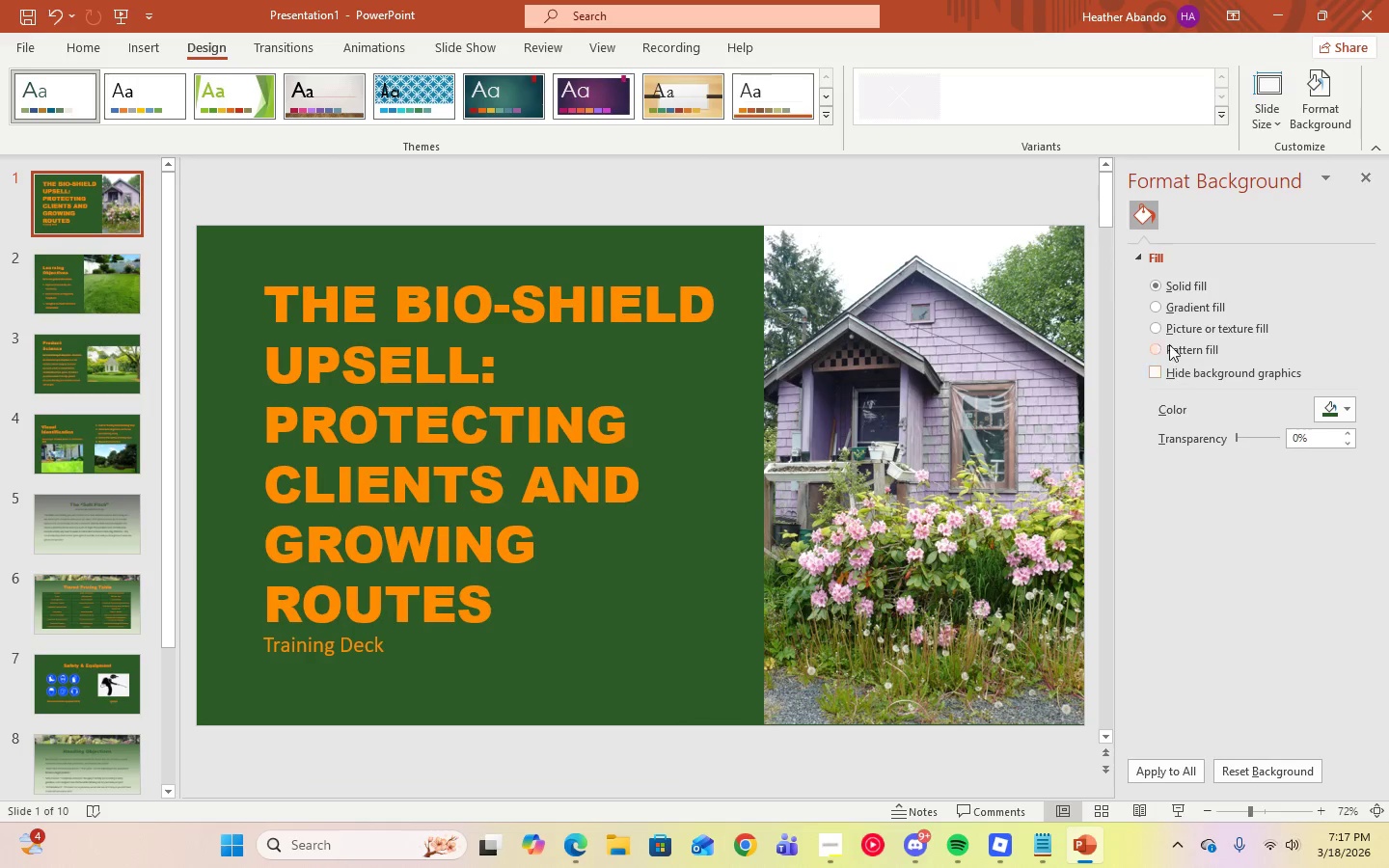 
left_click([1149, 306])
 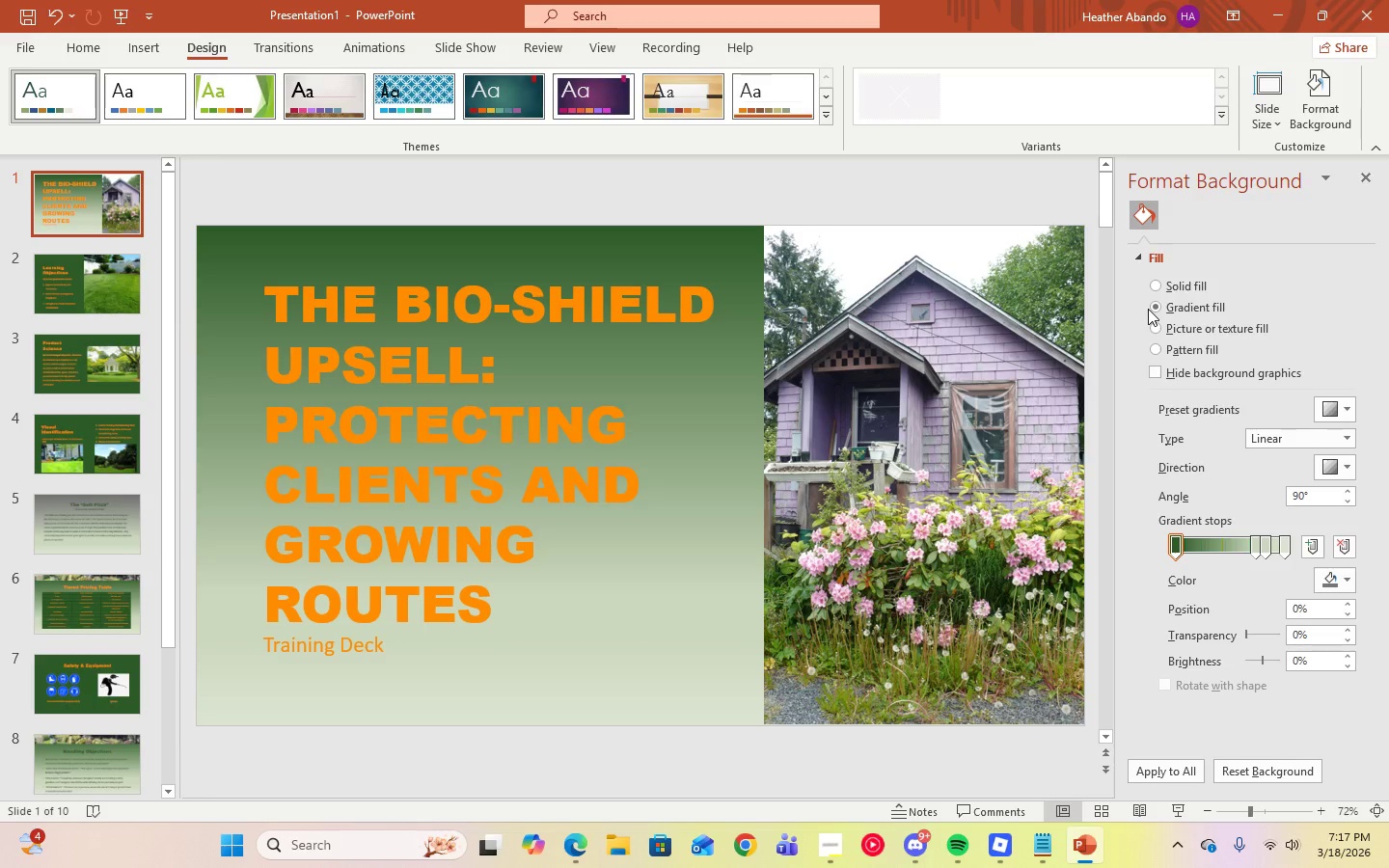 
left_click([1155, 284])
 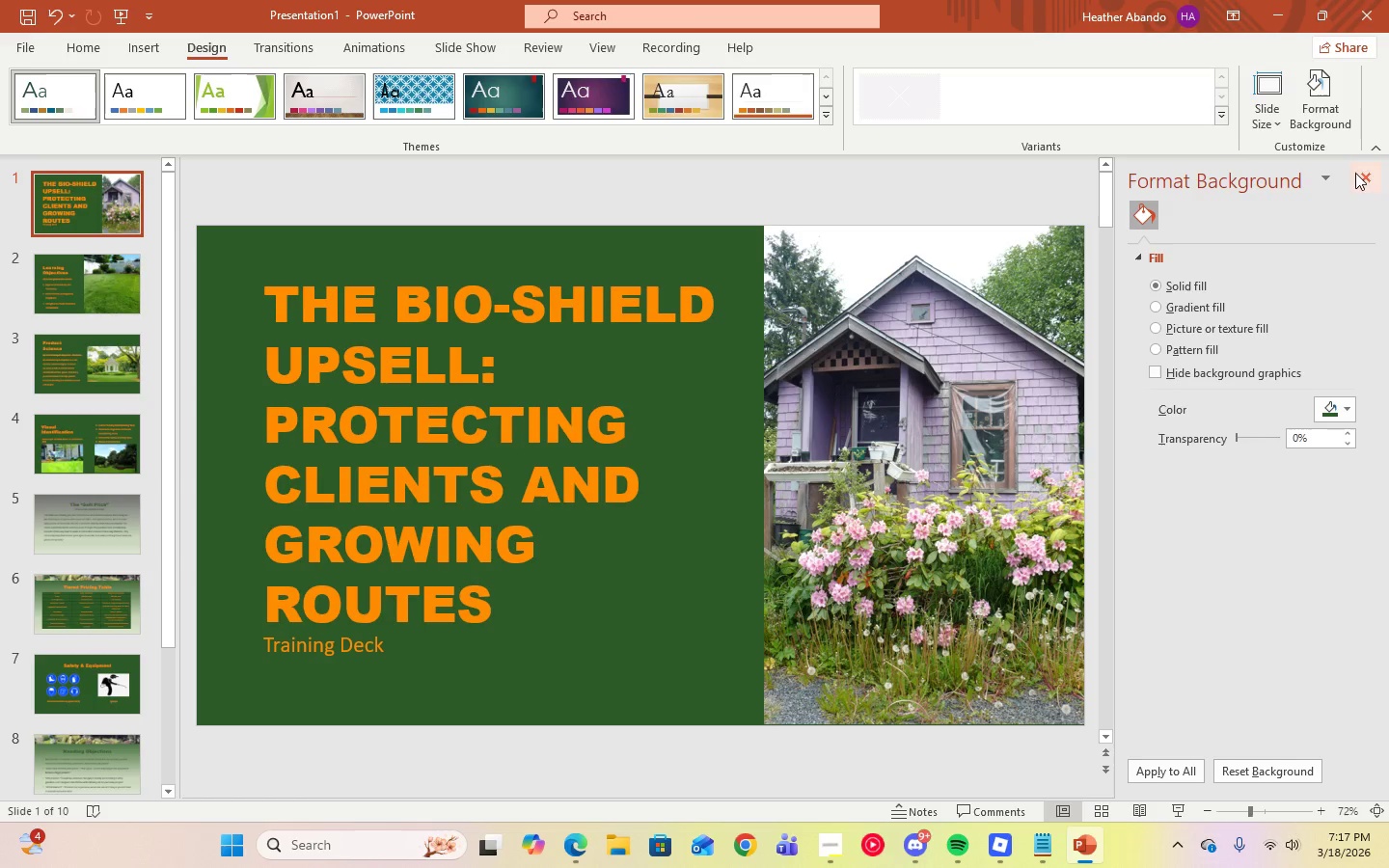 
left_click([1362, 185])
 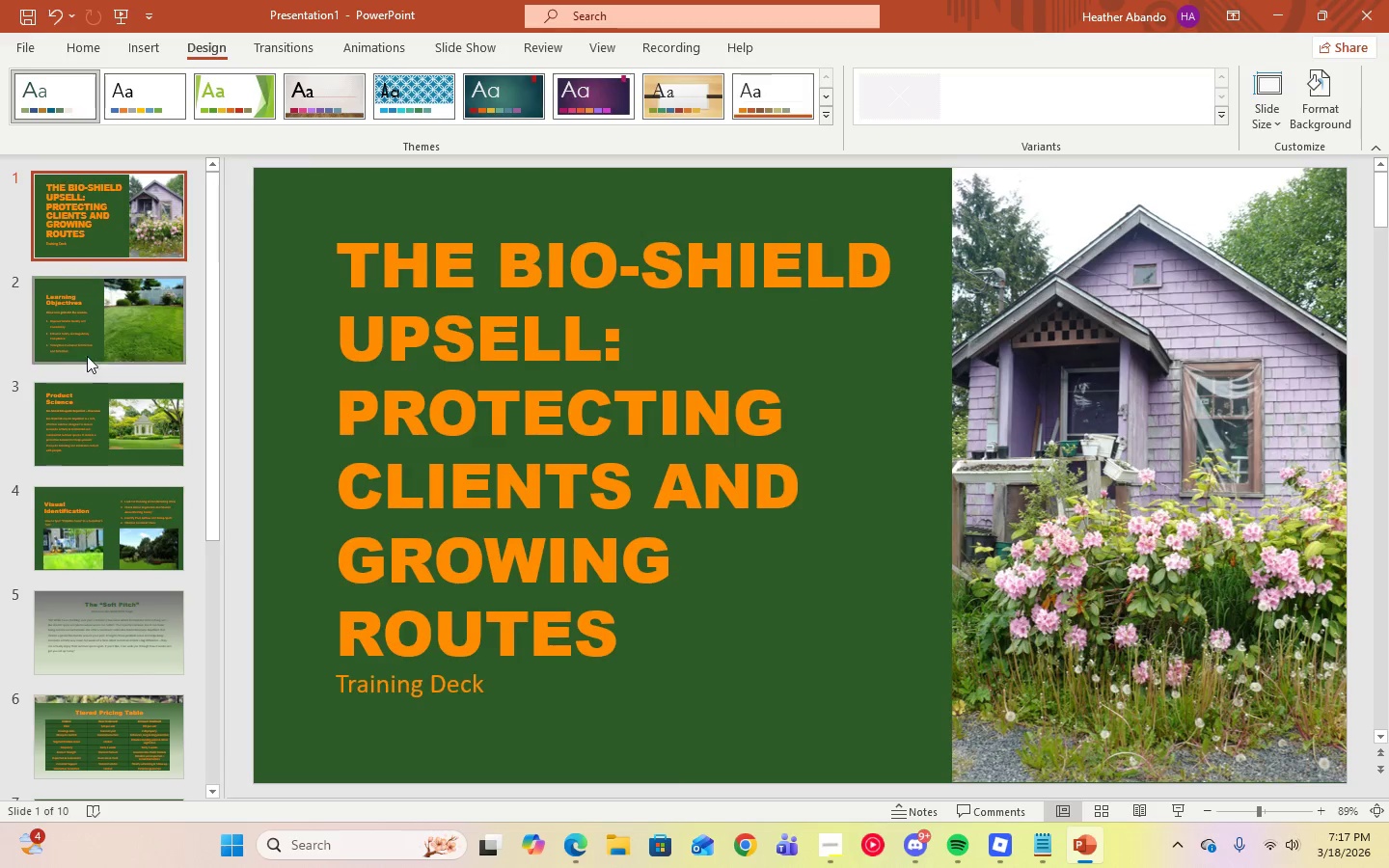 
left_click([89, 349])
 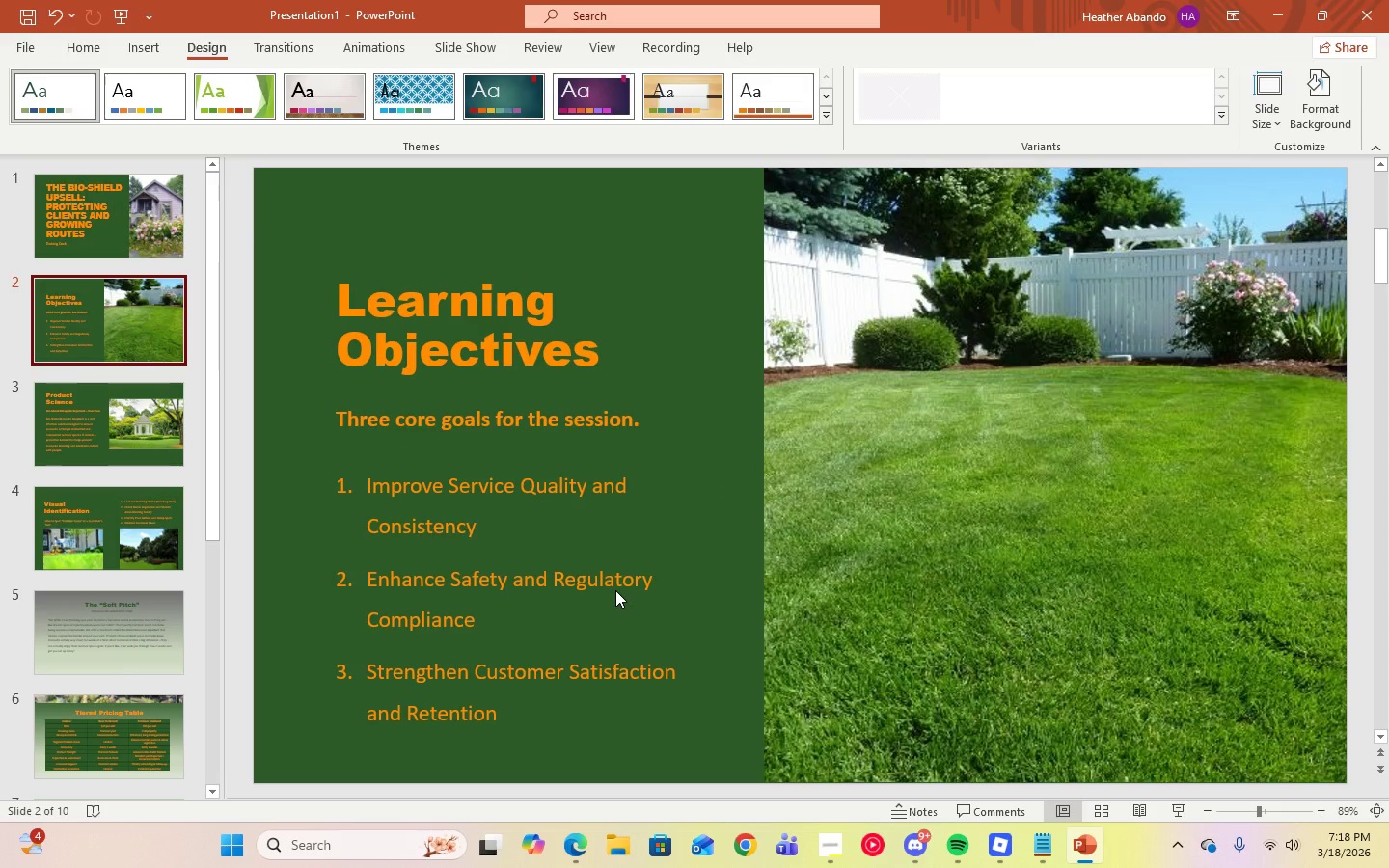 
wait(21.08)
 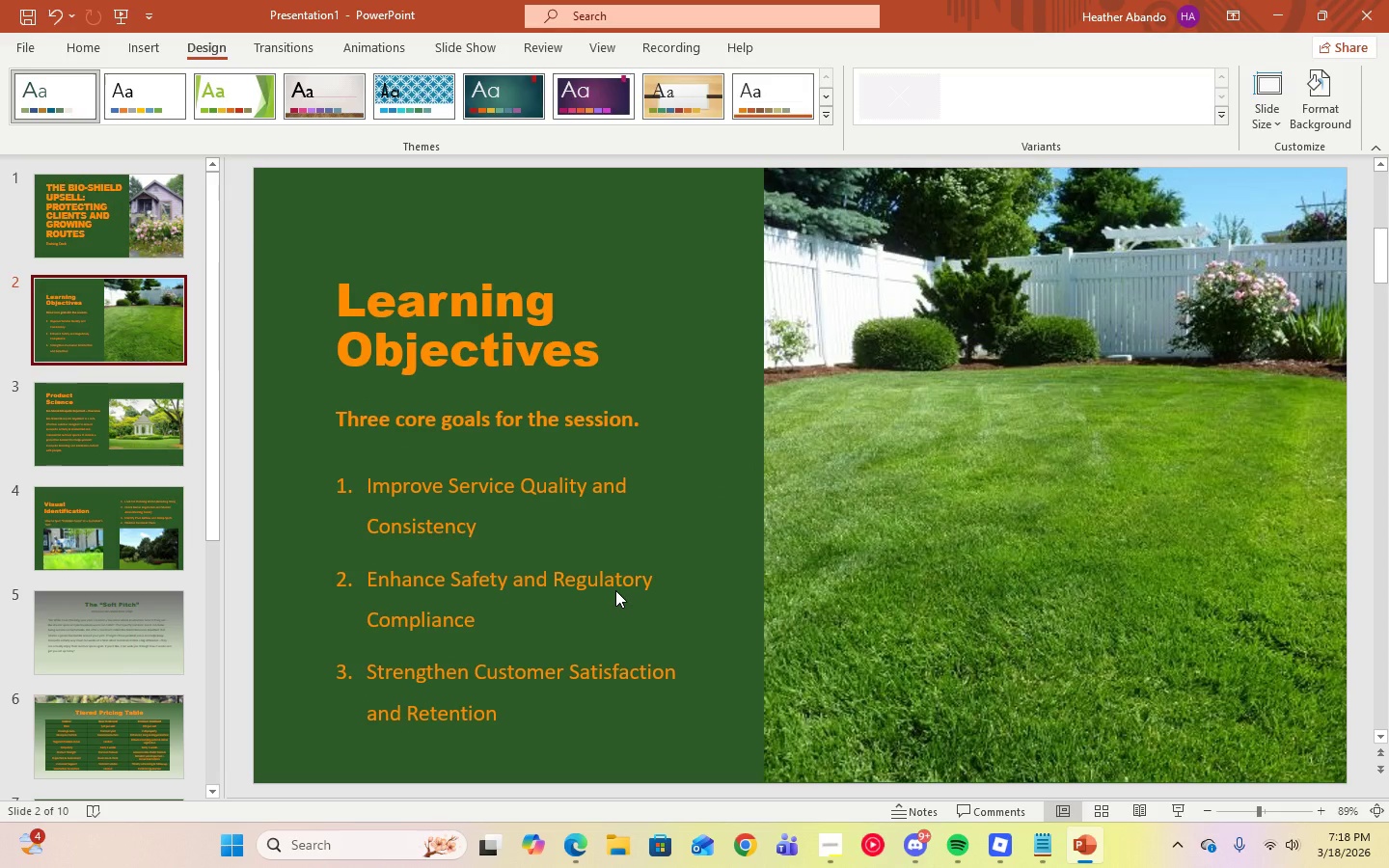 
key(ArrowDown)
 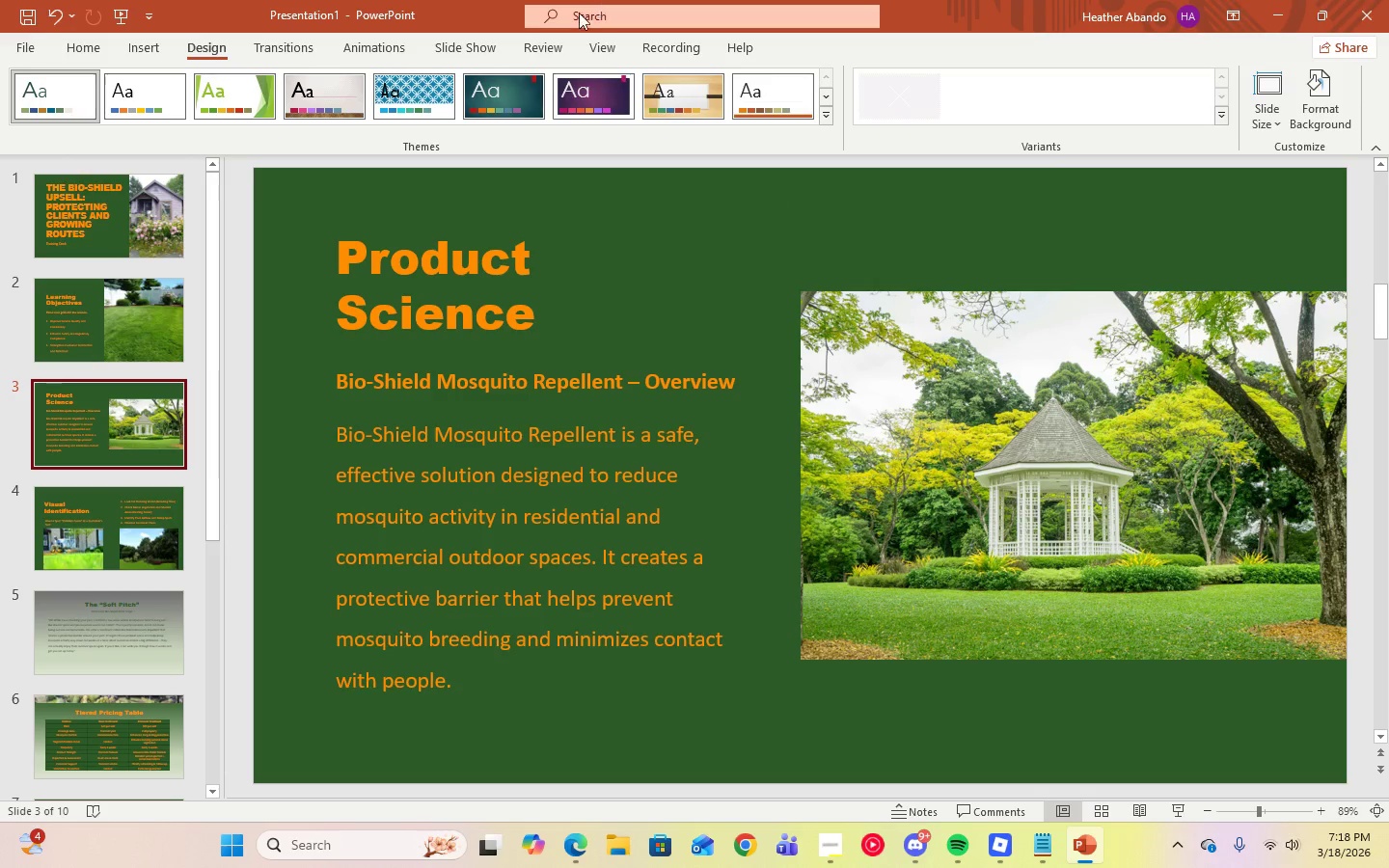 
wait(6.39)
 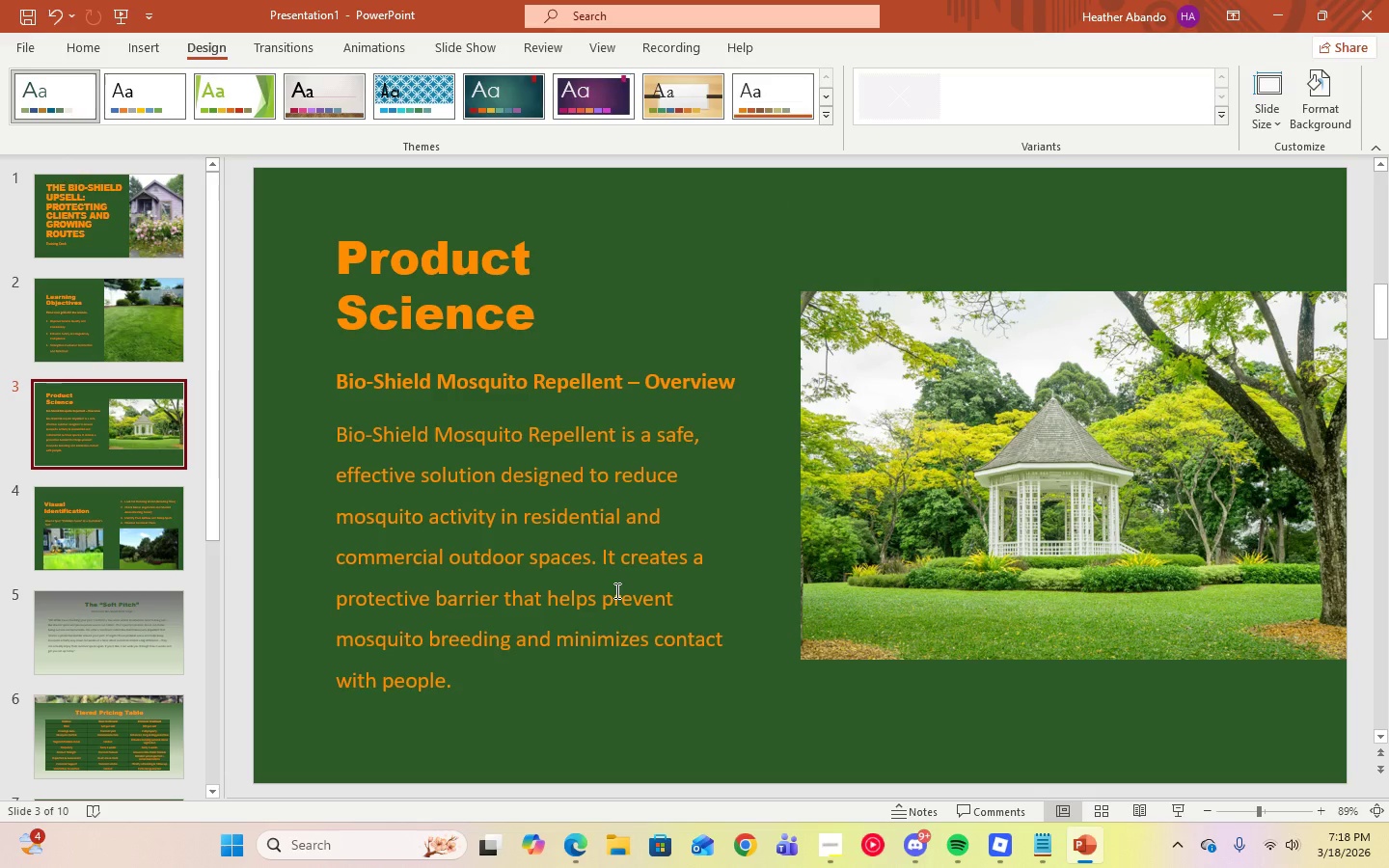 
left_click([1307, 113])
 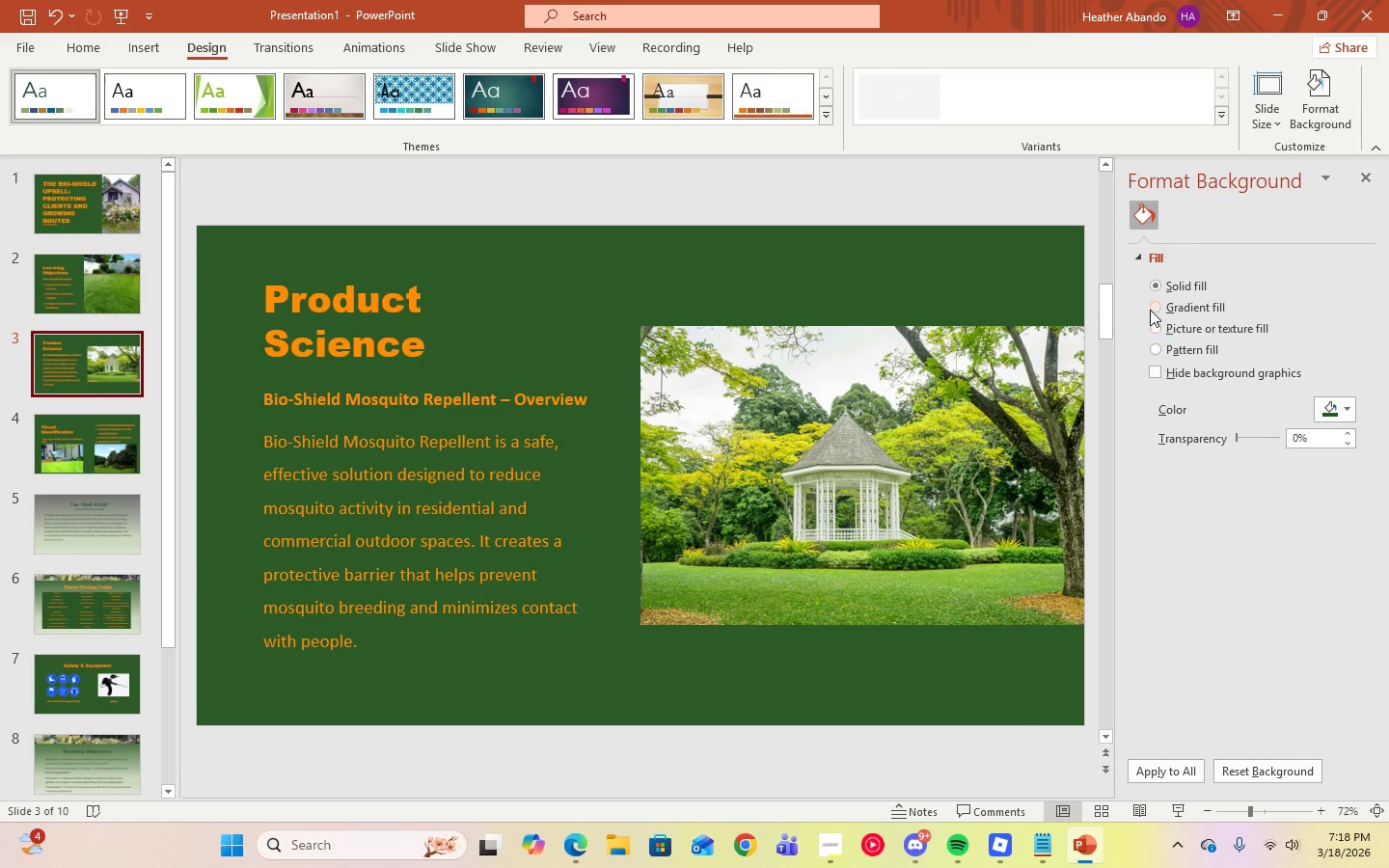 
left_click([1157, 308])
 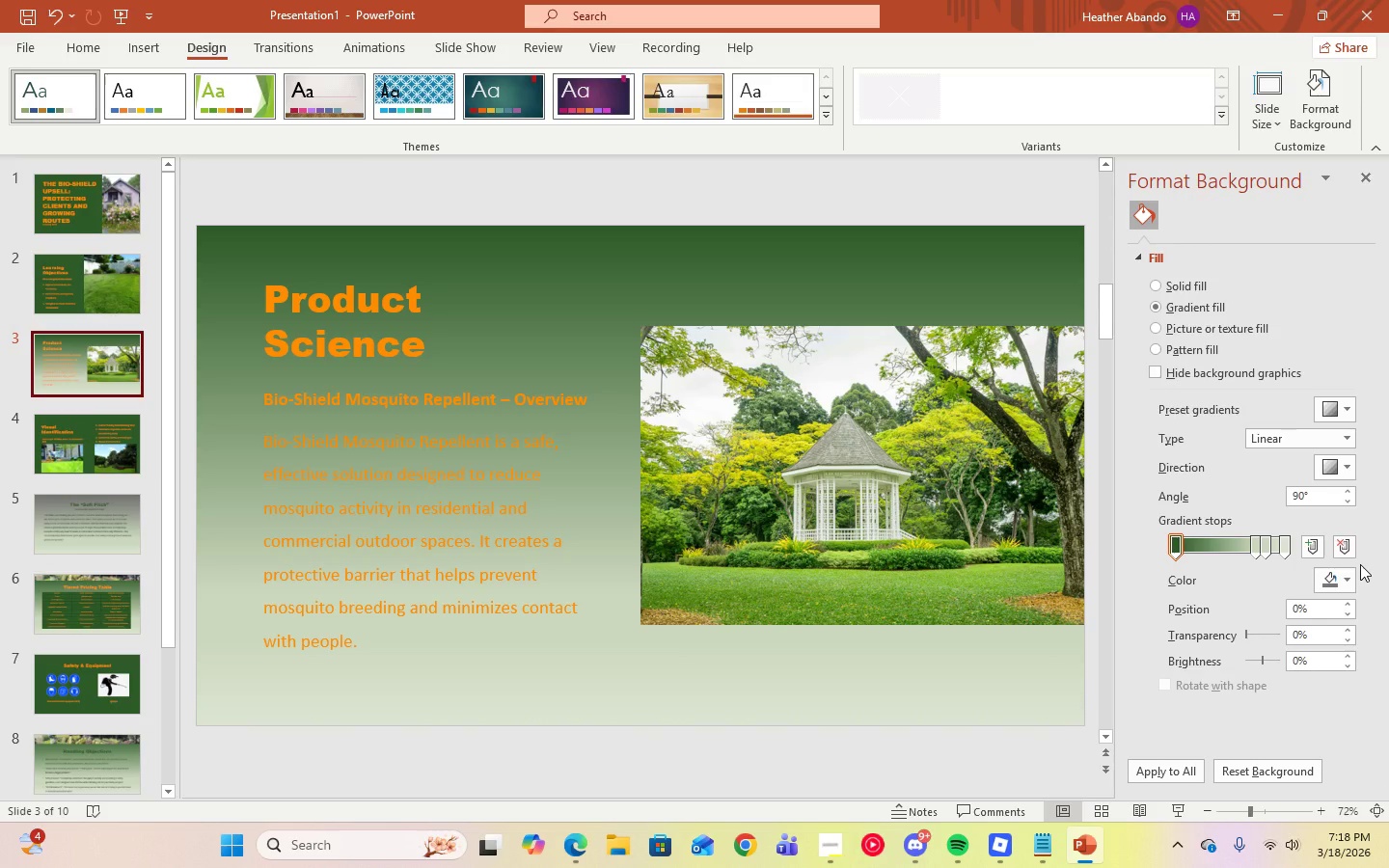 
left_click([1346, 577])
 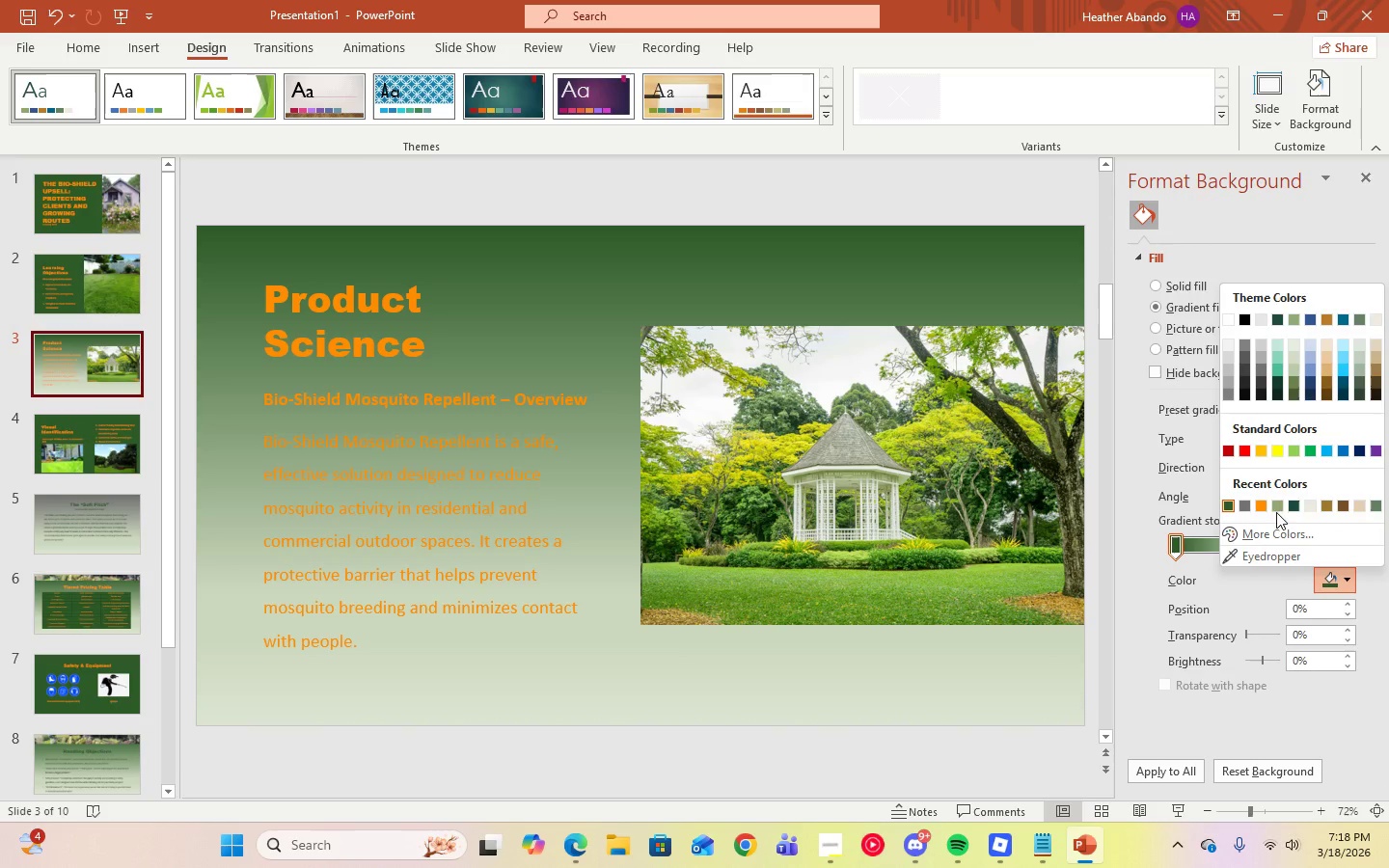 
left_click([1266, 505])
 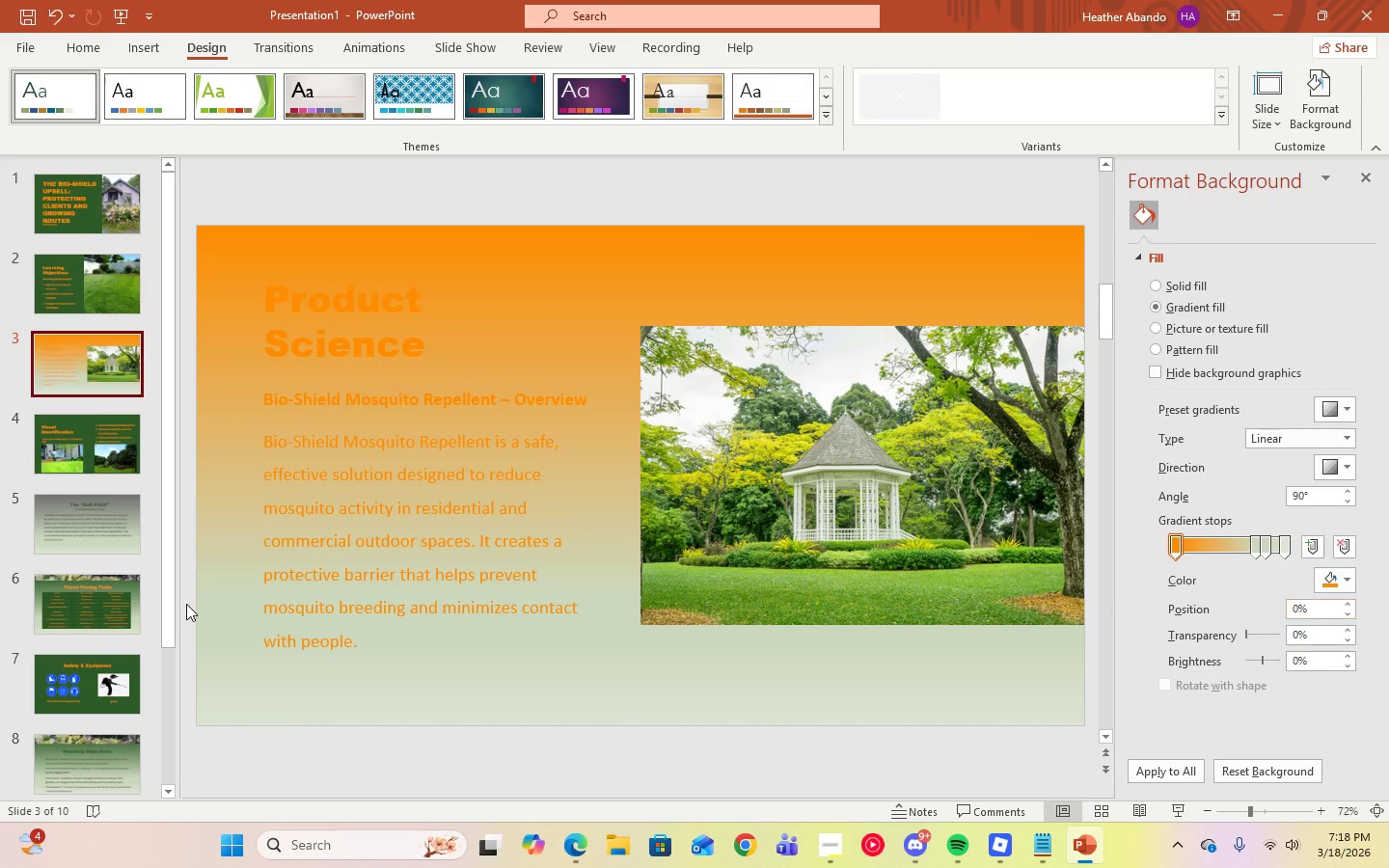 
left_click([358, 650])
 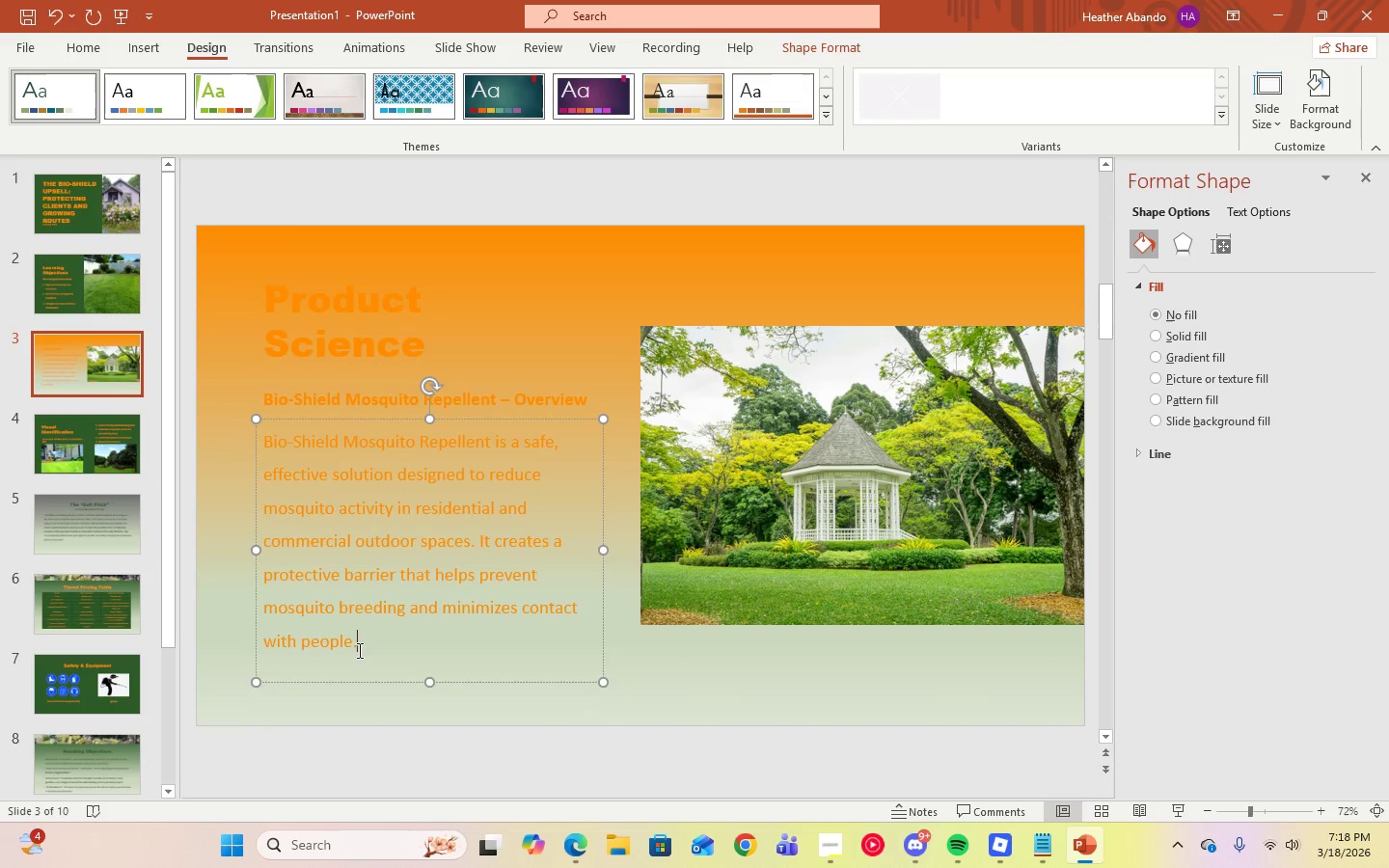 
left_click_drag(start_coordinate=[358, 650], to_coordinate=[268, 442])
 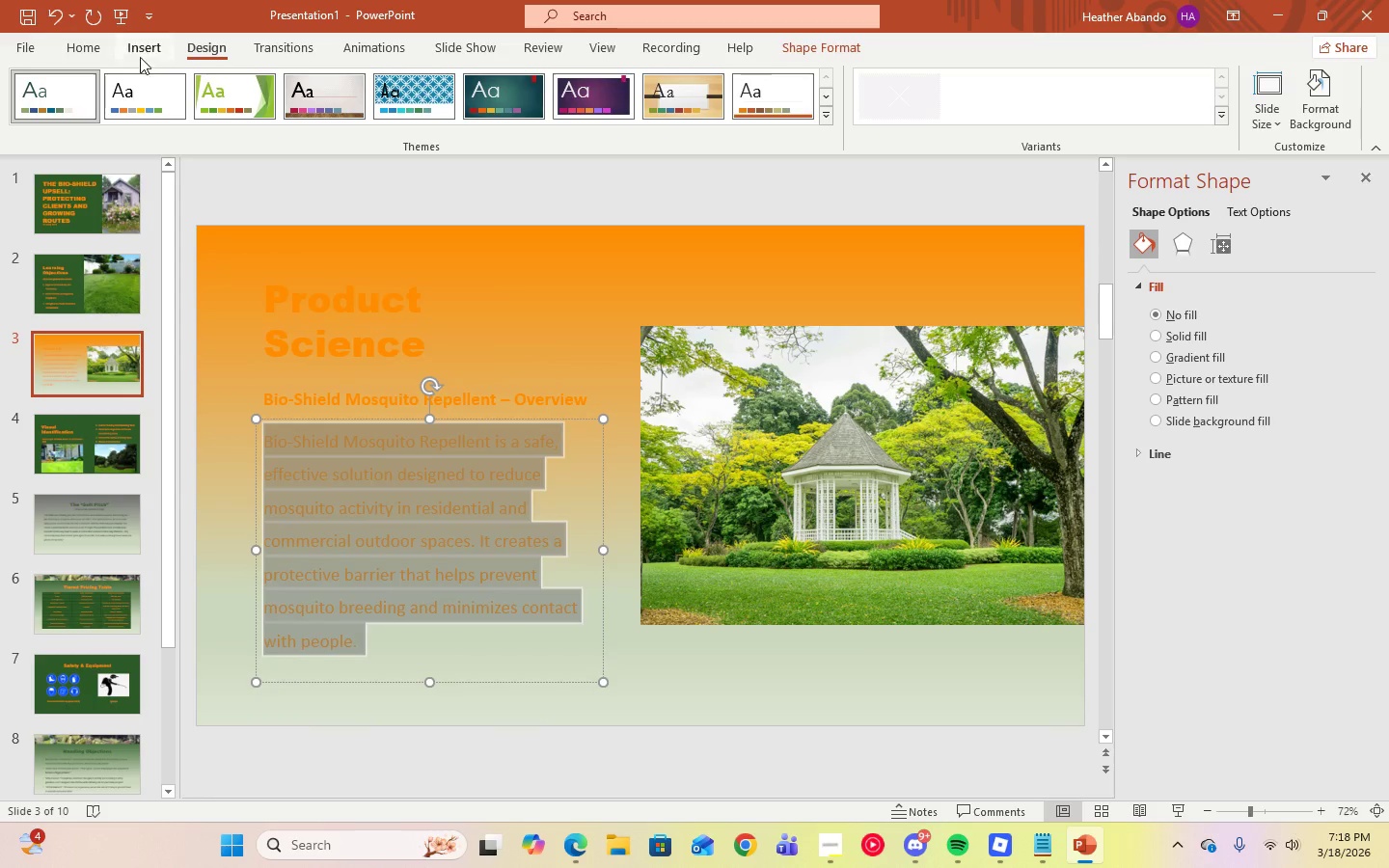 
left_click([106, 41])
 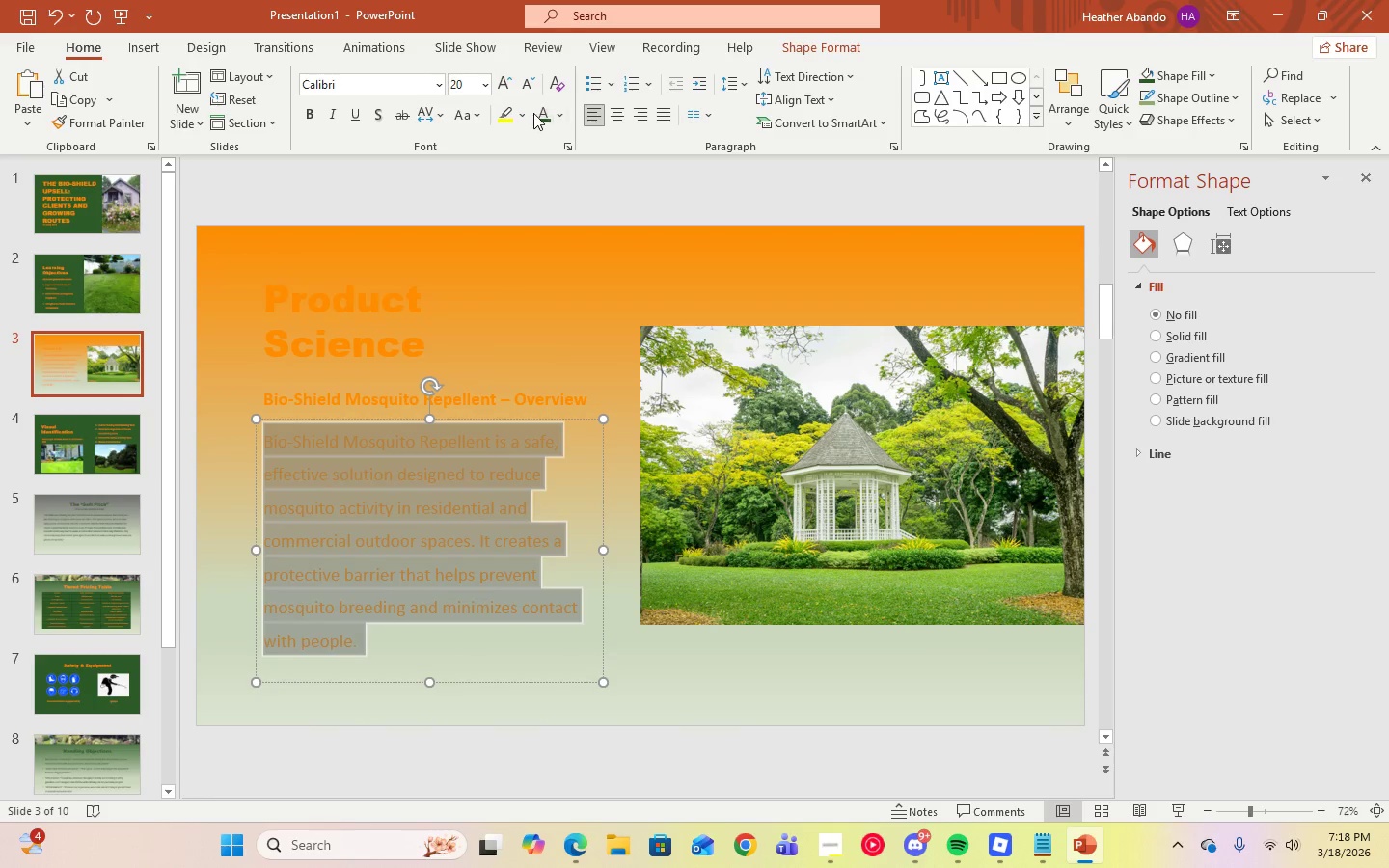 
left_click([540, 117])
 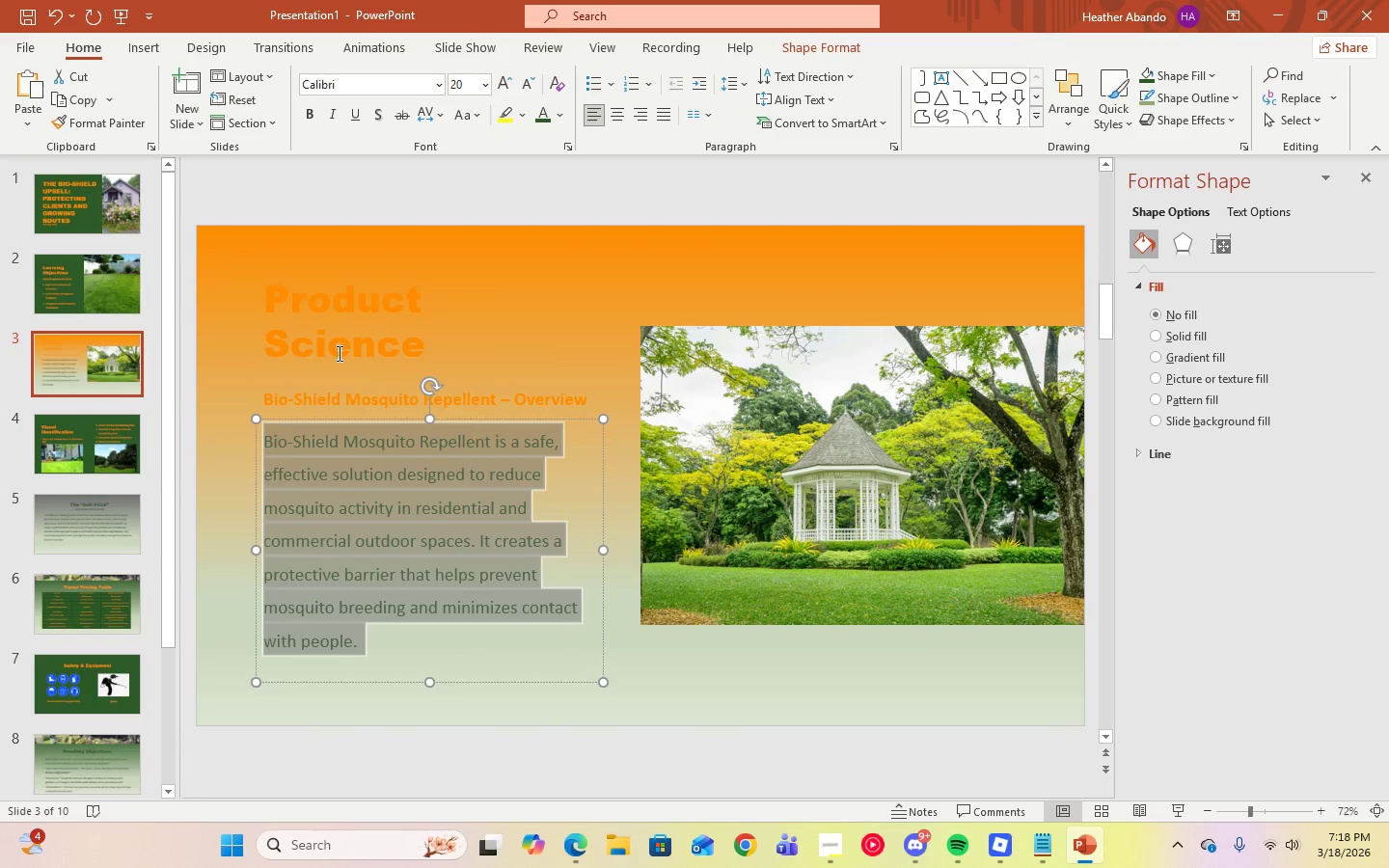 
left_click([324, 339])
 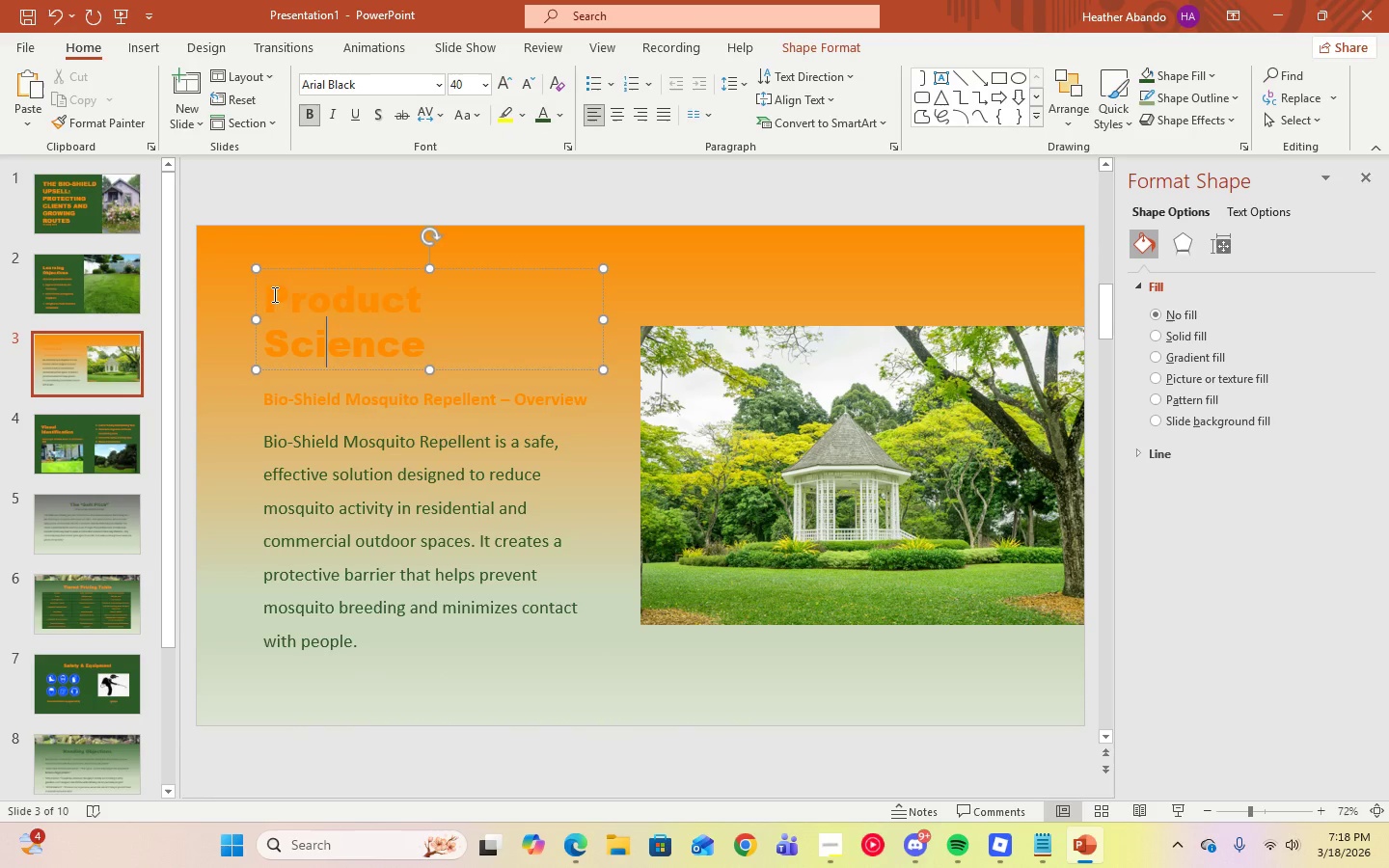 
left_click_drag(start_coordinate=[273, 294], to_coordinate=[412, 355])
 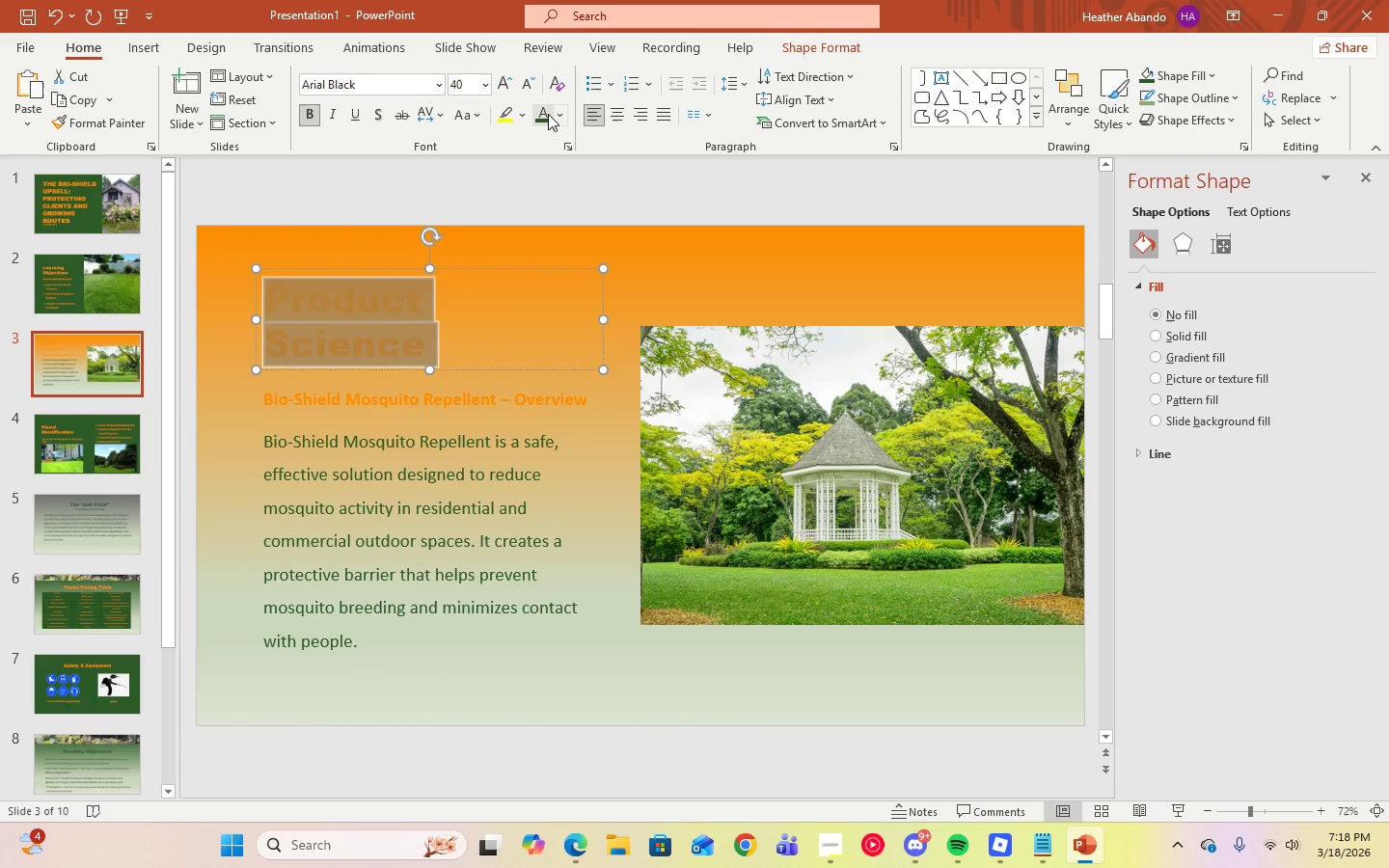 
left_click([548, 114])
 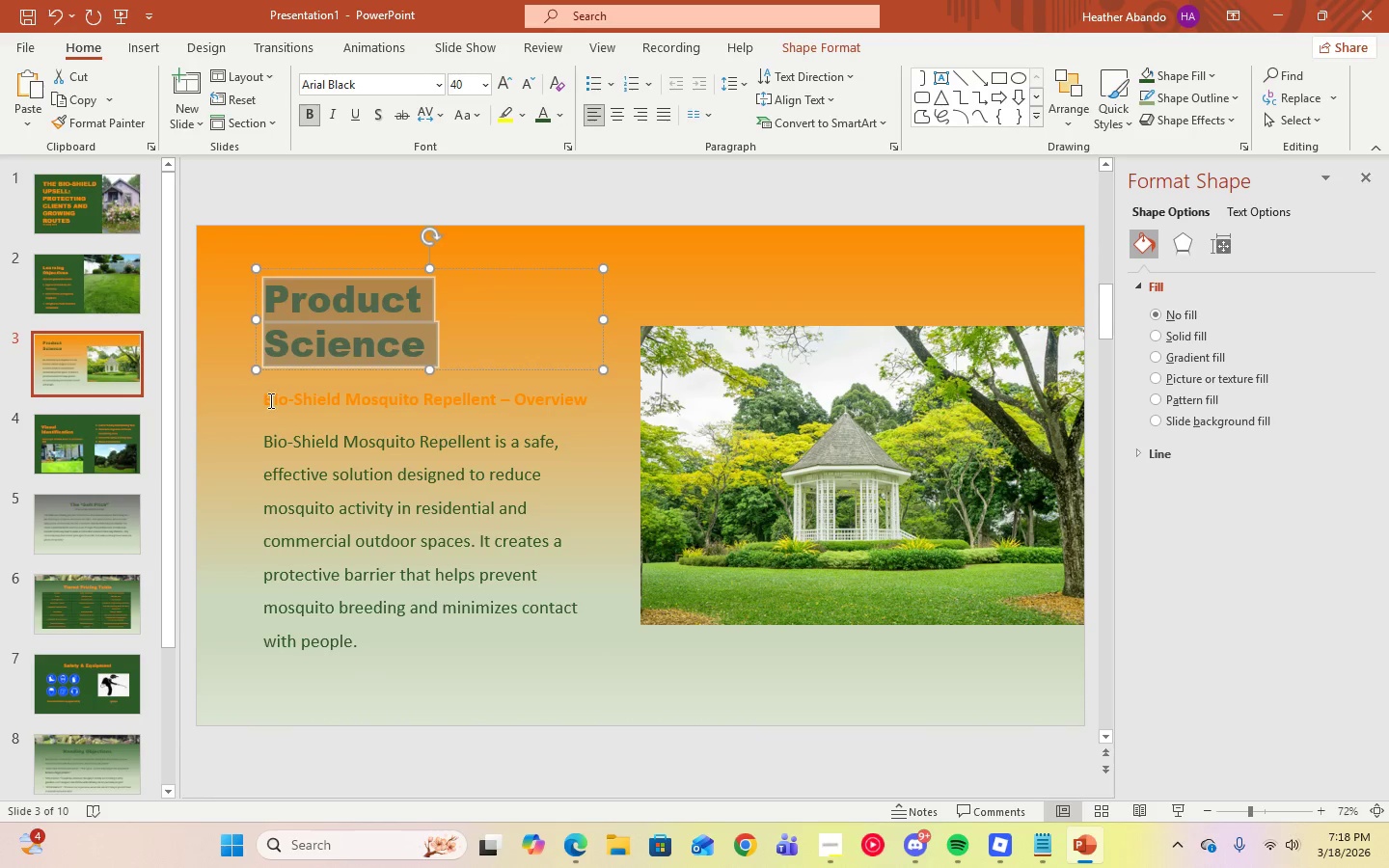 
left_click_drag(start_coordinate=[265, 400], to_coordinate=[564, 412])
 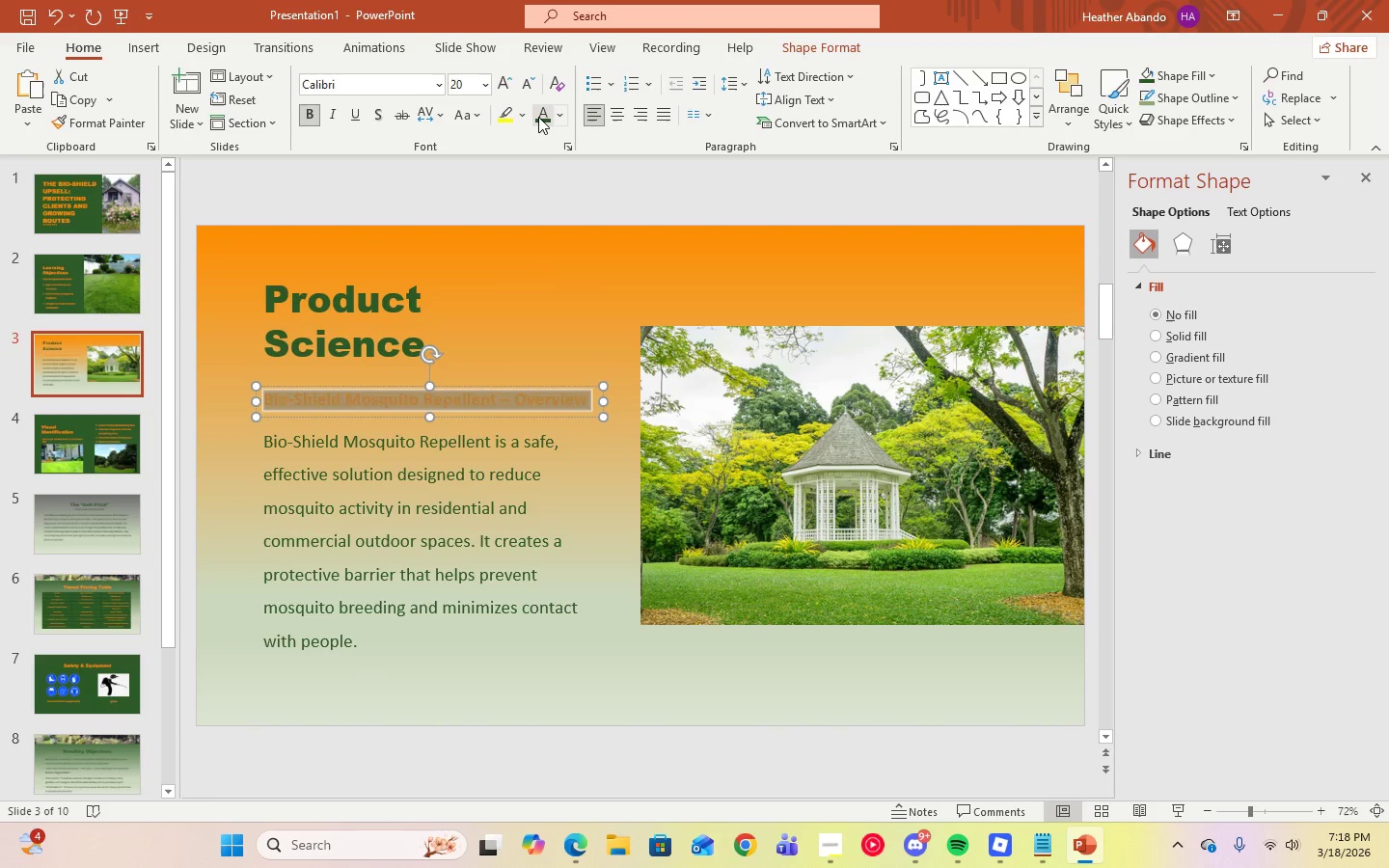 
left_click([542, 117])
 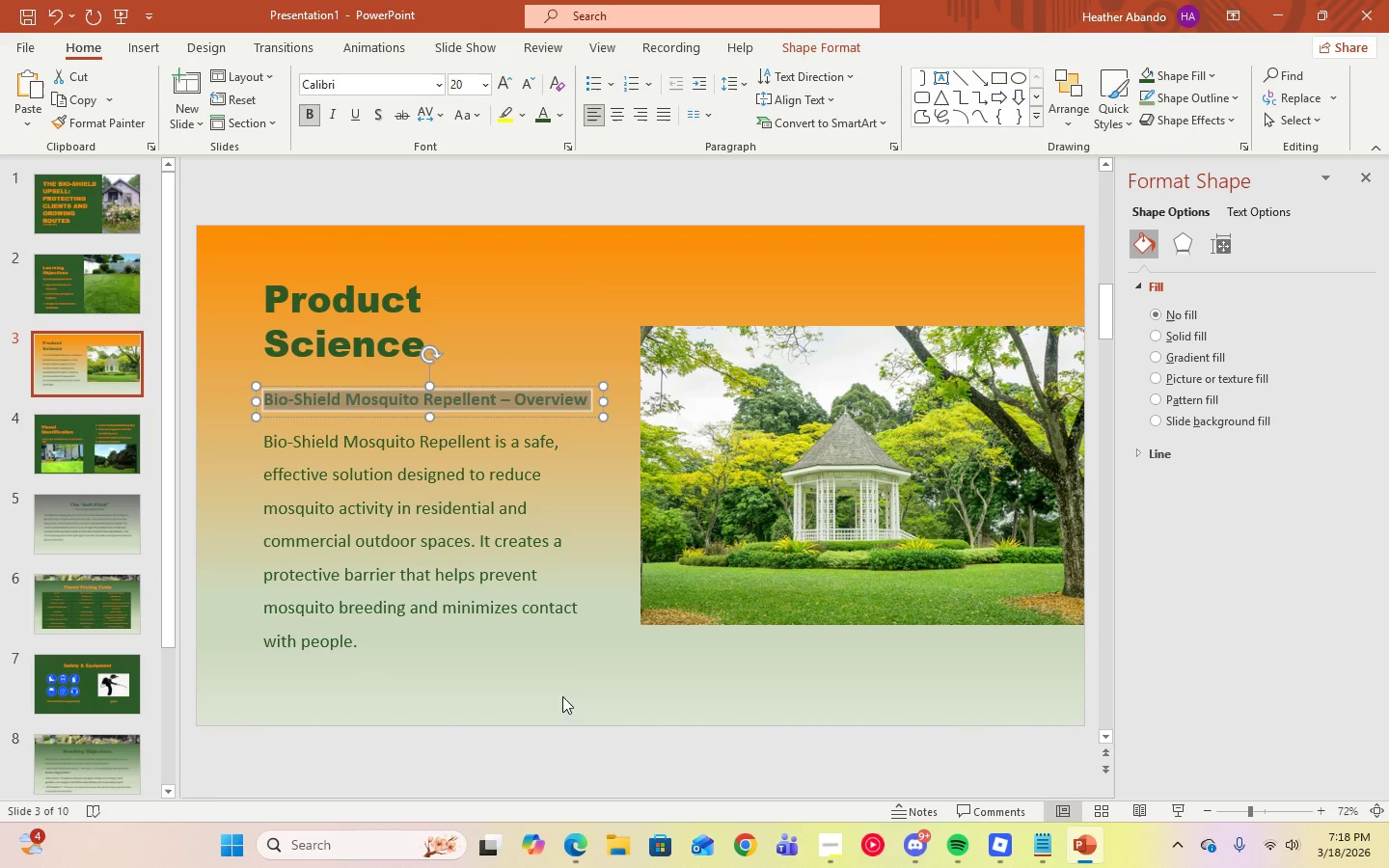 
left_click([558, 678])
 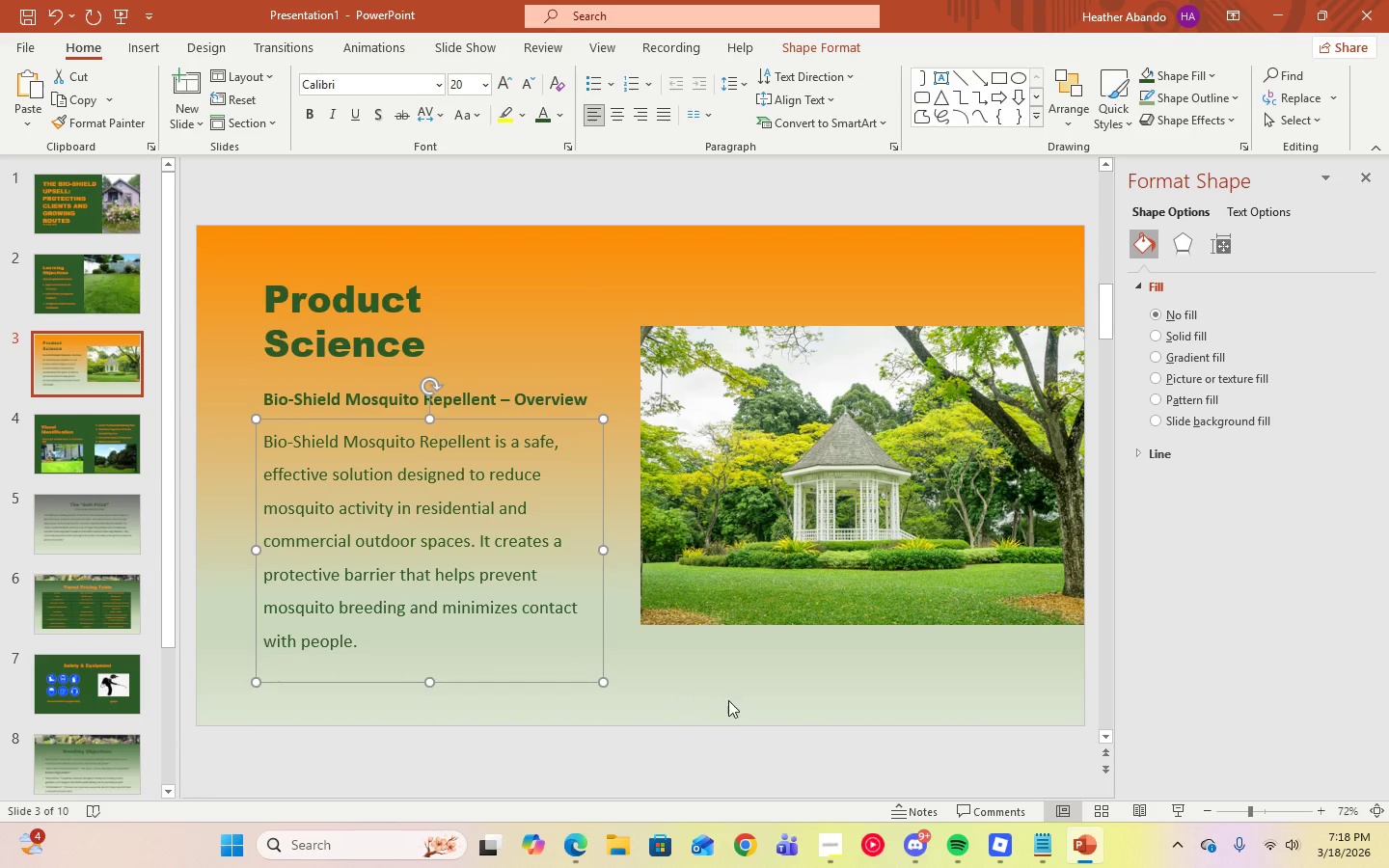 
left_click_drag(start_coordinate=[728, 700], to_coordinate=[1242, 547])
 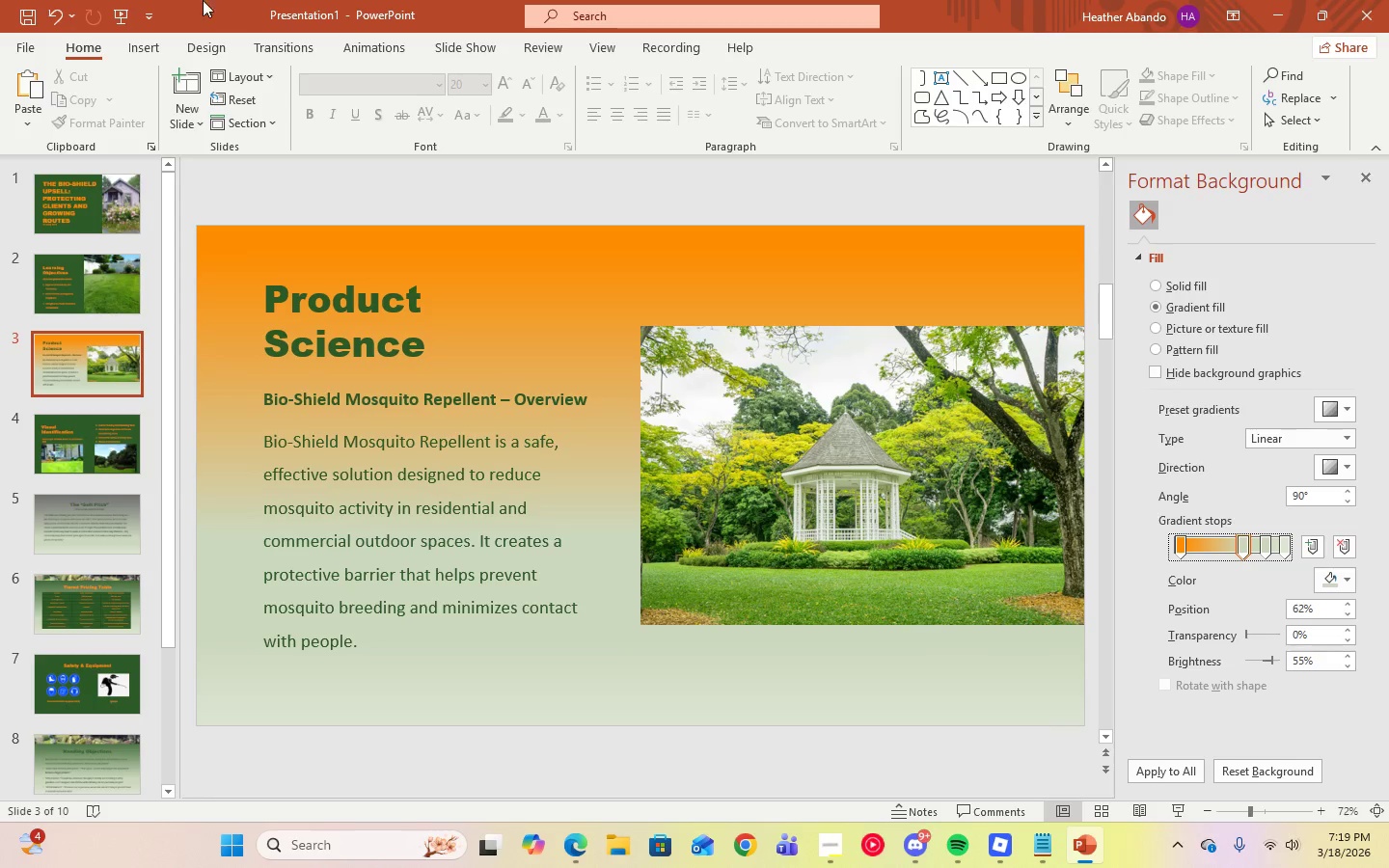 
scroll: coordinate [1347, 651], scroll_direction: down, amount: 2.0
 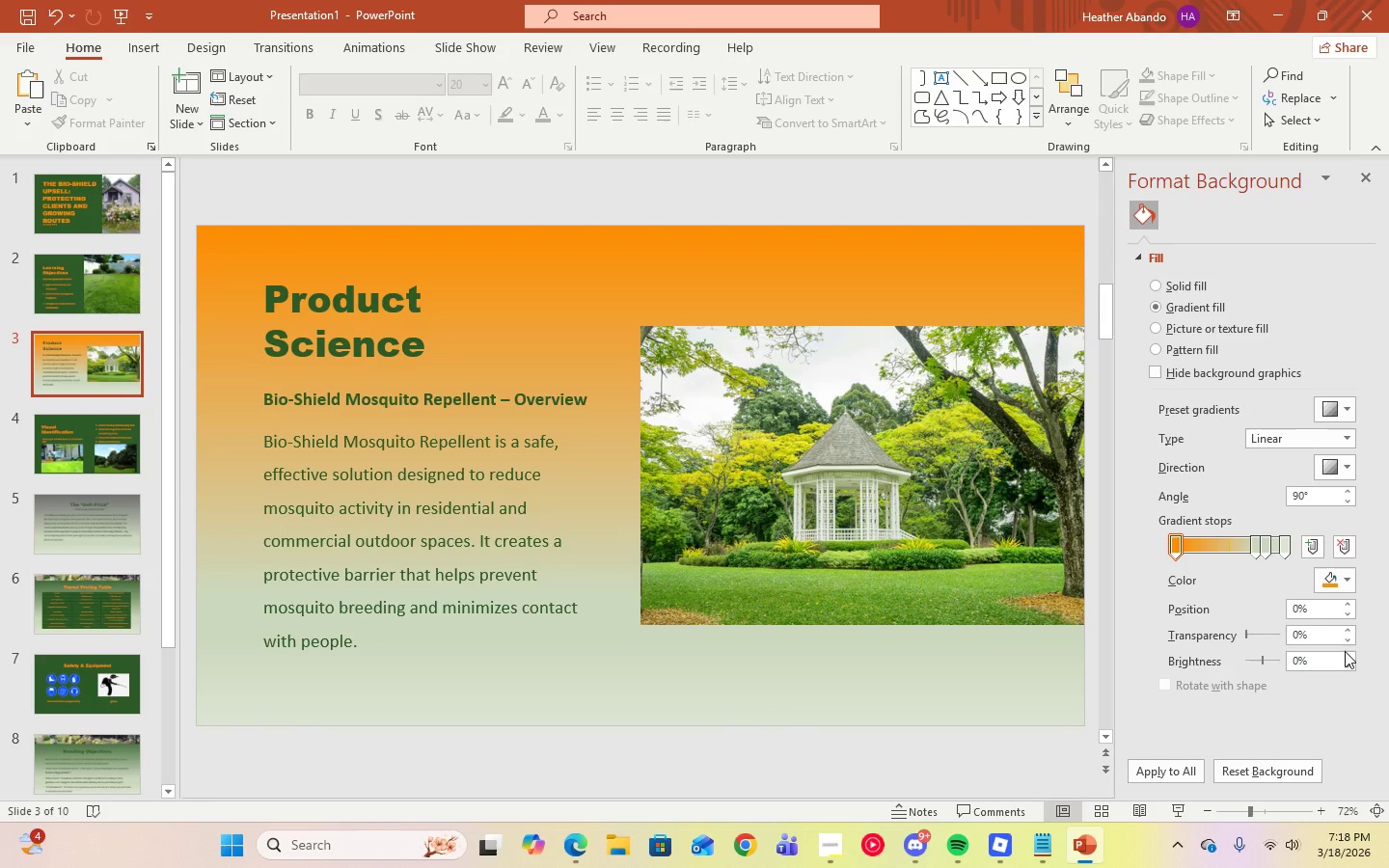 
scroll: coordinate [1175, 551], scroll_direction: up, amount: 2.0
 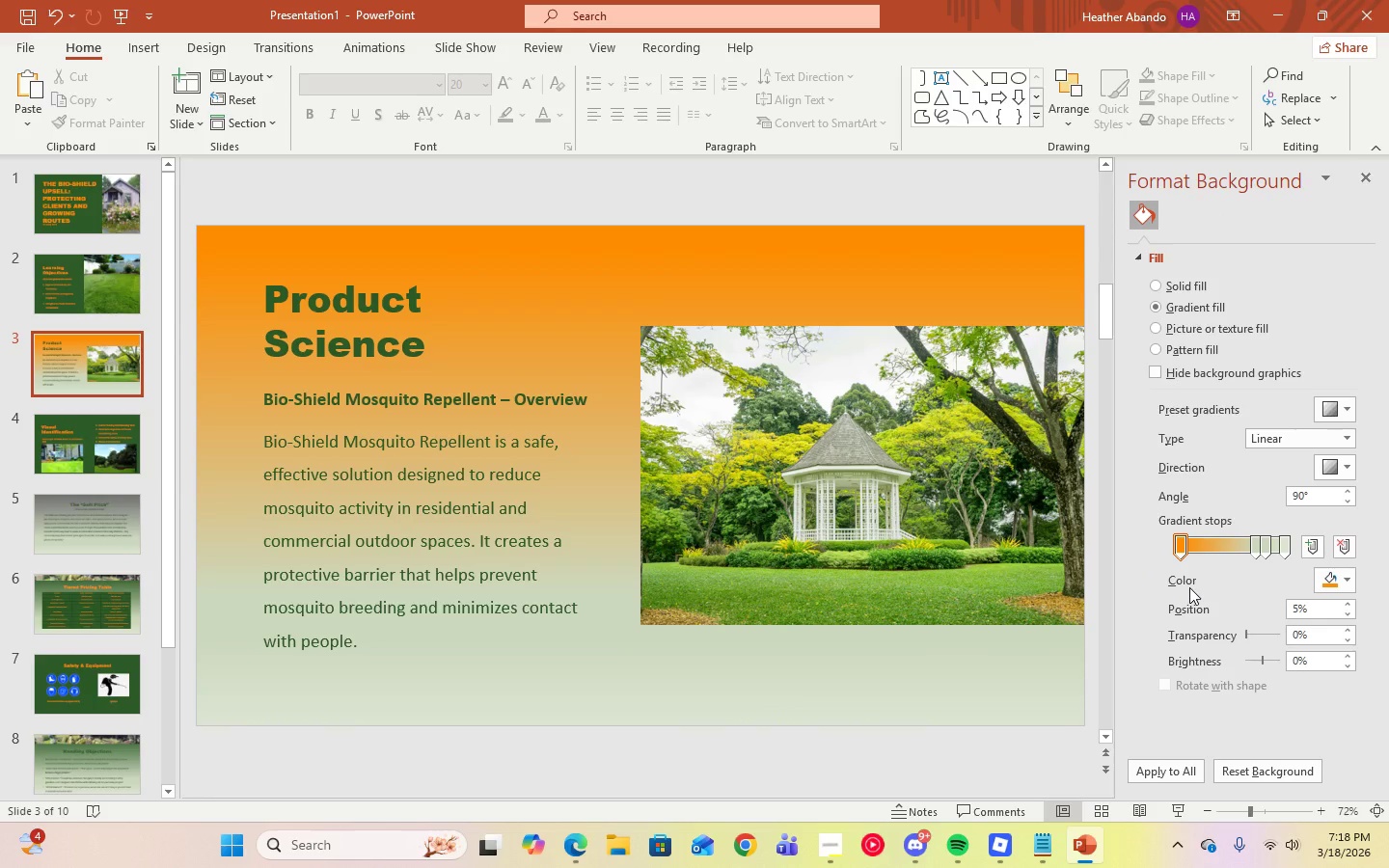 
left_click([56, 23])
 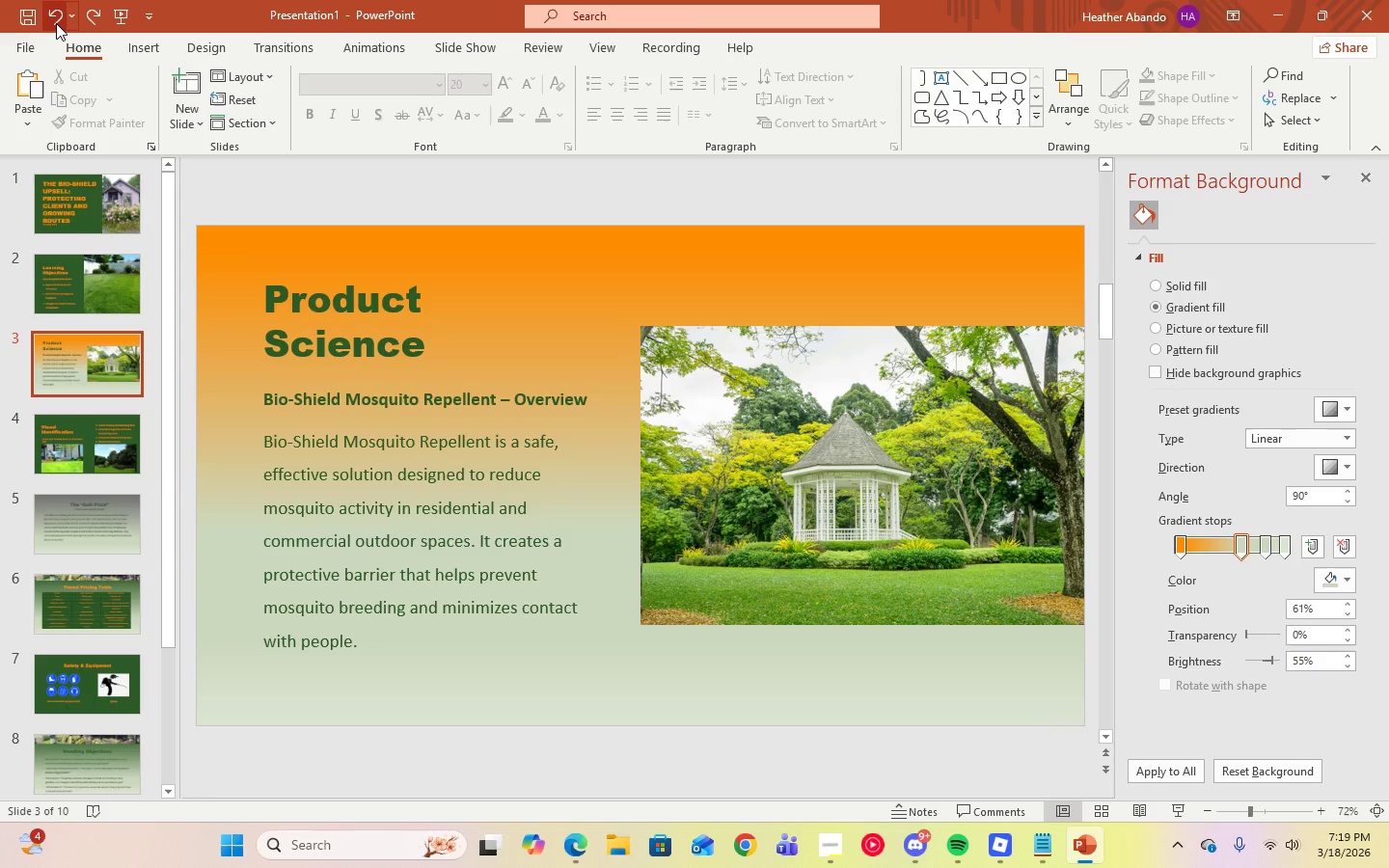 
left_click([56, 23])
 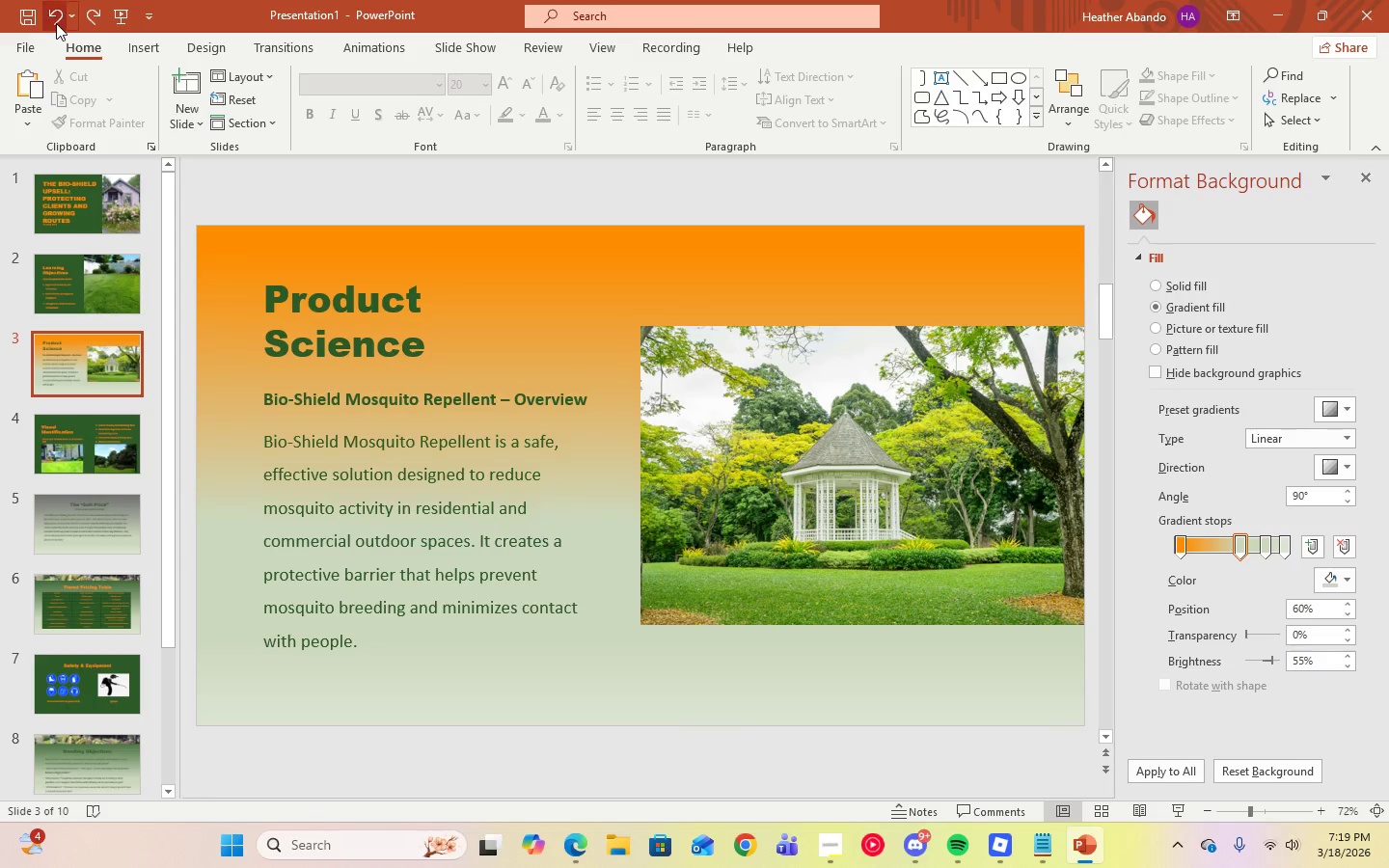 
double_click([56, 23])
 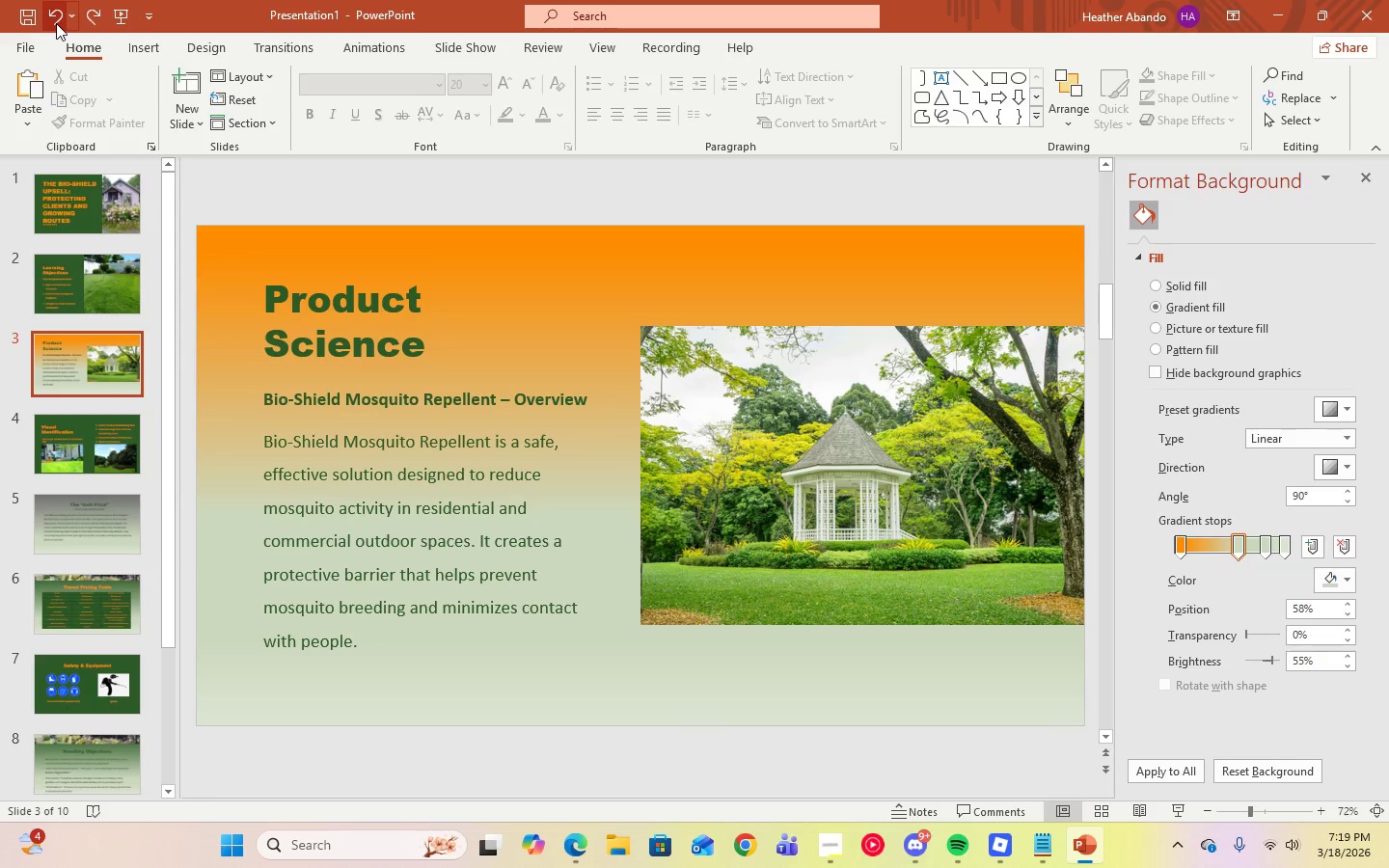 
triple_click([56, 23])
 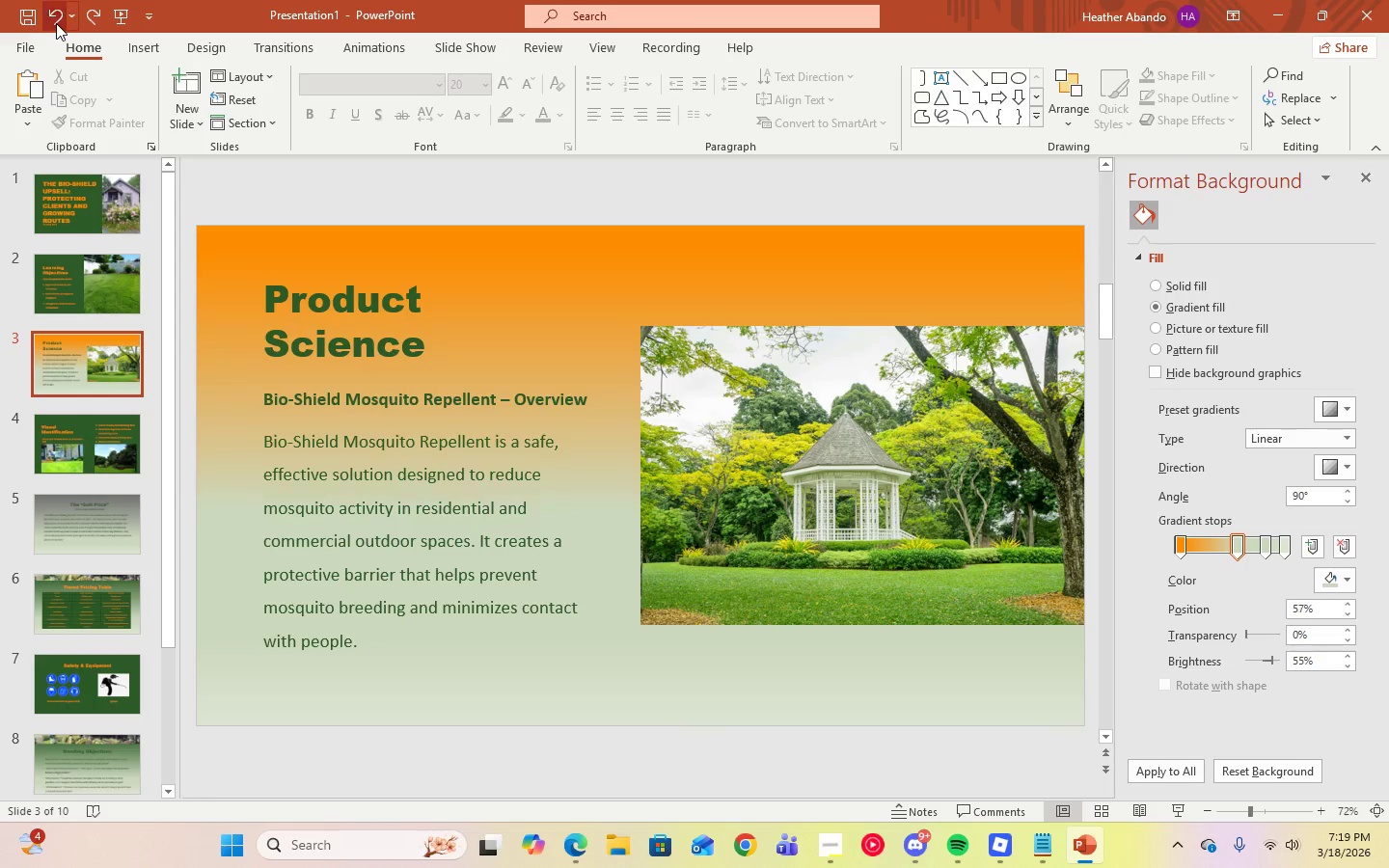 
triple_click([56, 23])
 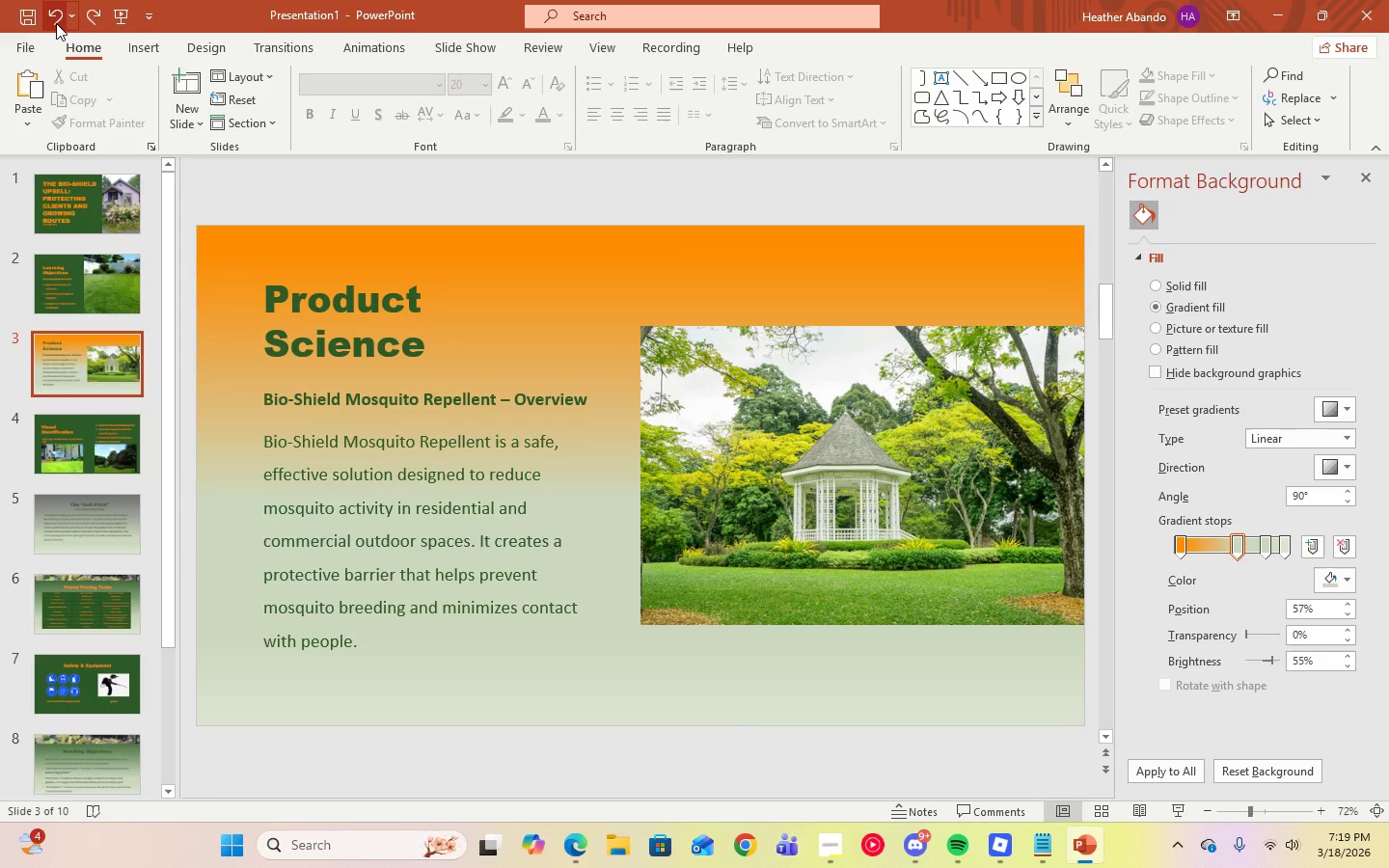 
triple_click([57, 23])
 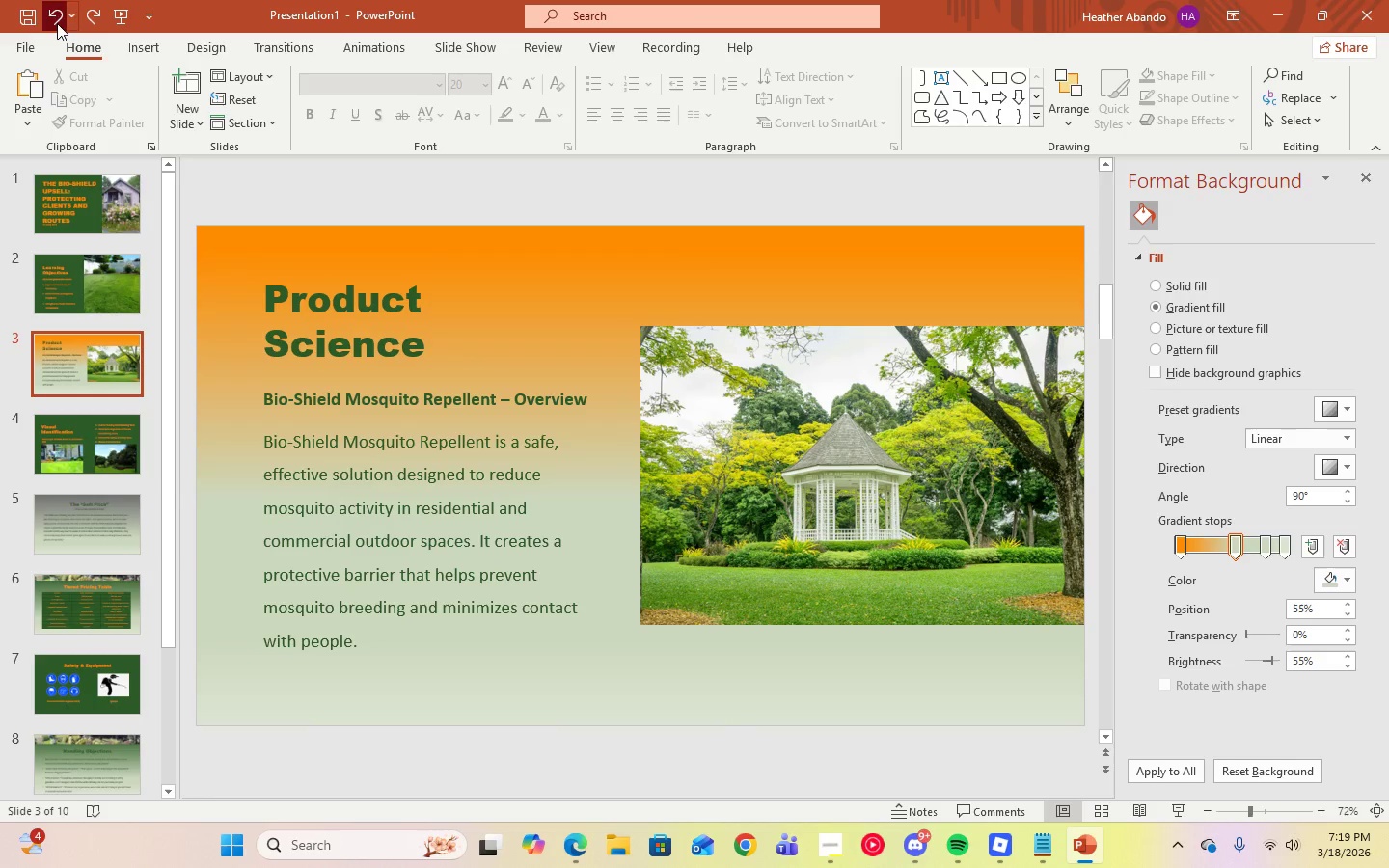 
triple_click([57, 23])
 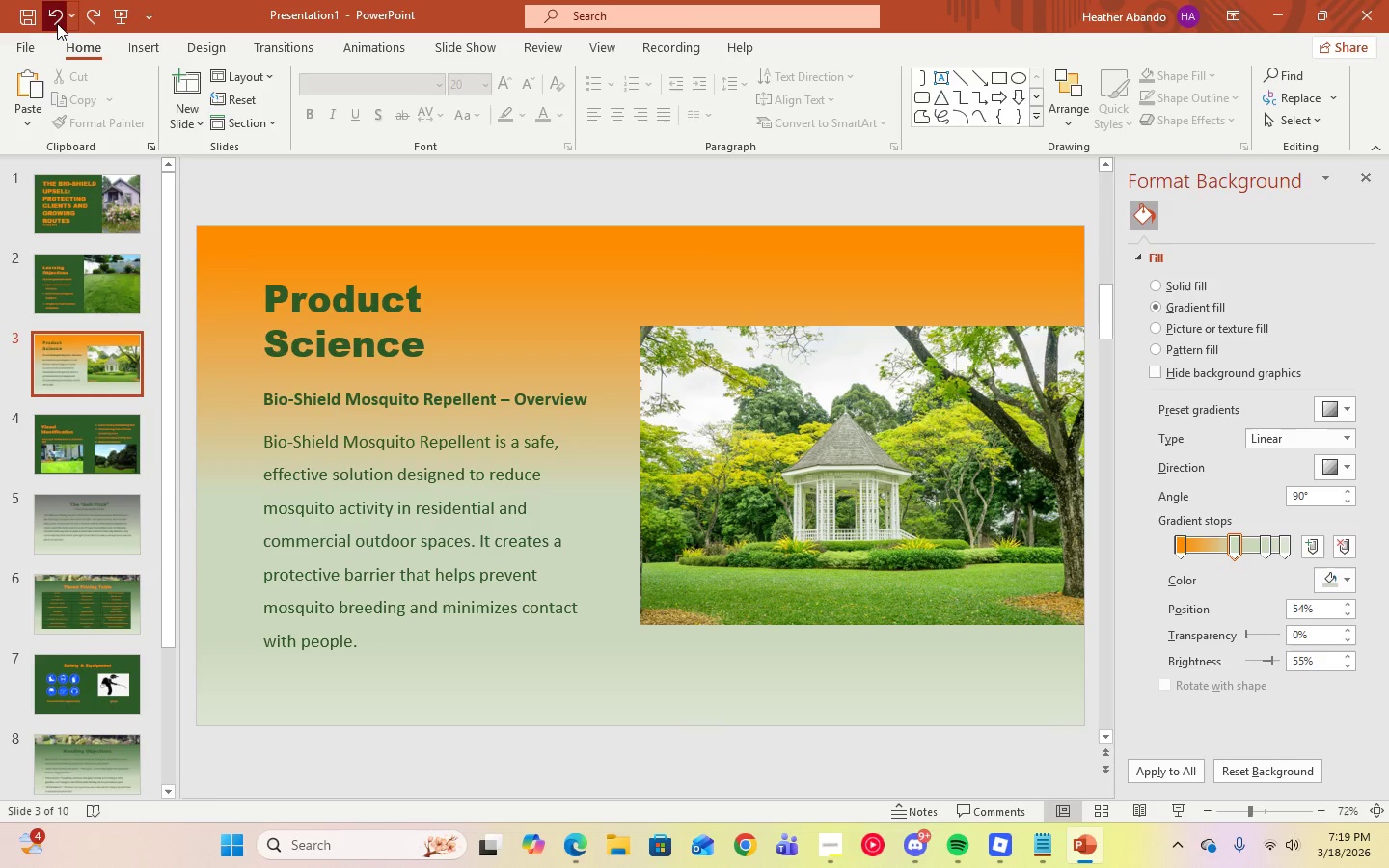 
triple_click([57, 23])
 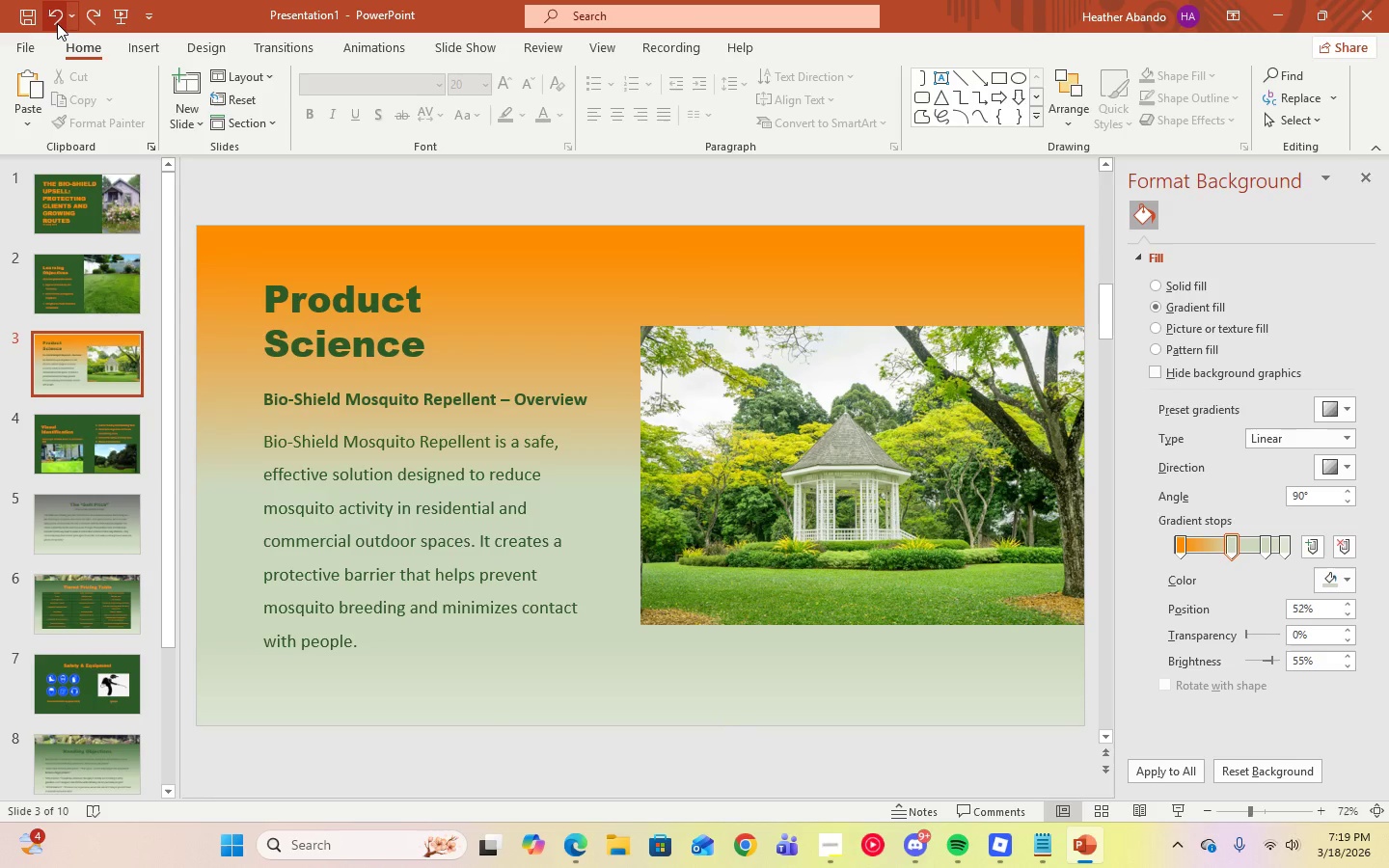 
triple_click([57, 23])
 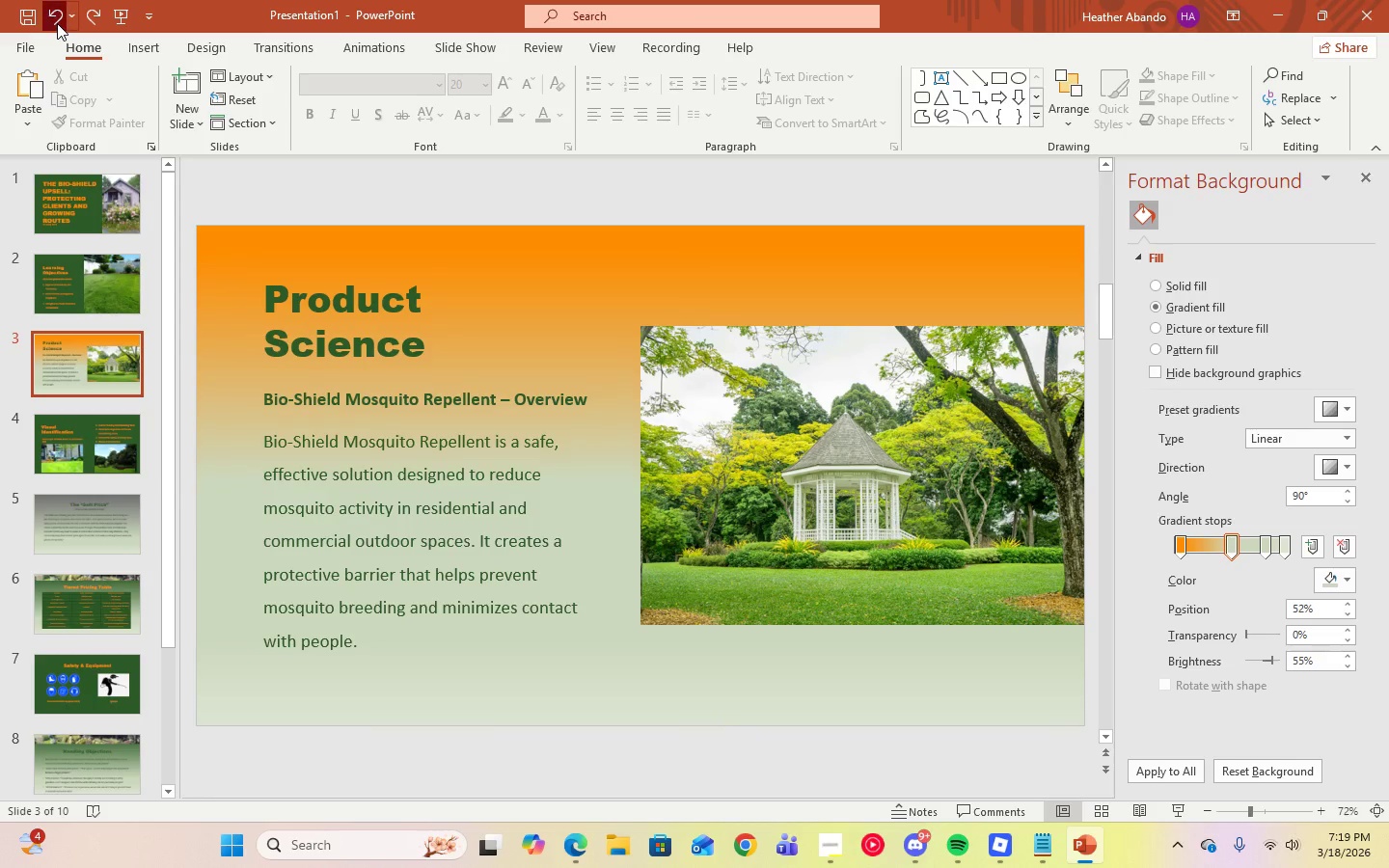 
triple_click([57, 23])
 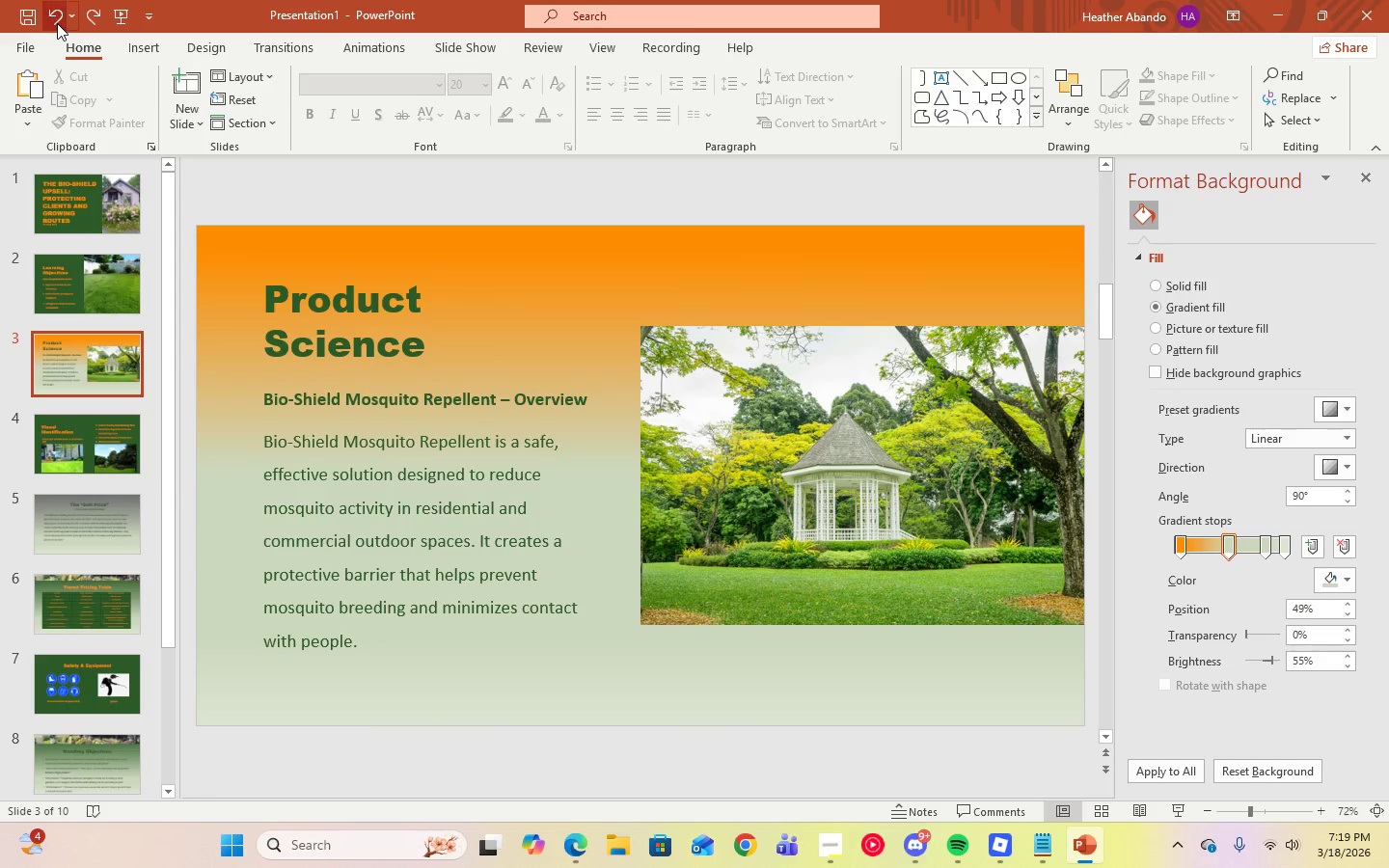 
triple_click([57, 23])
 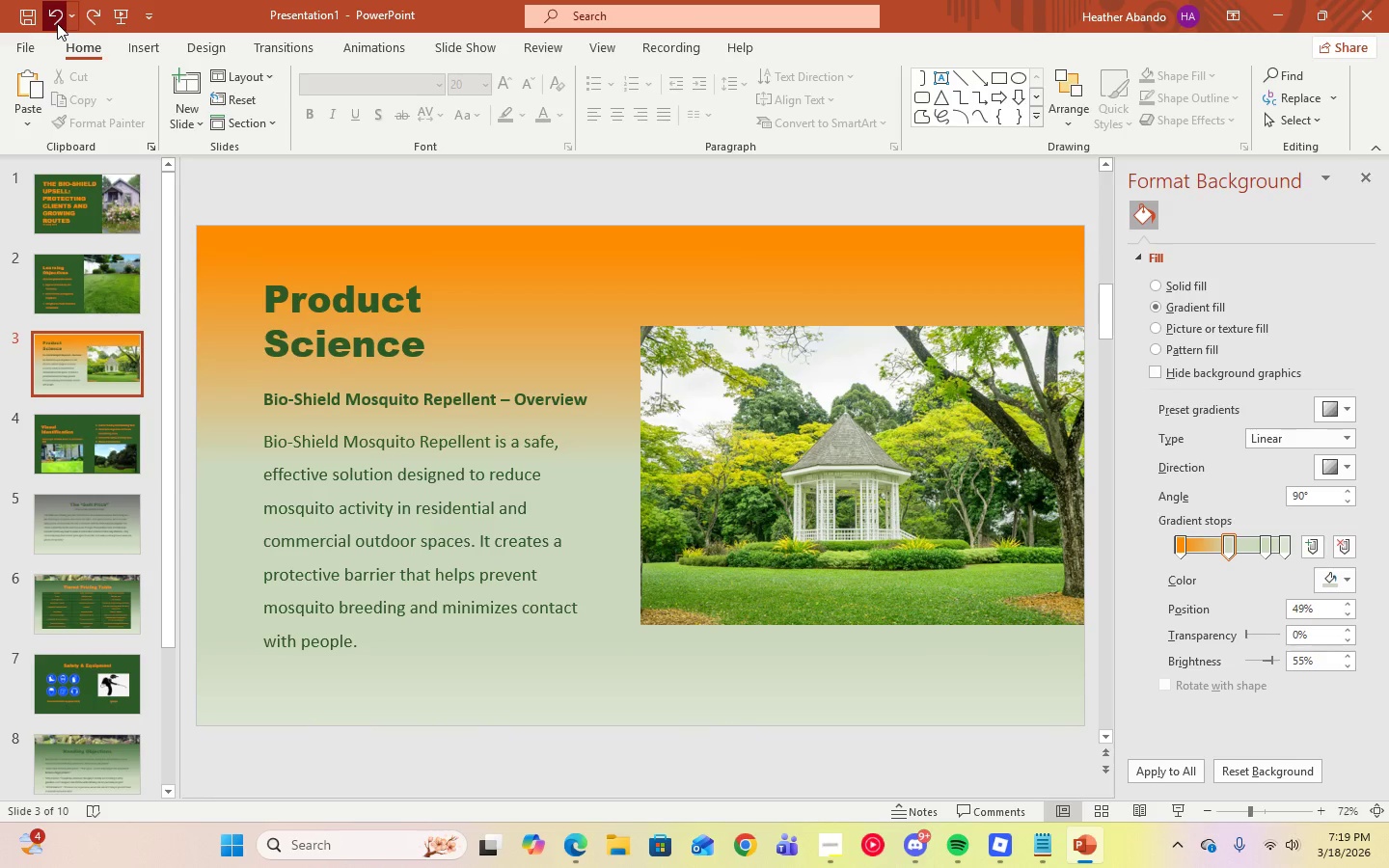 
triple_click([57, 23])
 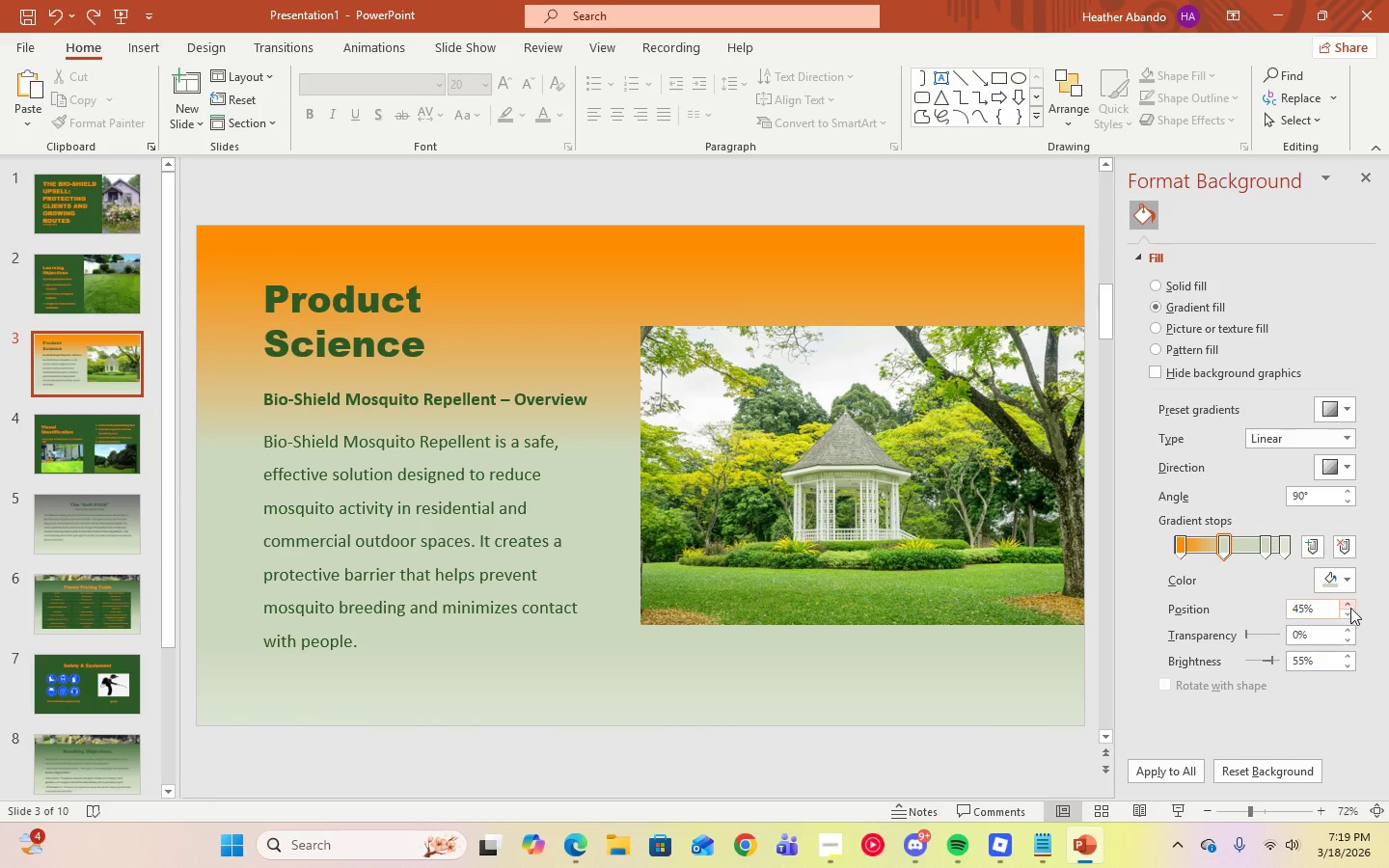 
left_click([1320, 610])
 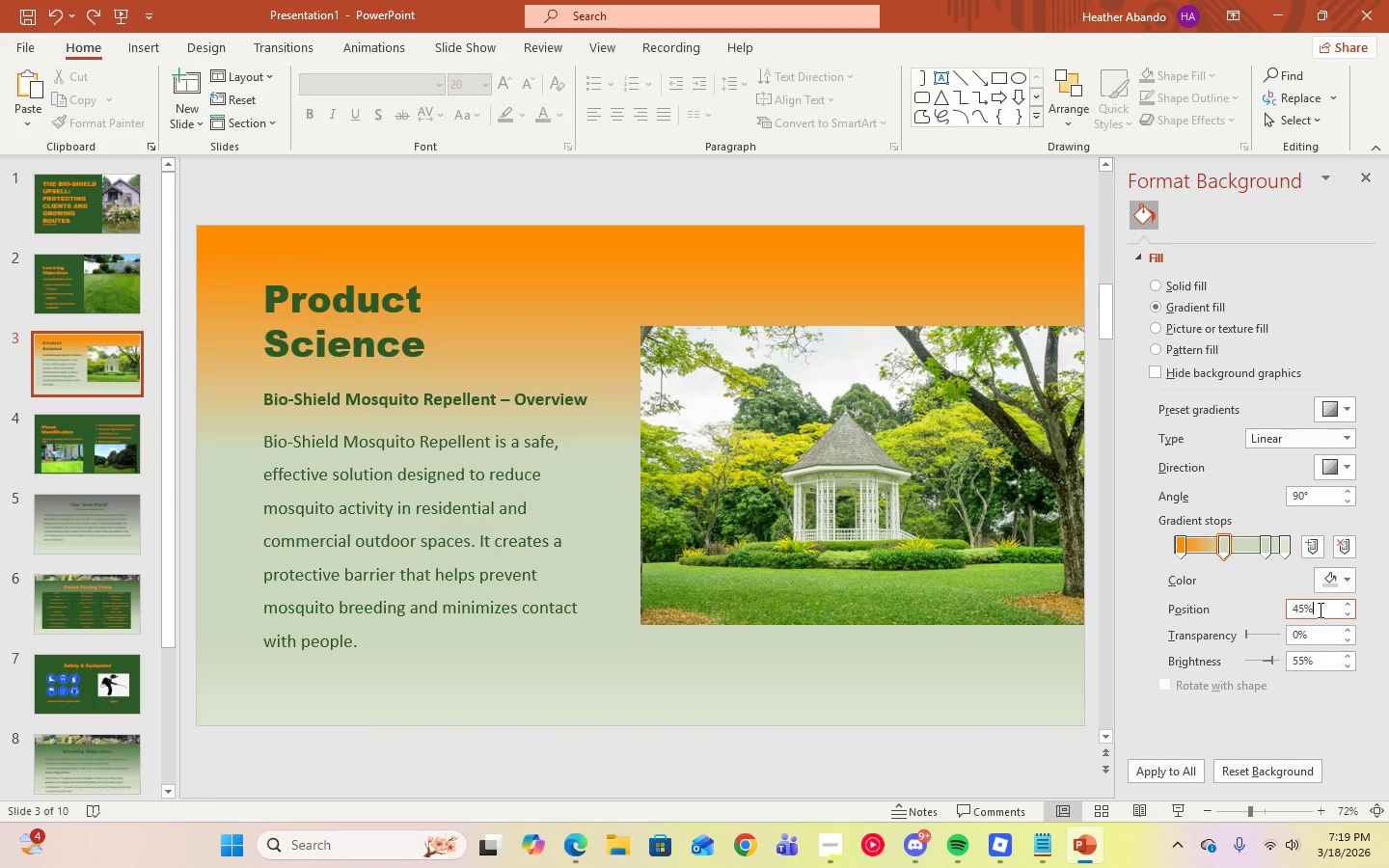 
left_click_drag(start_coordinate=[1319, 610], to_coordinate=[1272, 611])
 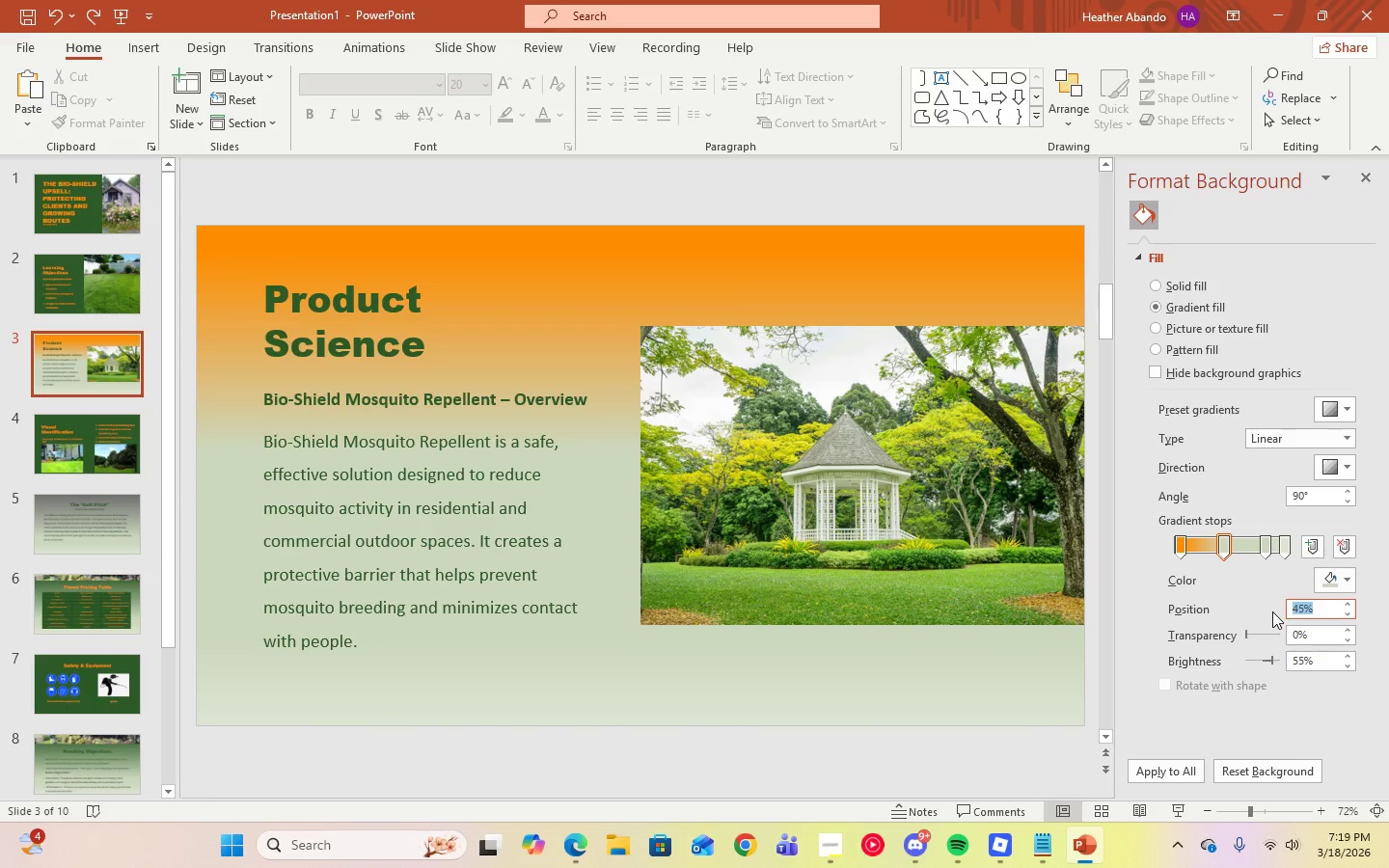 
key(Numpad0)
 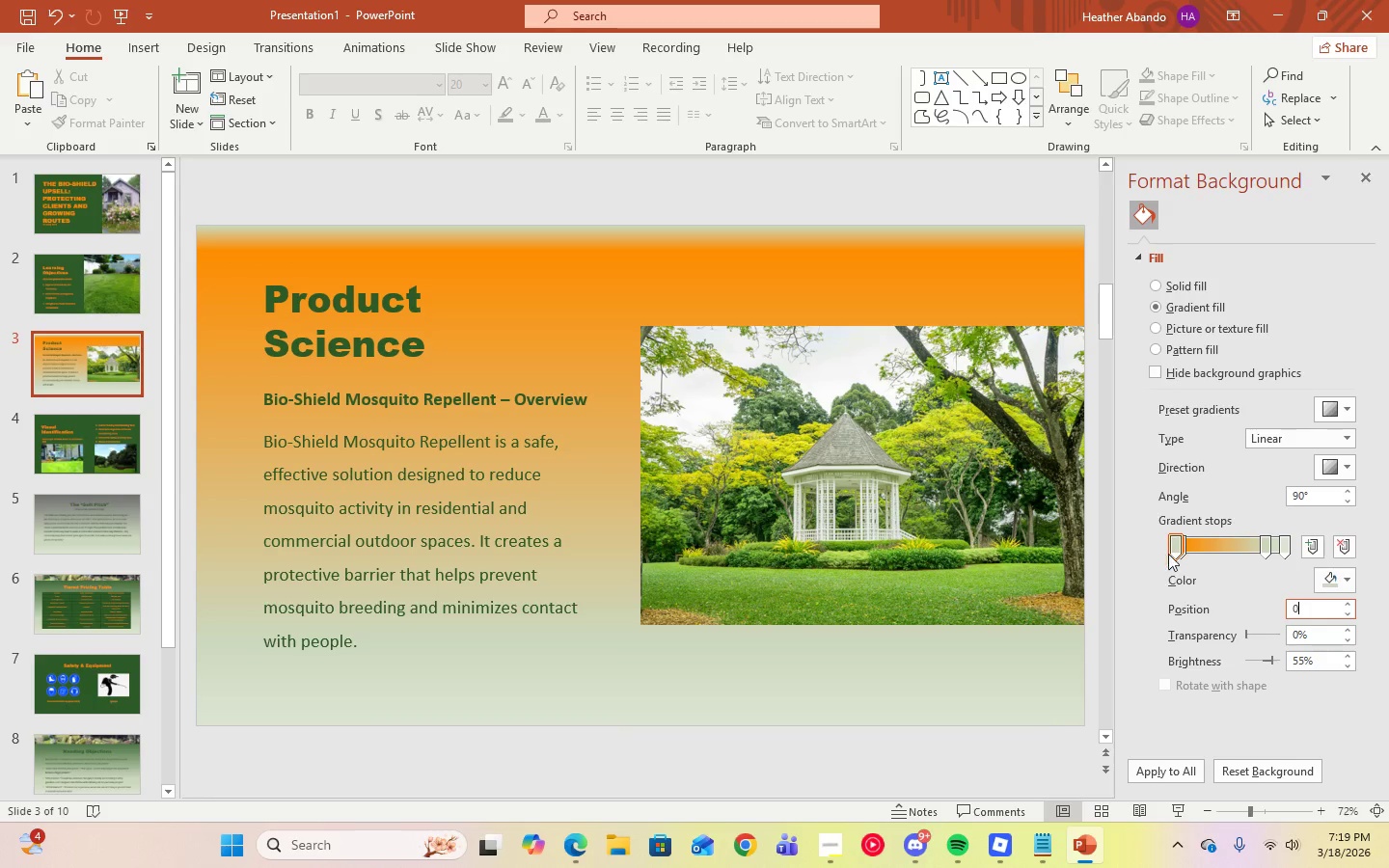 
left_click_drag(start_coordinate=[1173, 547], to_coordinate=[1249, 551])
 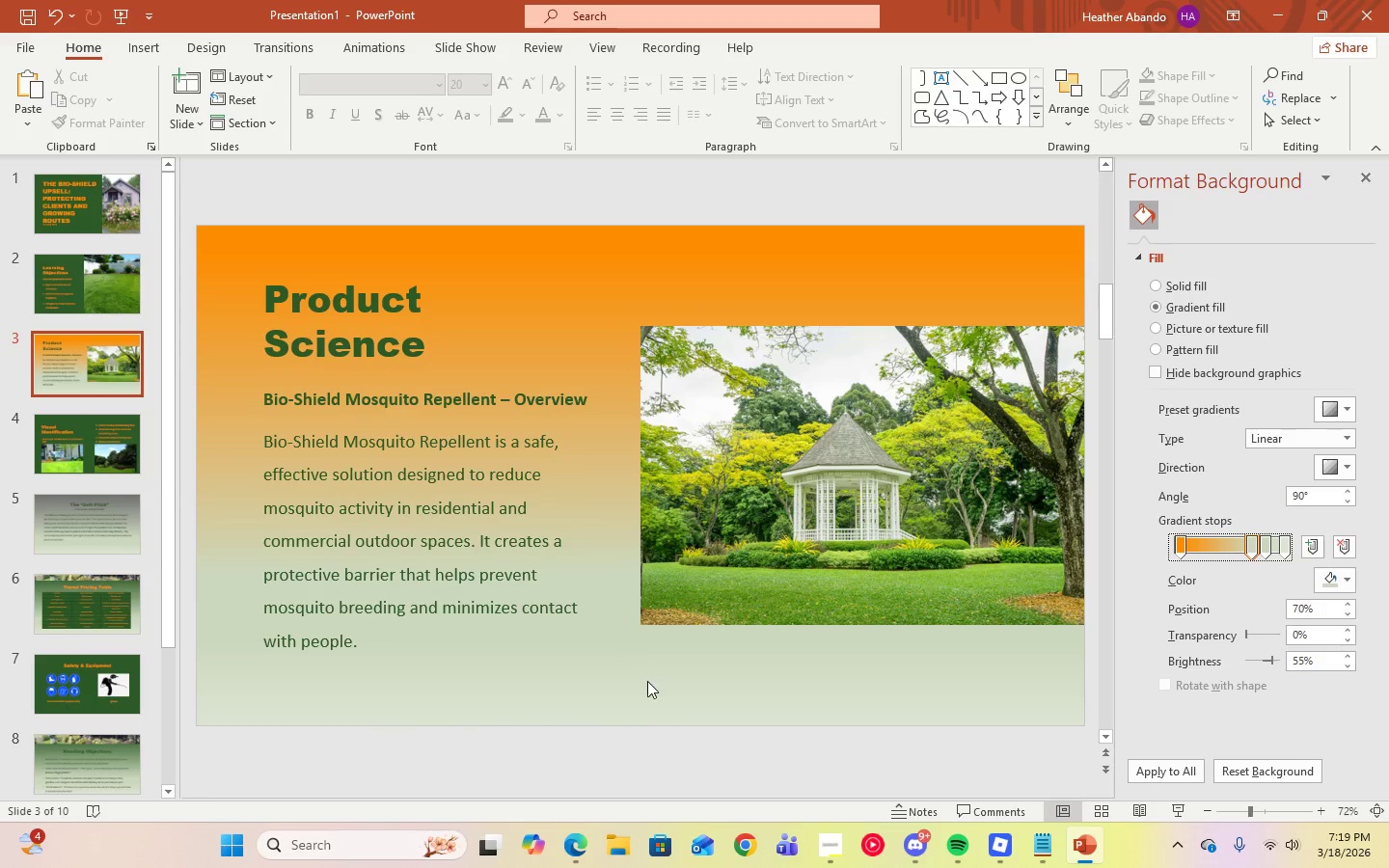 
left_click([648, 678])
 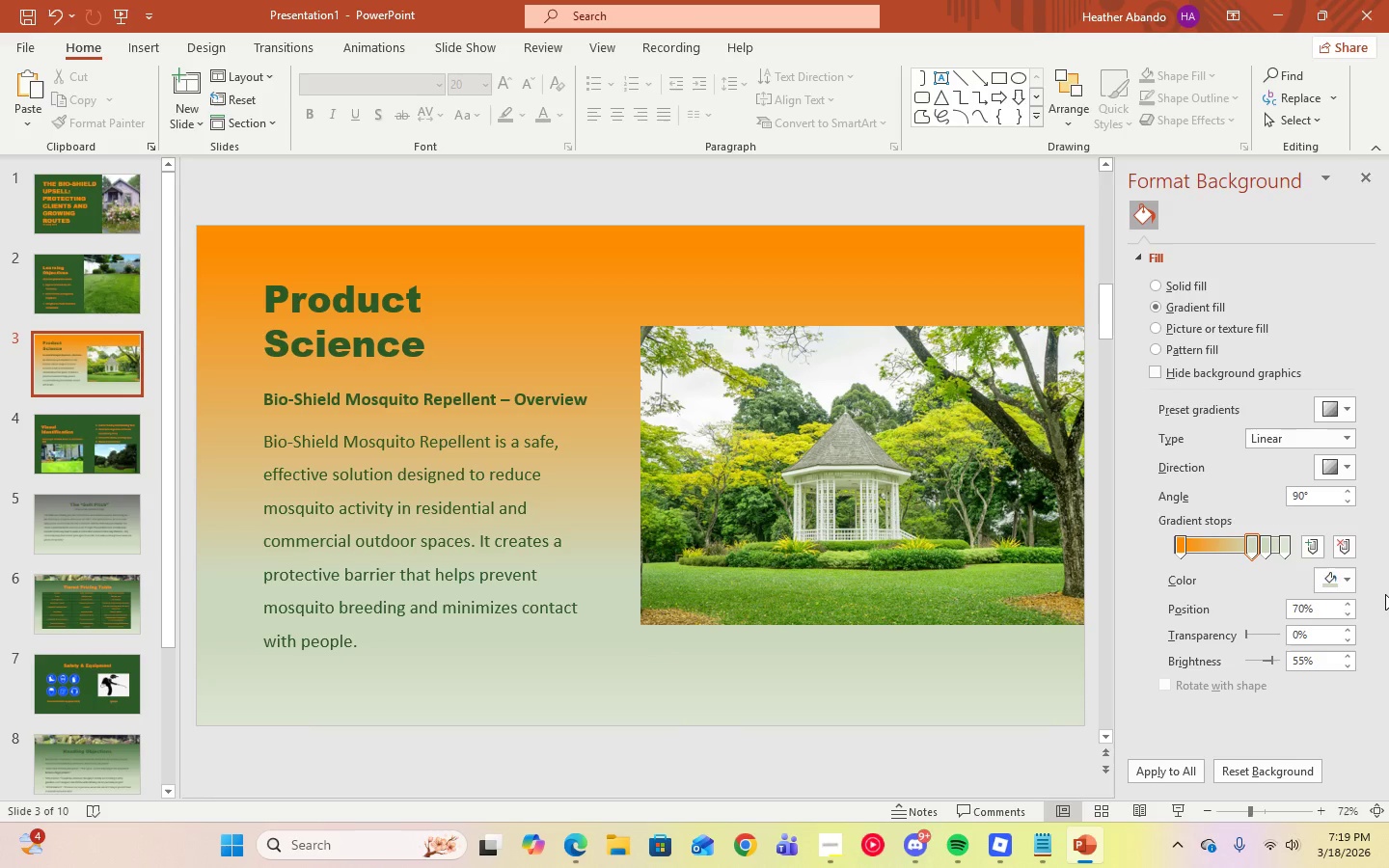 
wait(13.72)
 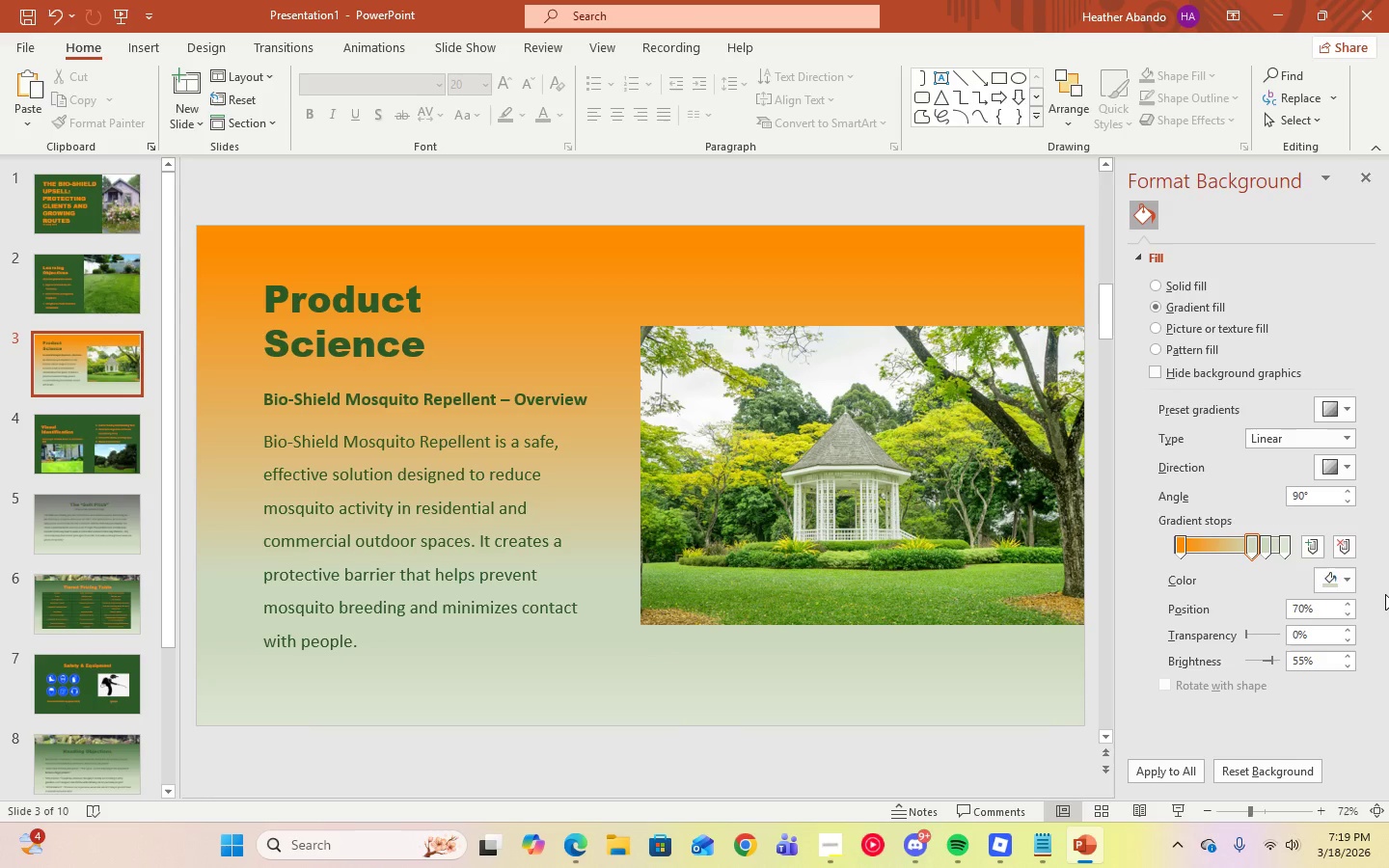 
left_click([1317, 547])
 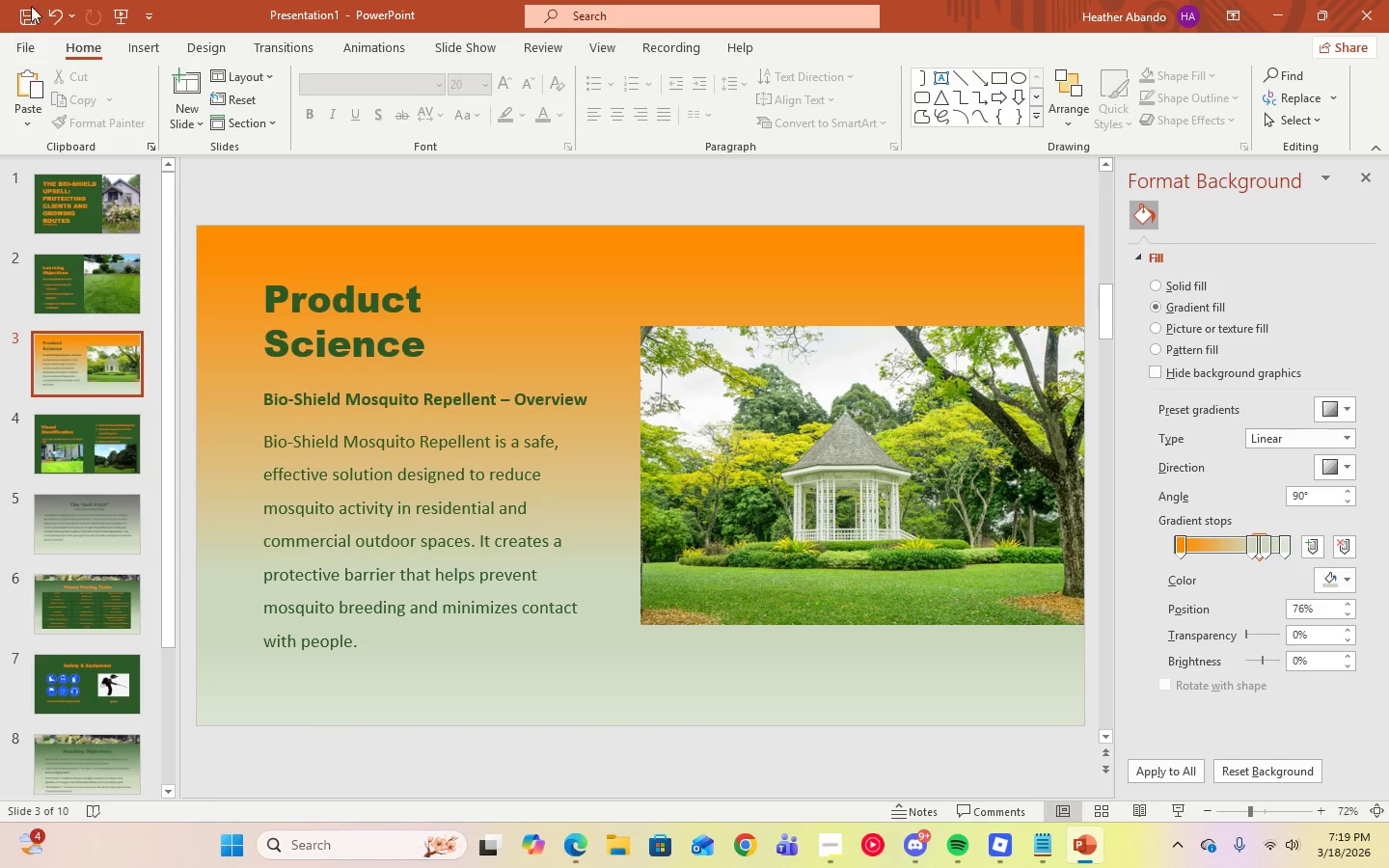 
left_click([45, 4])
 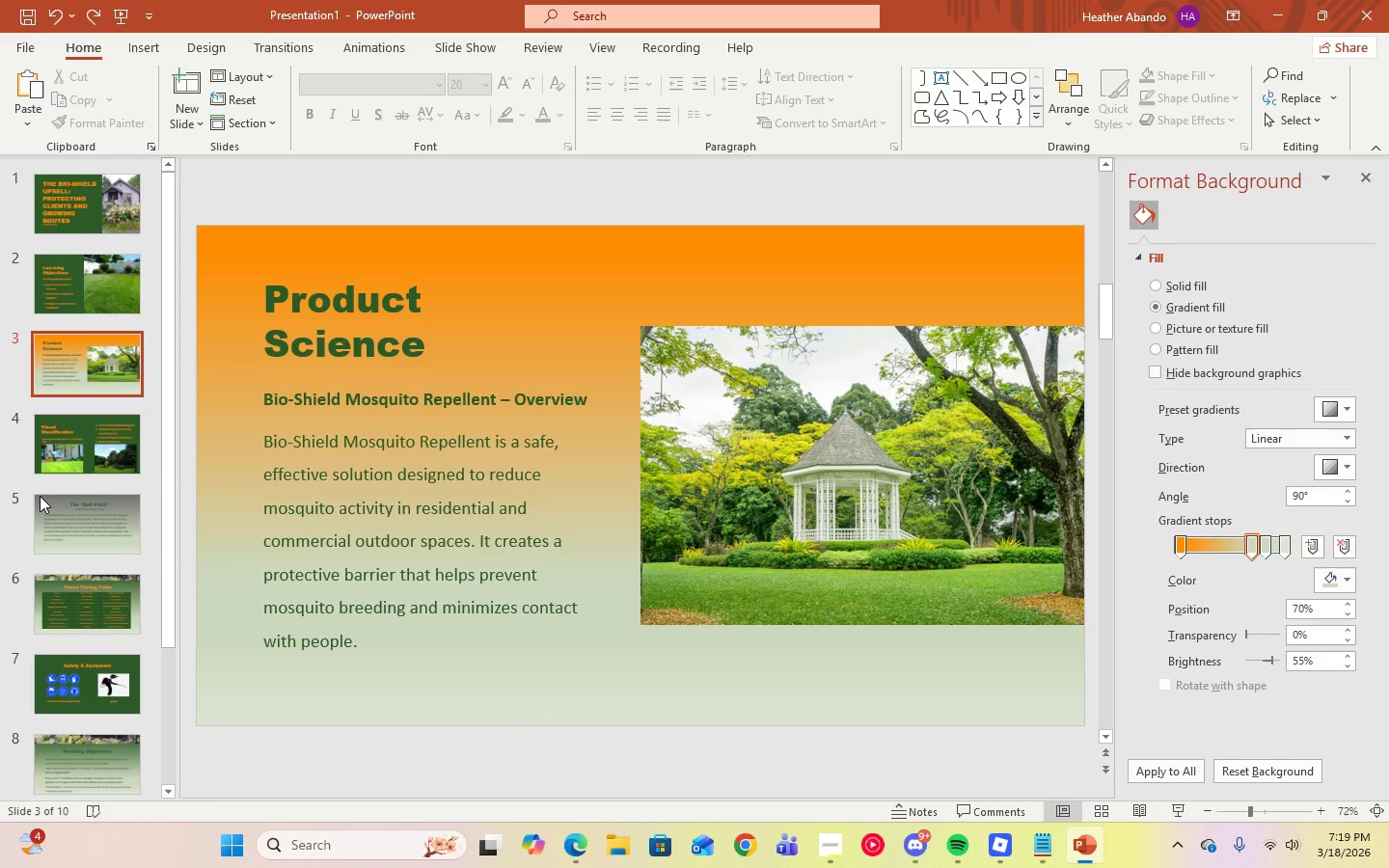 
wait(6.67)
 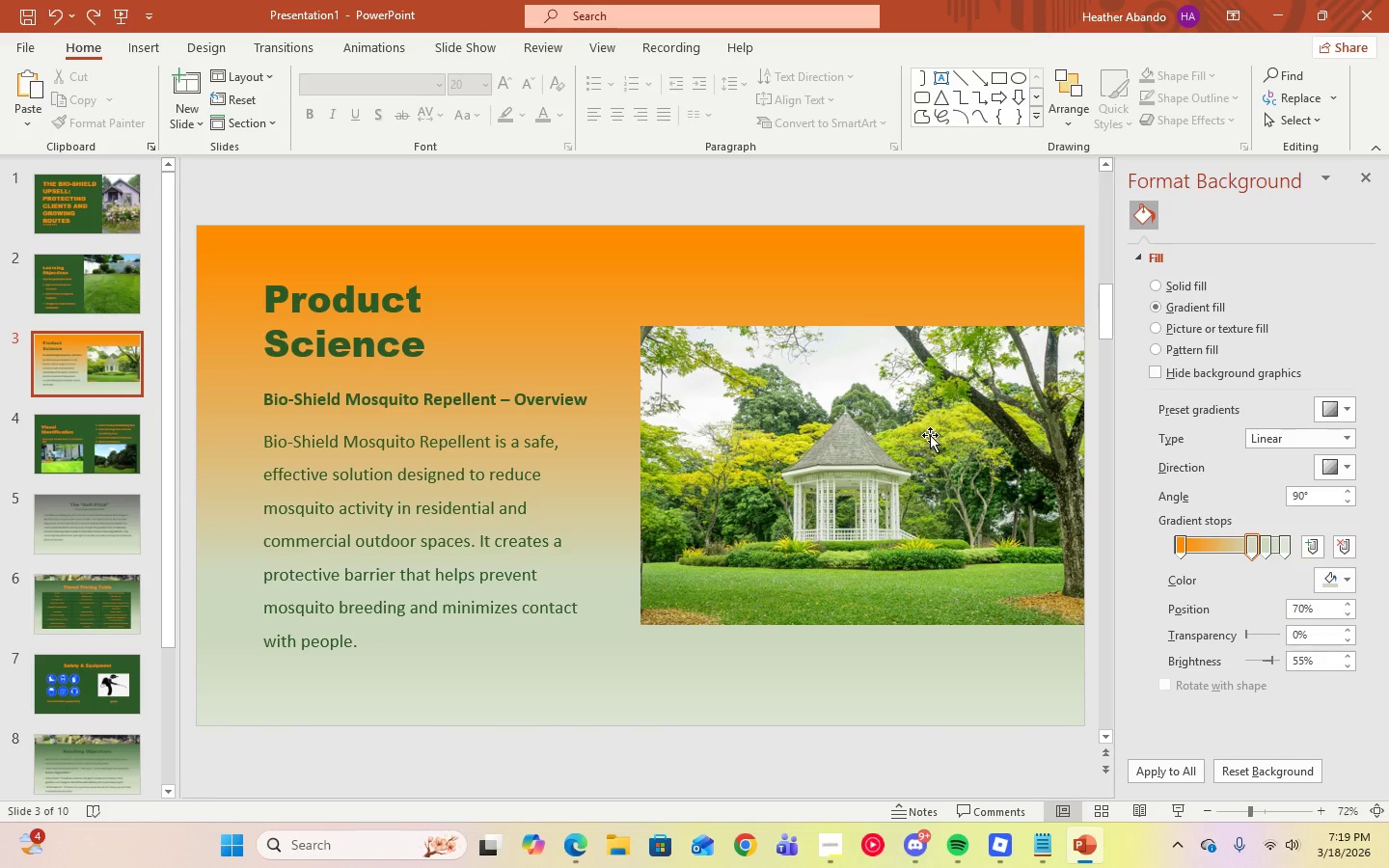 
left_click([1349, 409])
 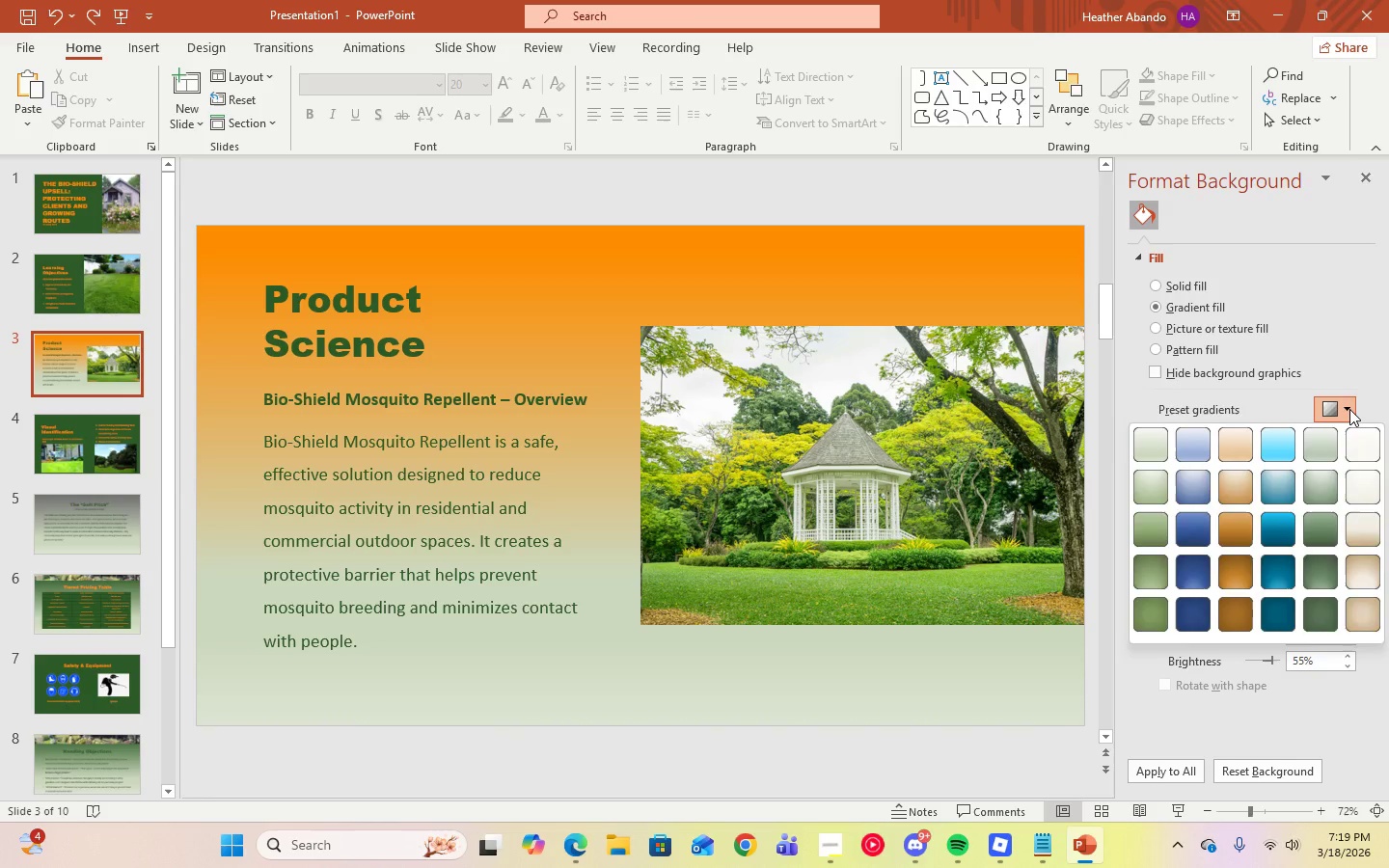 
left_click([1349, 409])
 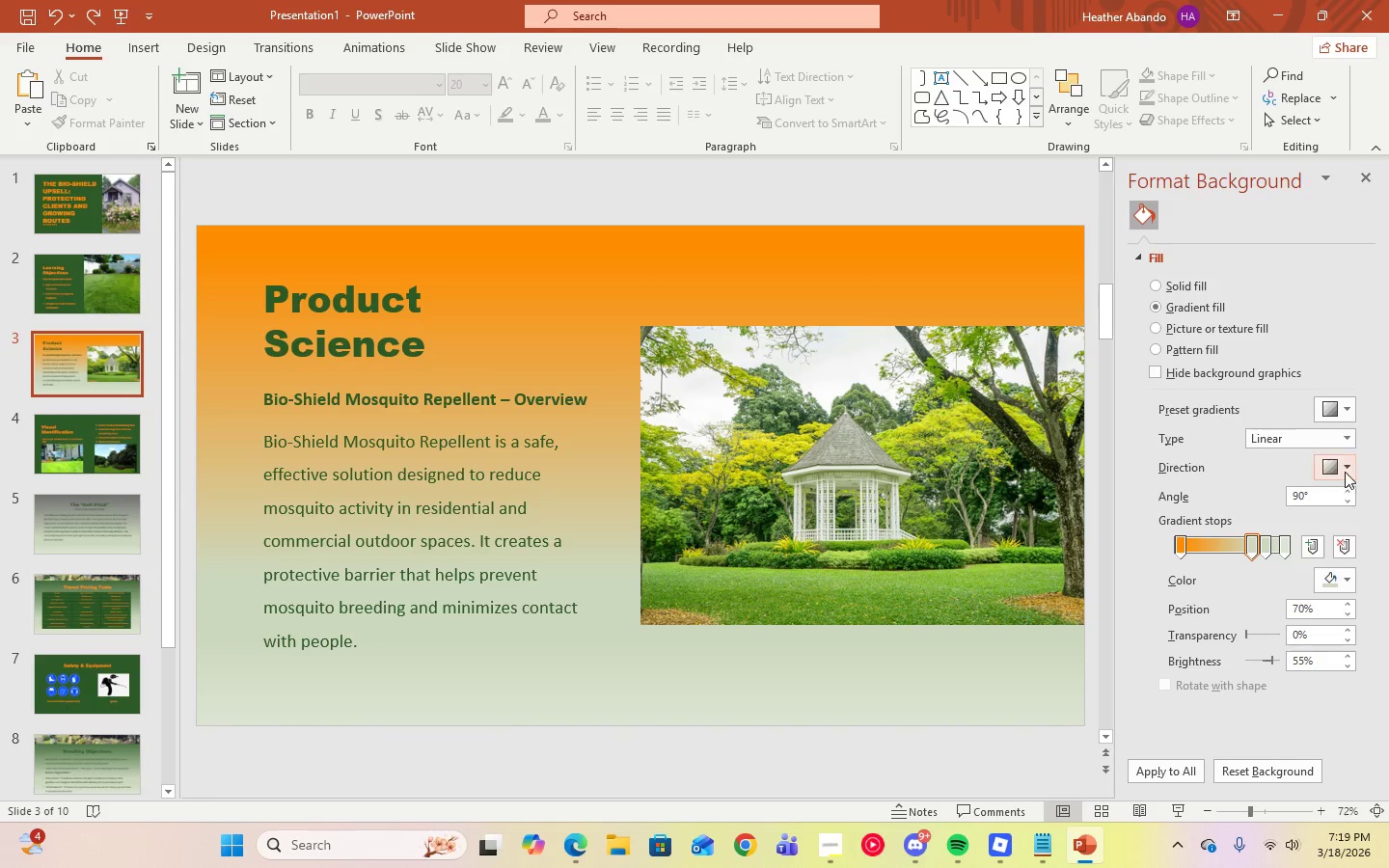 
left_click([1345, 467])
 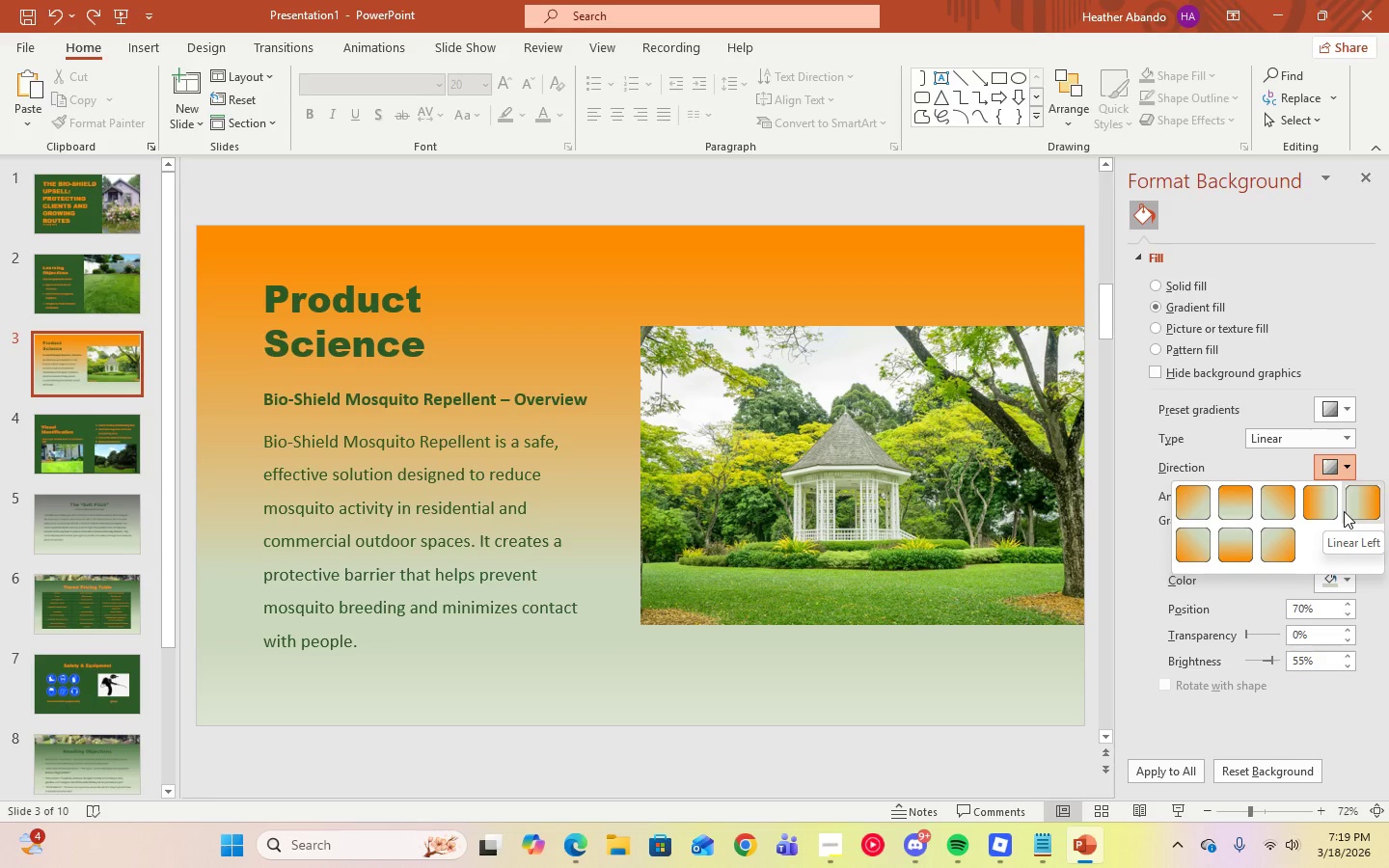 
wait(5.16)
 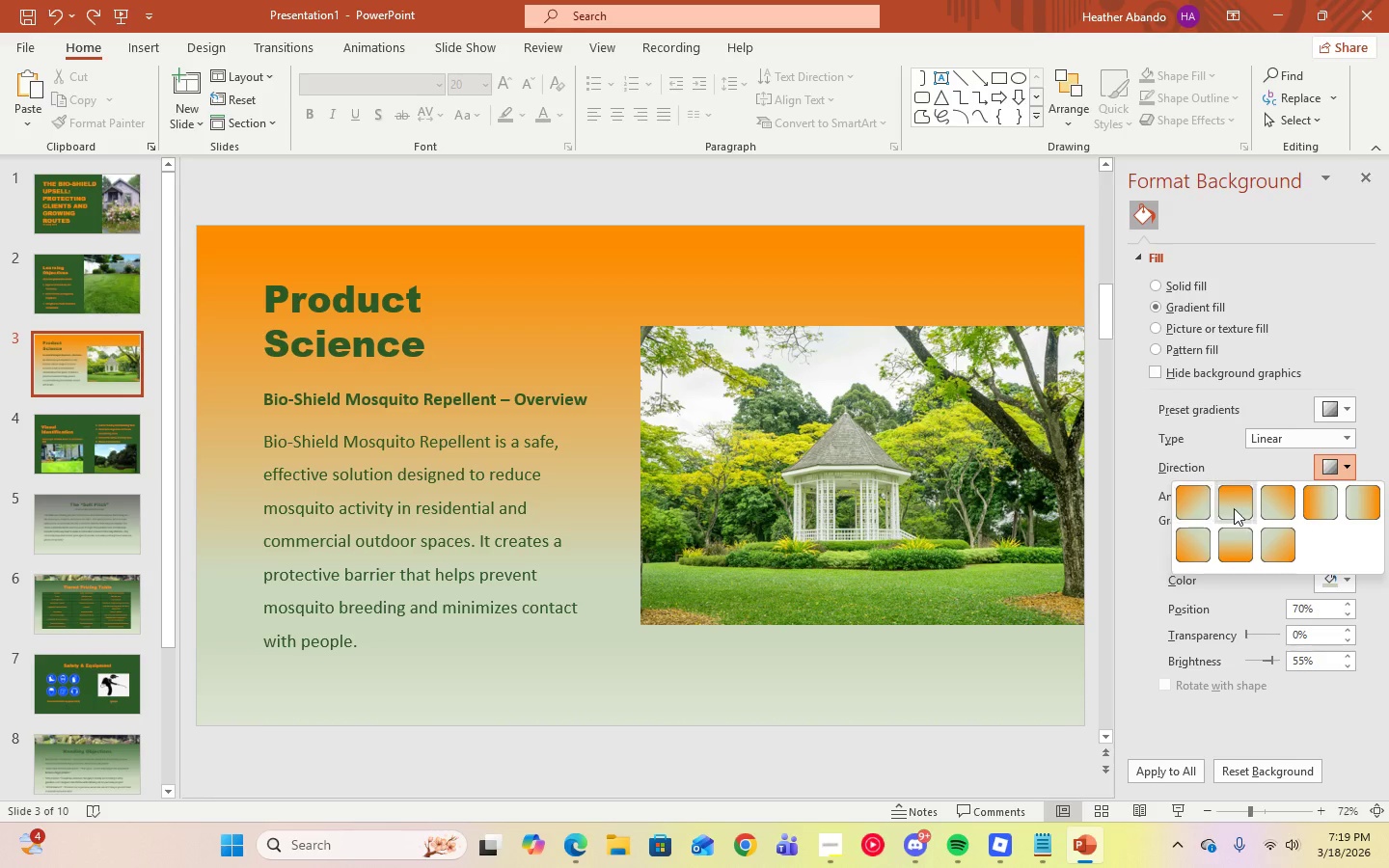 
left_click([1229, 512])
 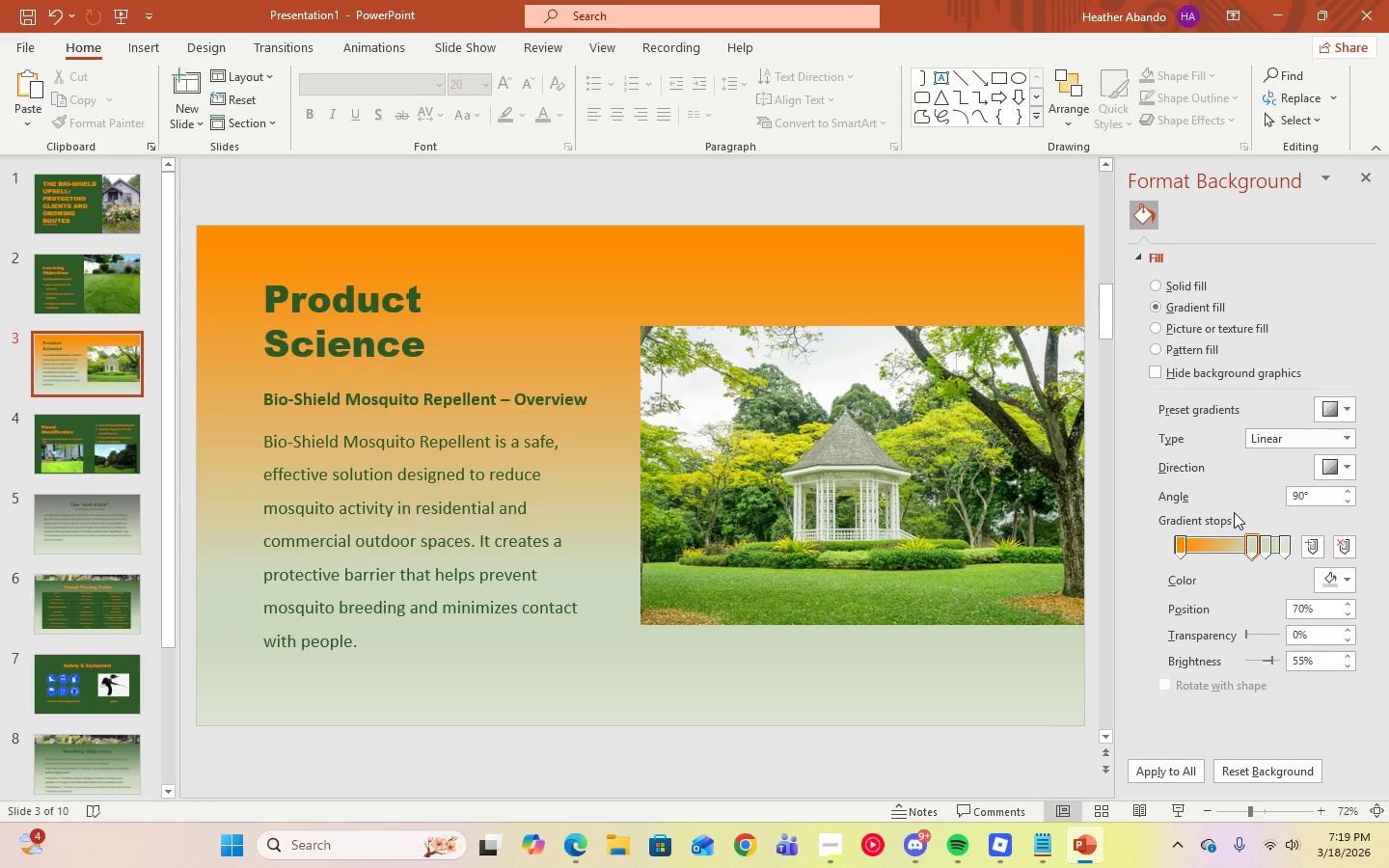 
left_click([1345, 472])
 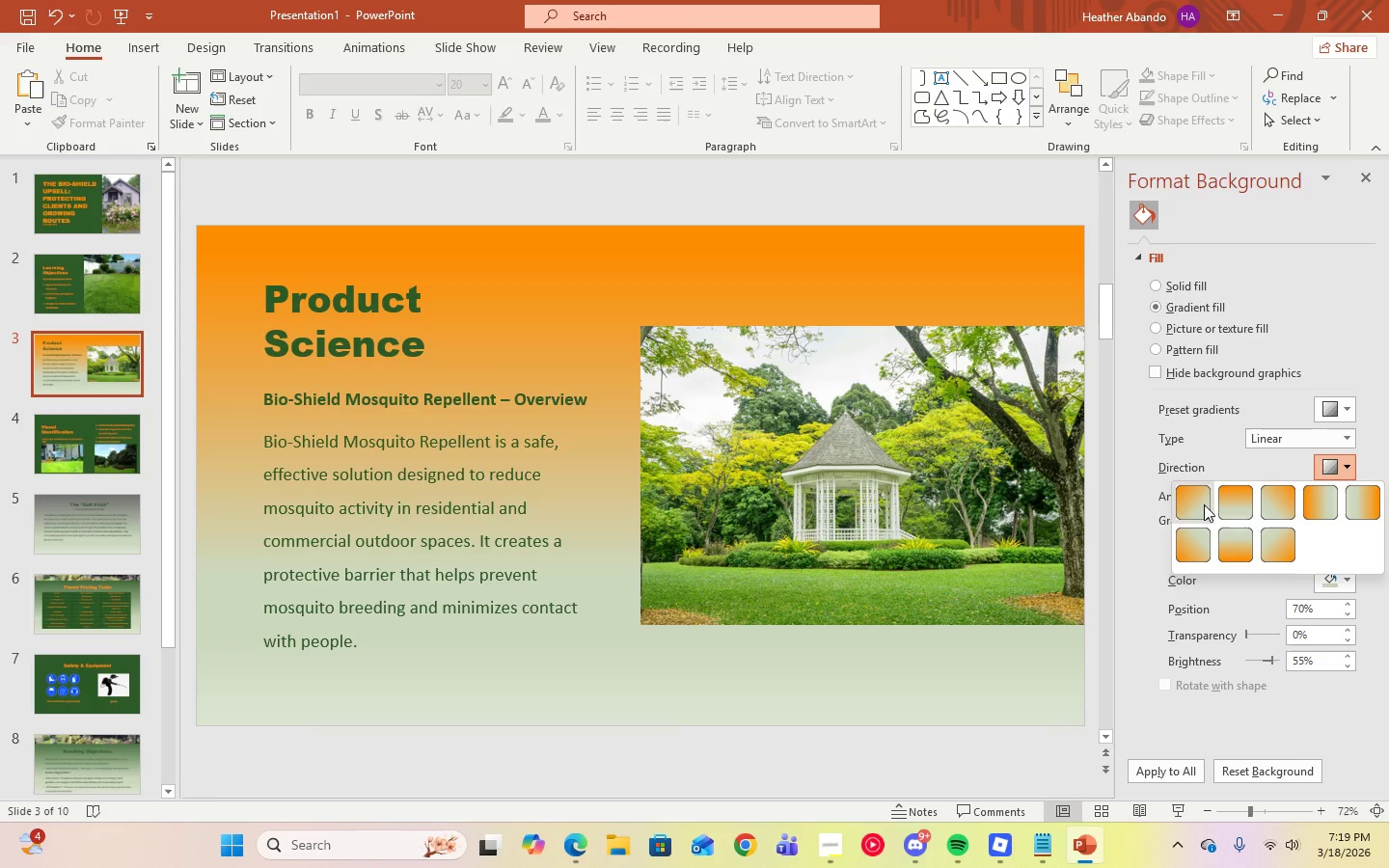 
left_click([1198, 504])
 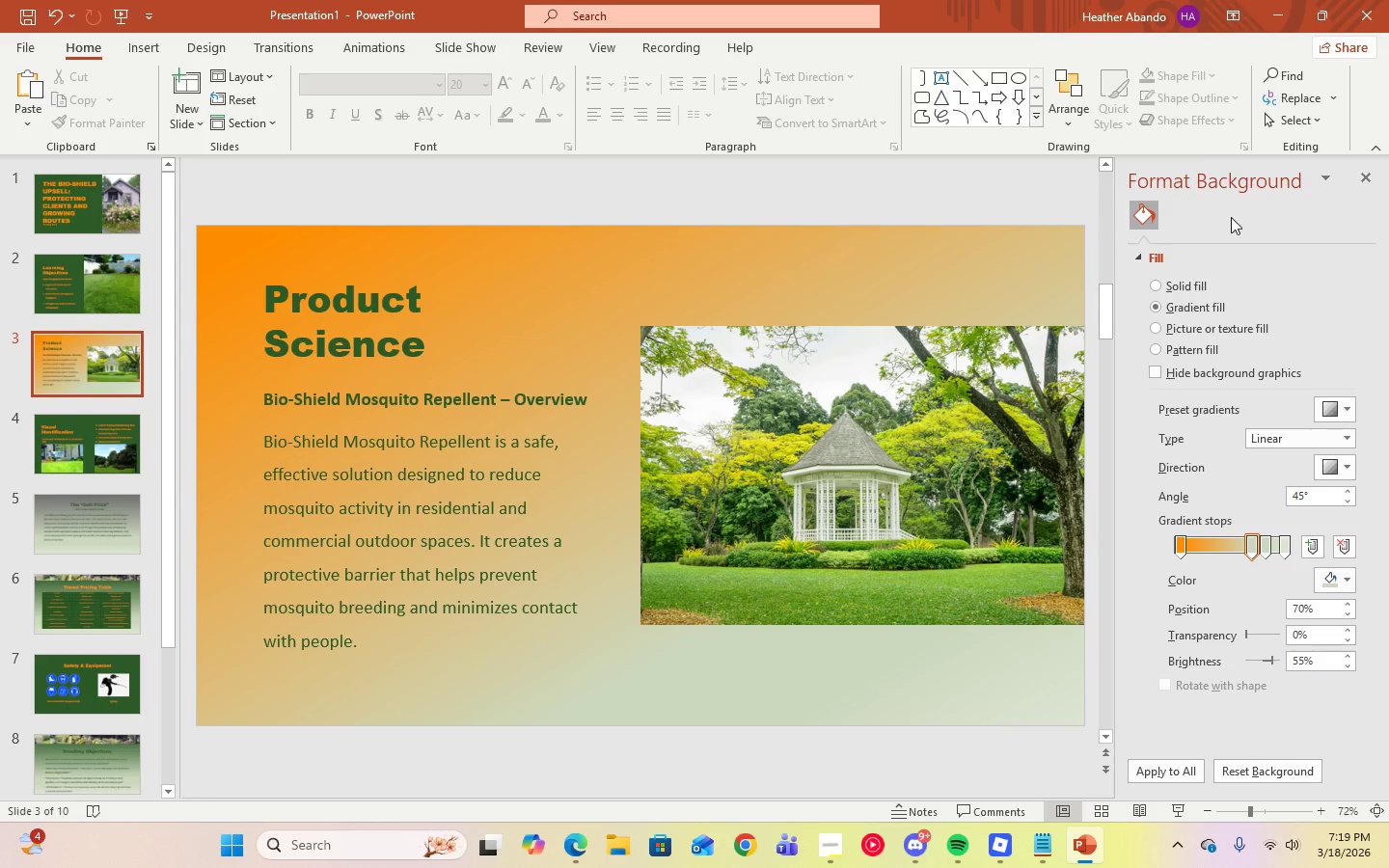 
left_click([1364, 184])
 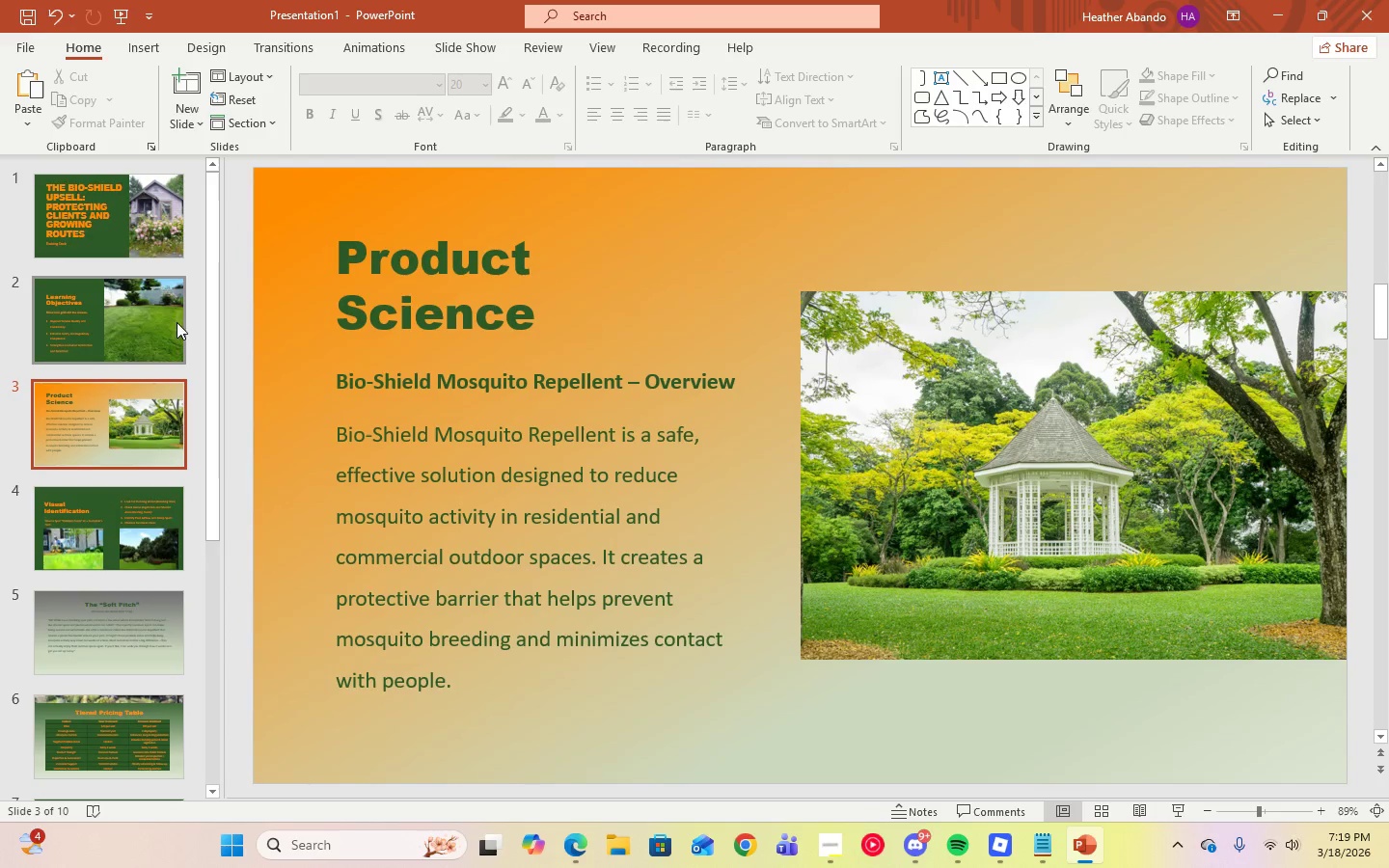 
left_click([128, 339])
 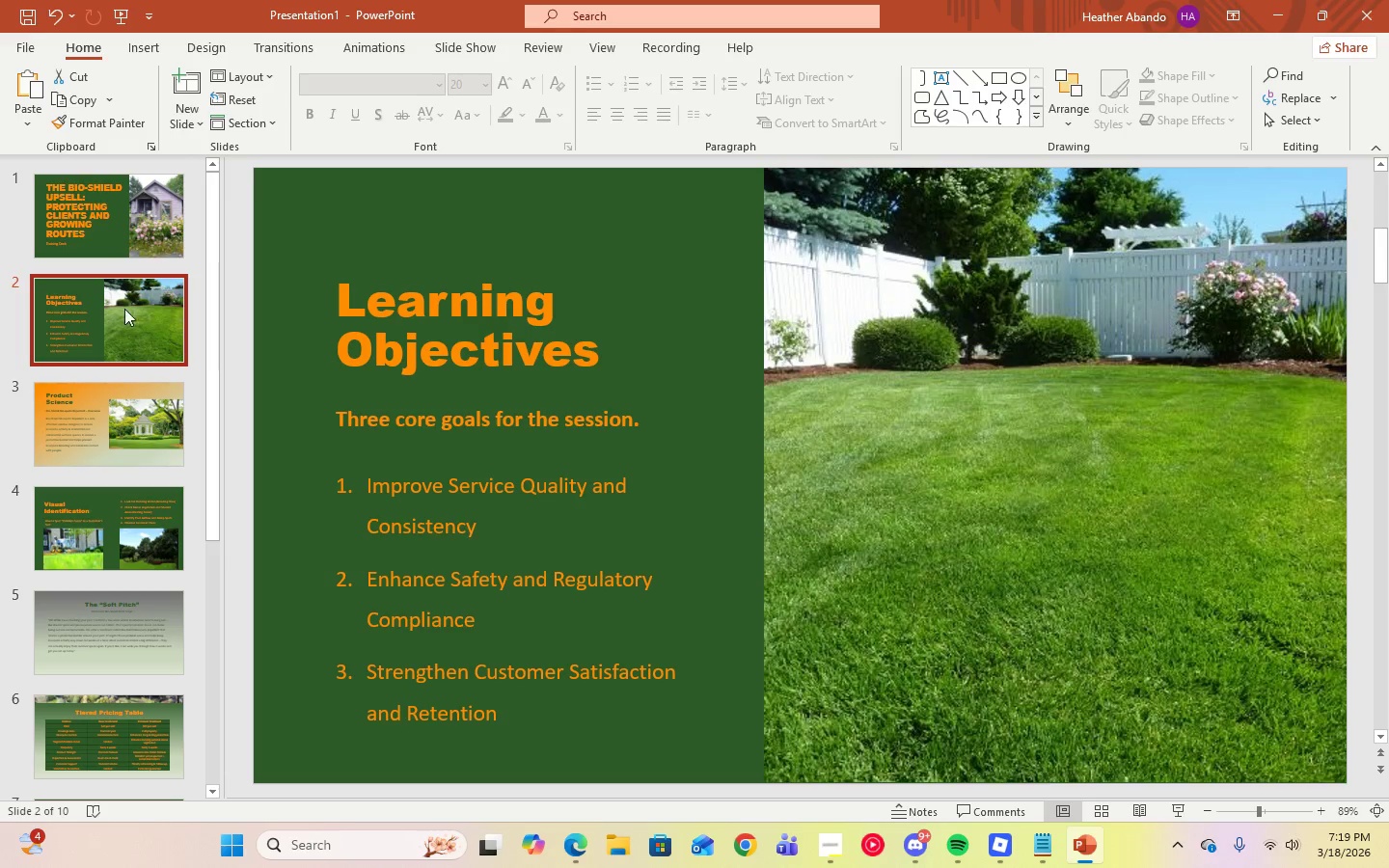 
left_click([119, 233])
 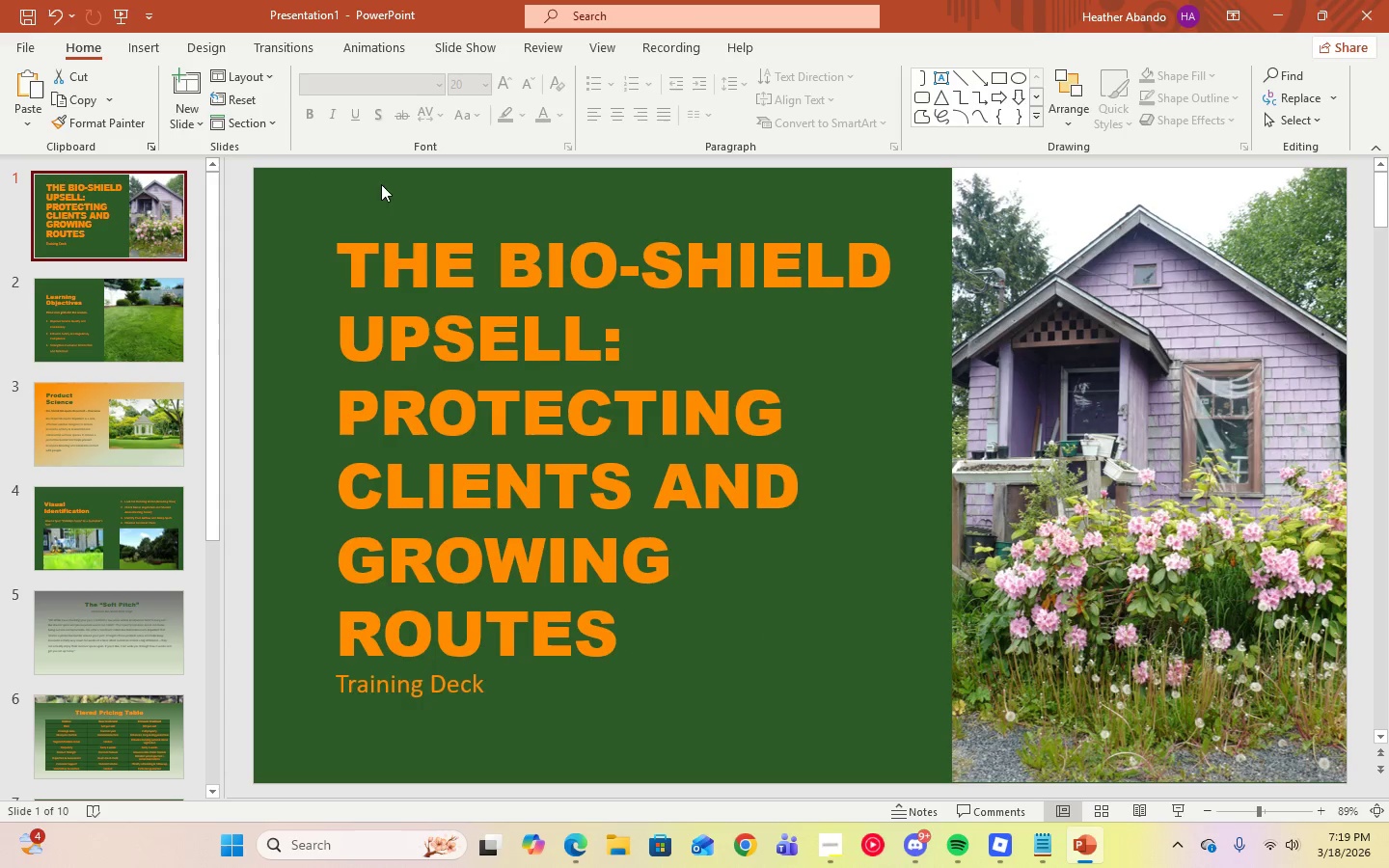 
wait(5.38)
 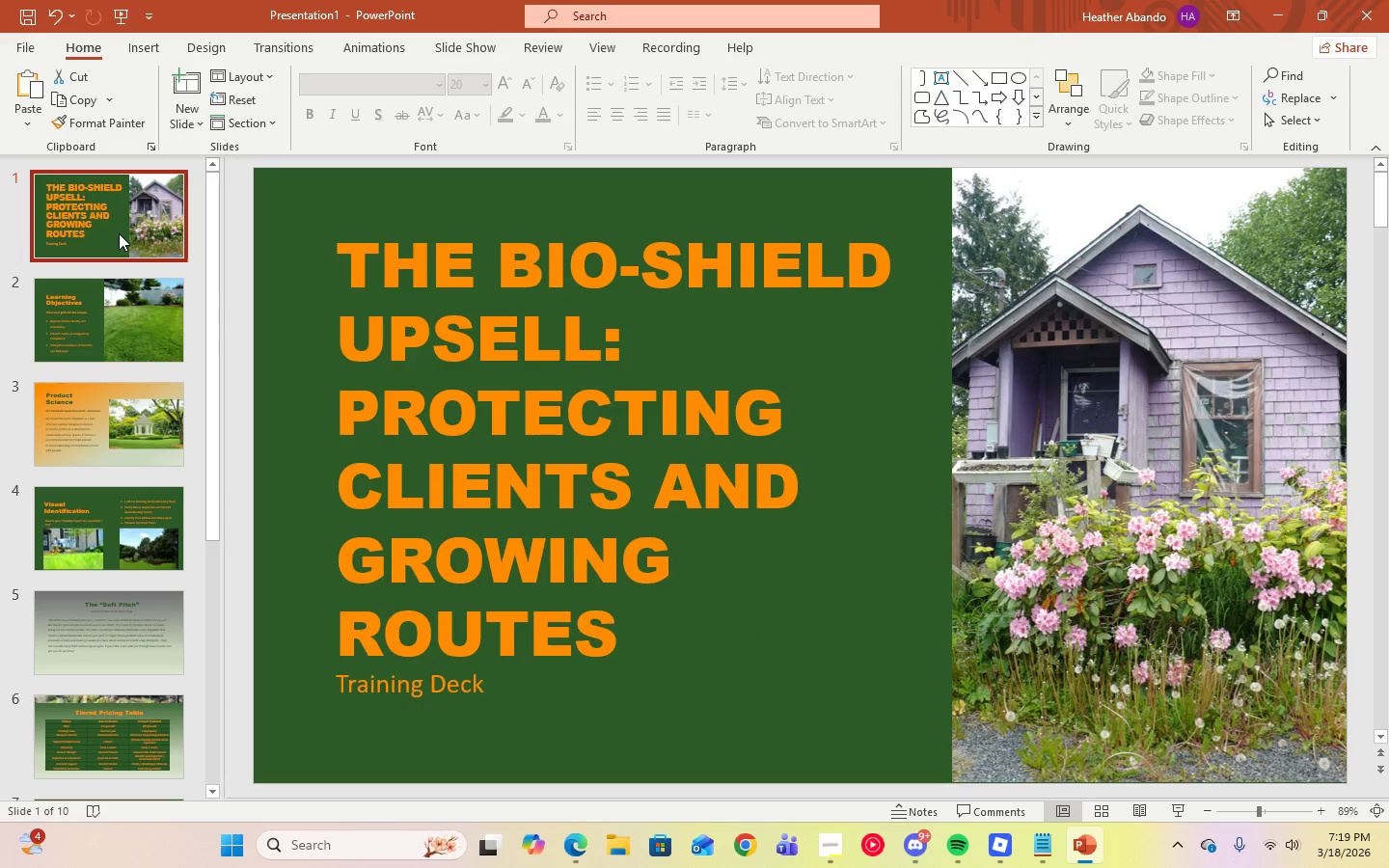 
left_click([197, 58])
 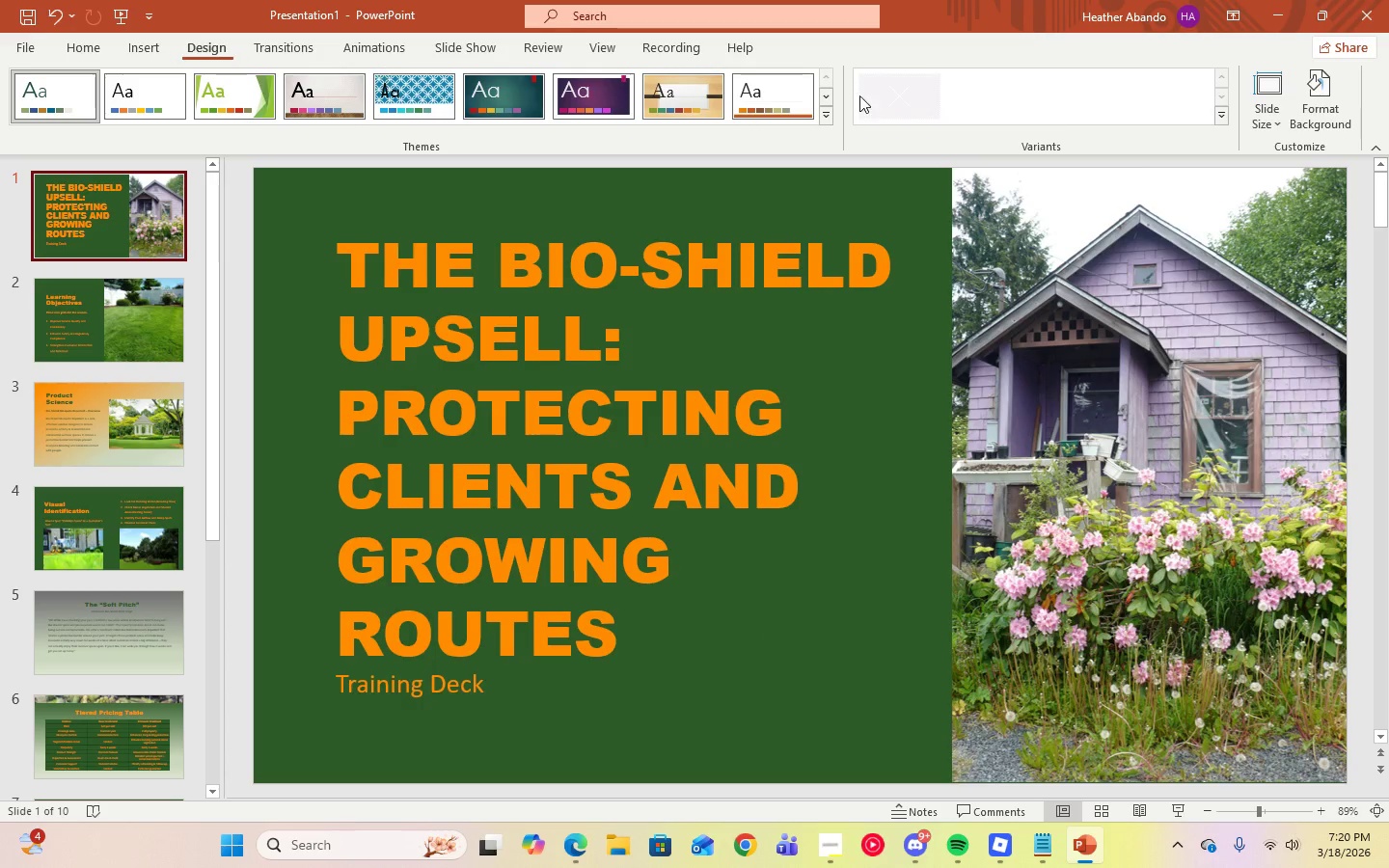 
left_click([1331, 120])
 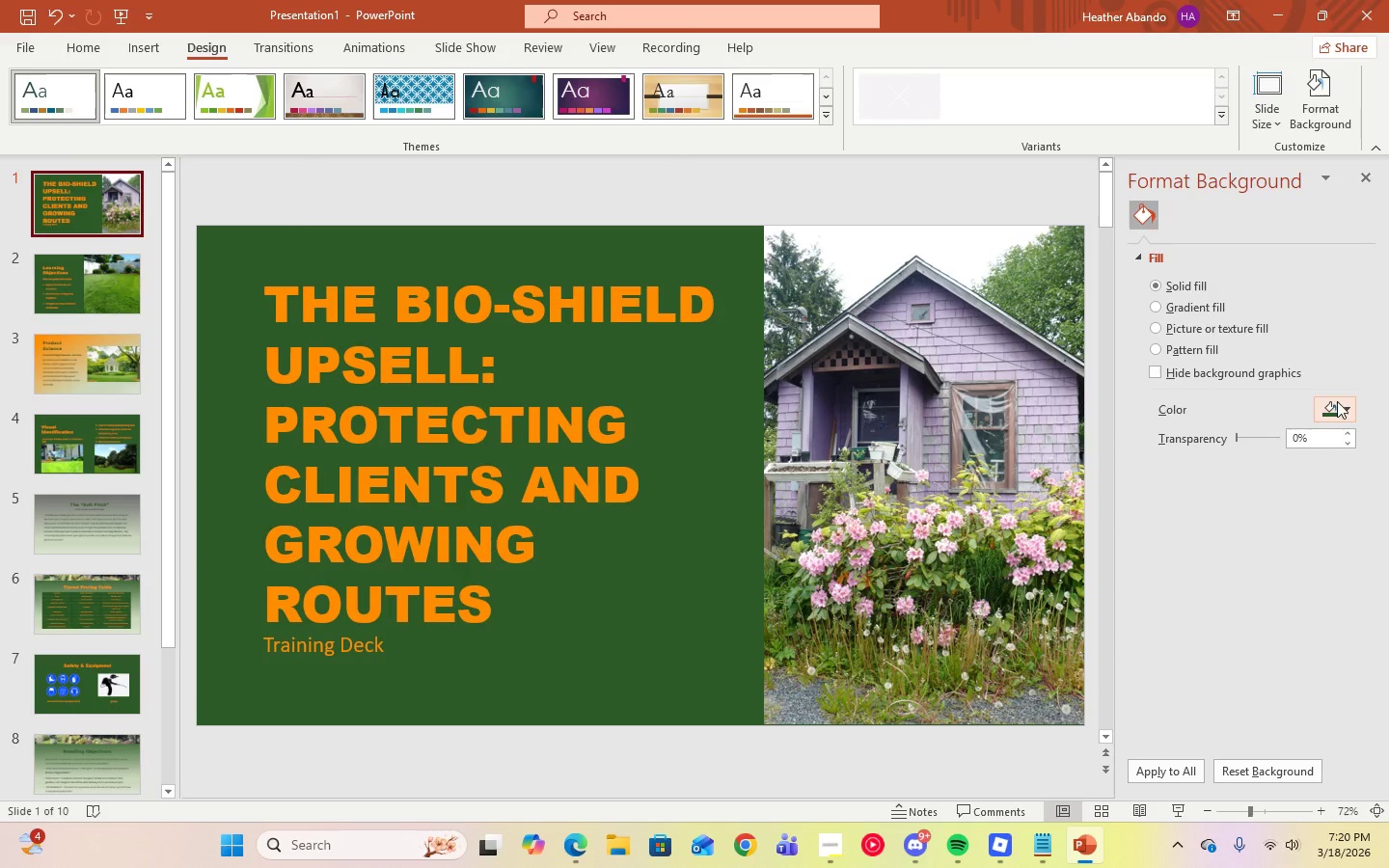 
left_click([1344, 407])
 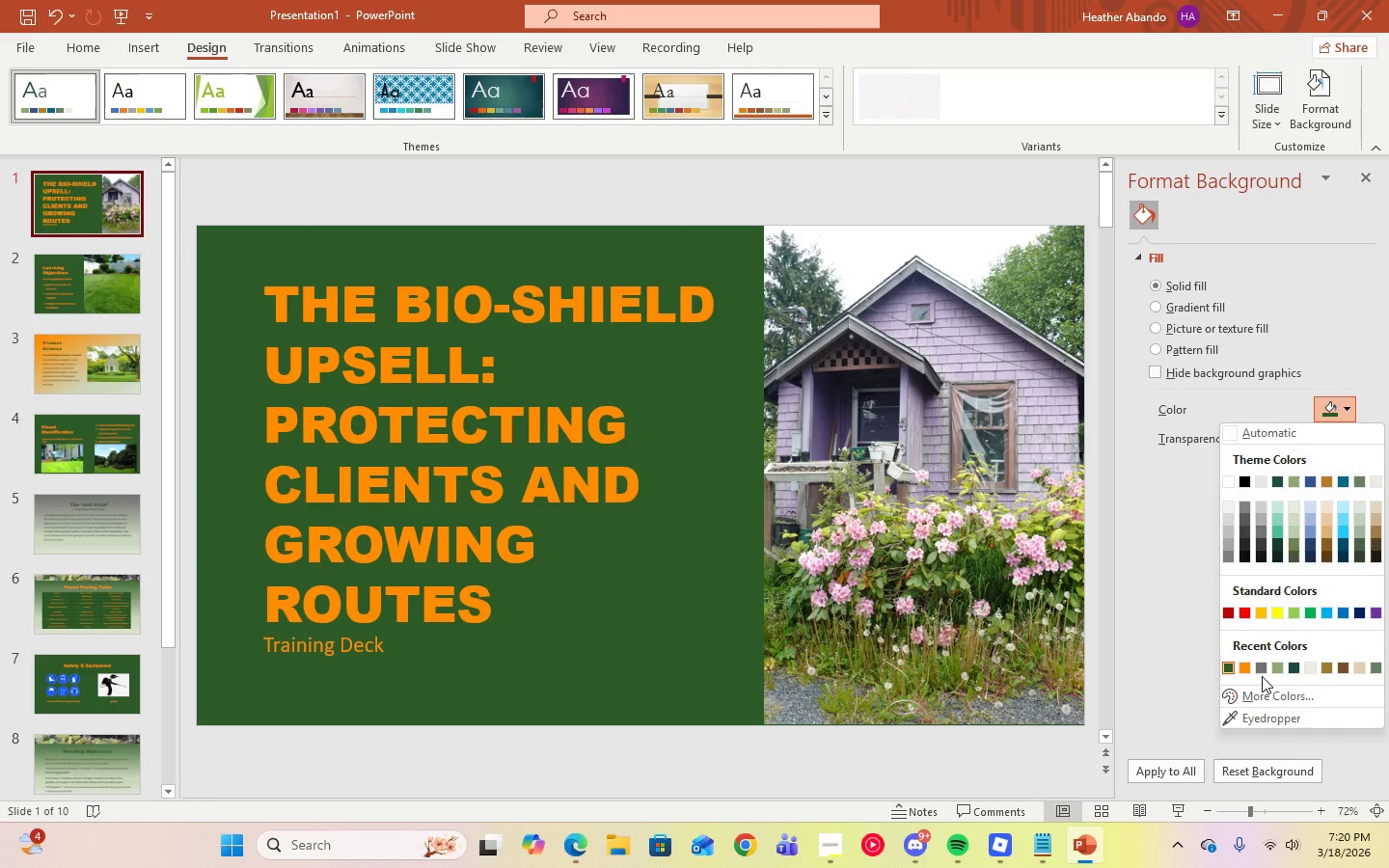 
left_click([1258, 670])
 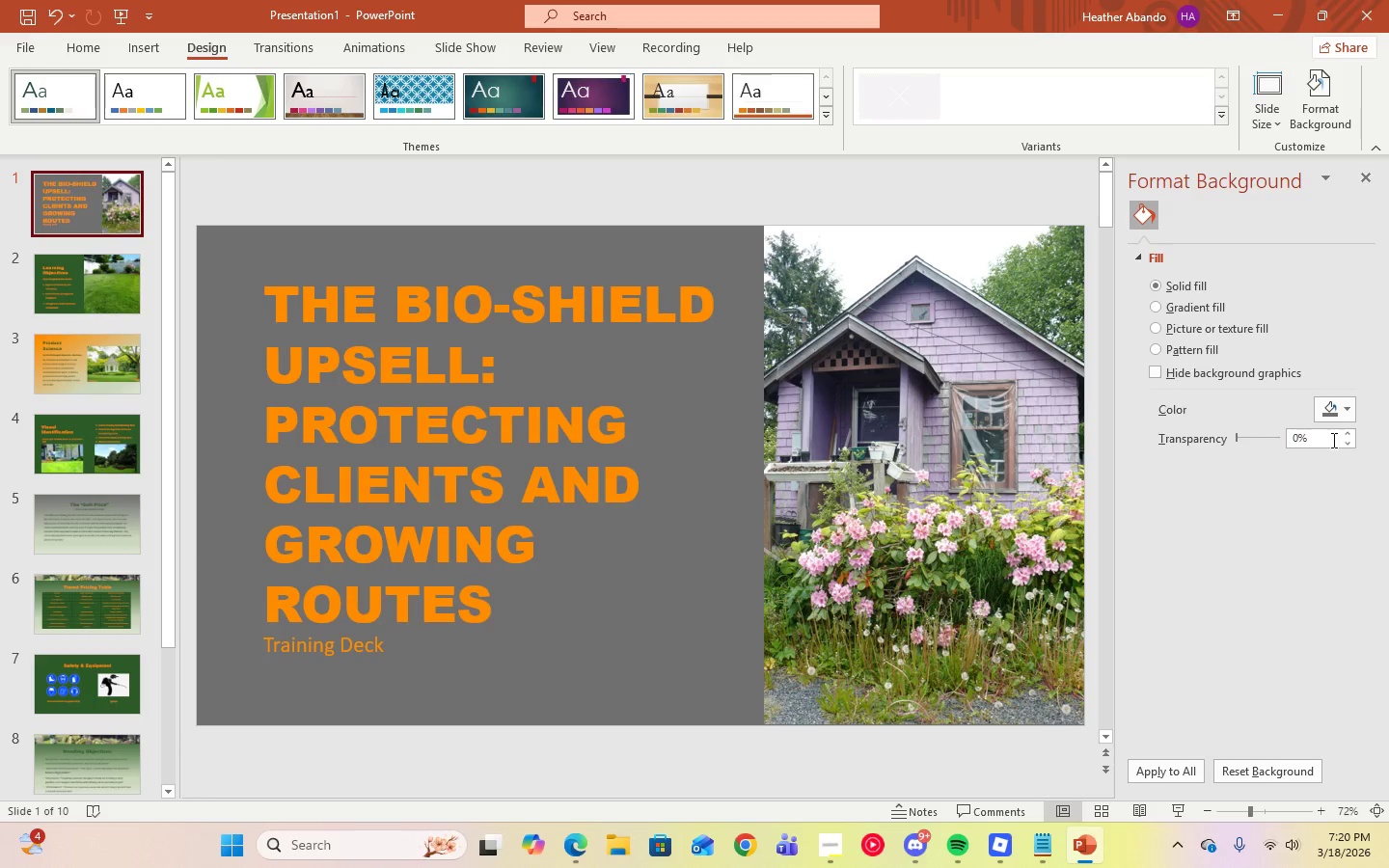 
left_click([1158, 308])
 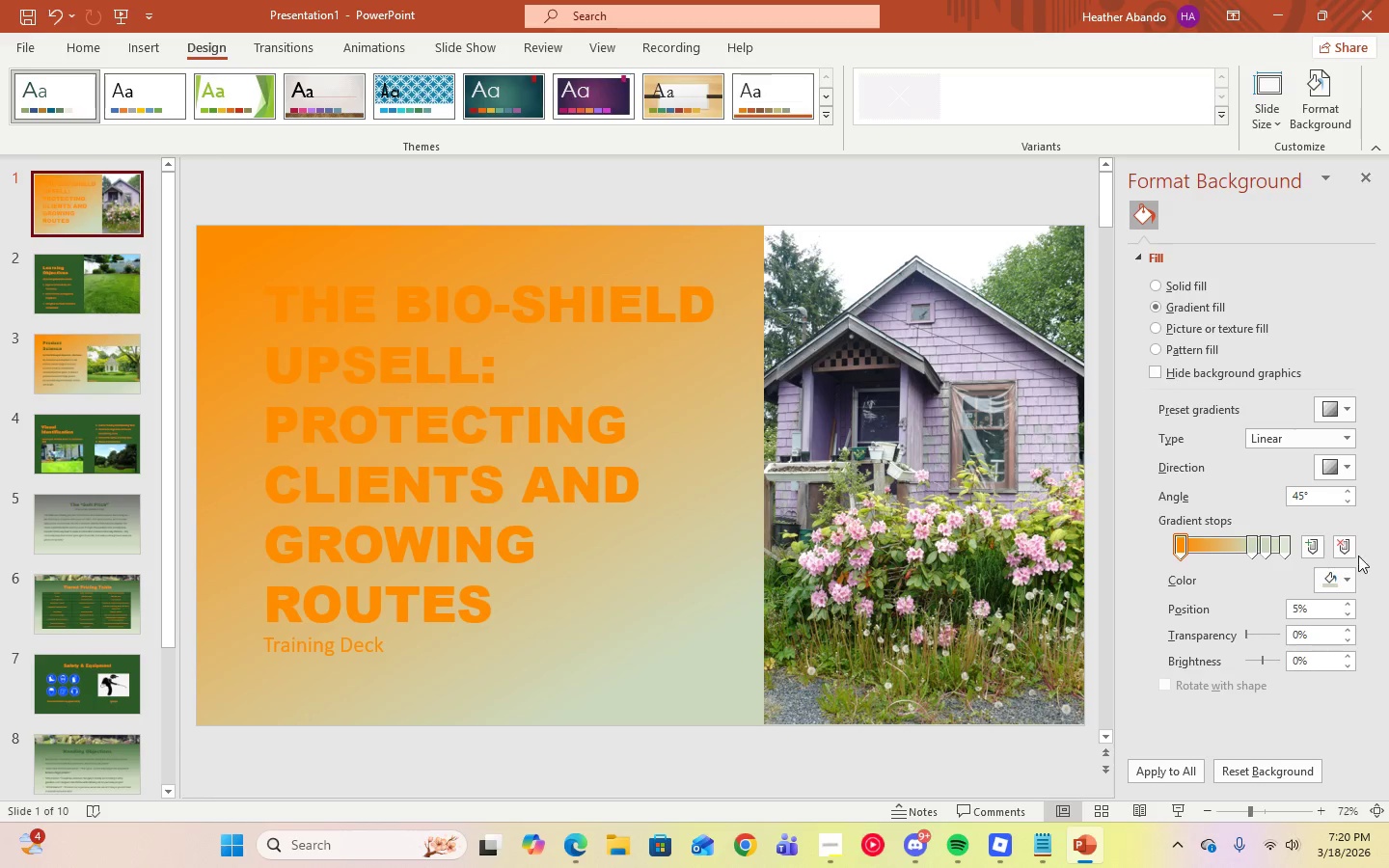 
left_click([1342, 577])
 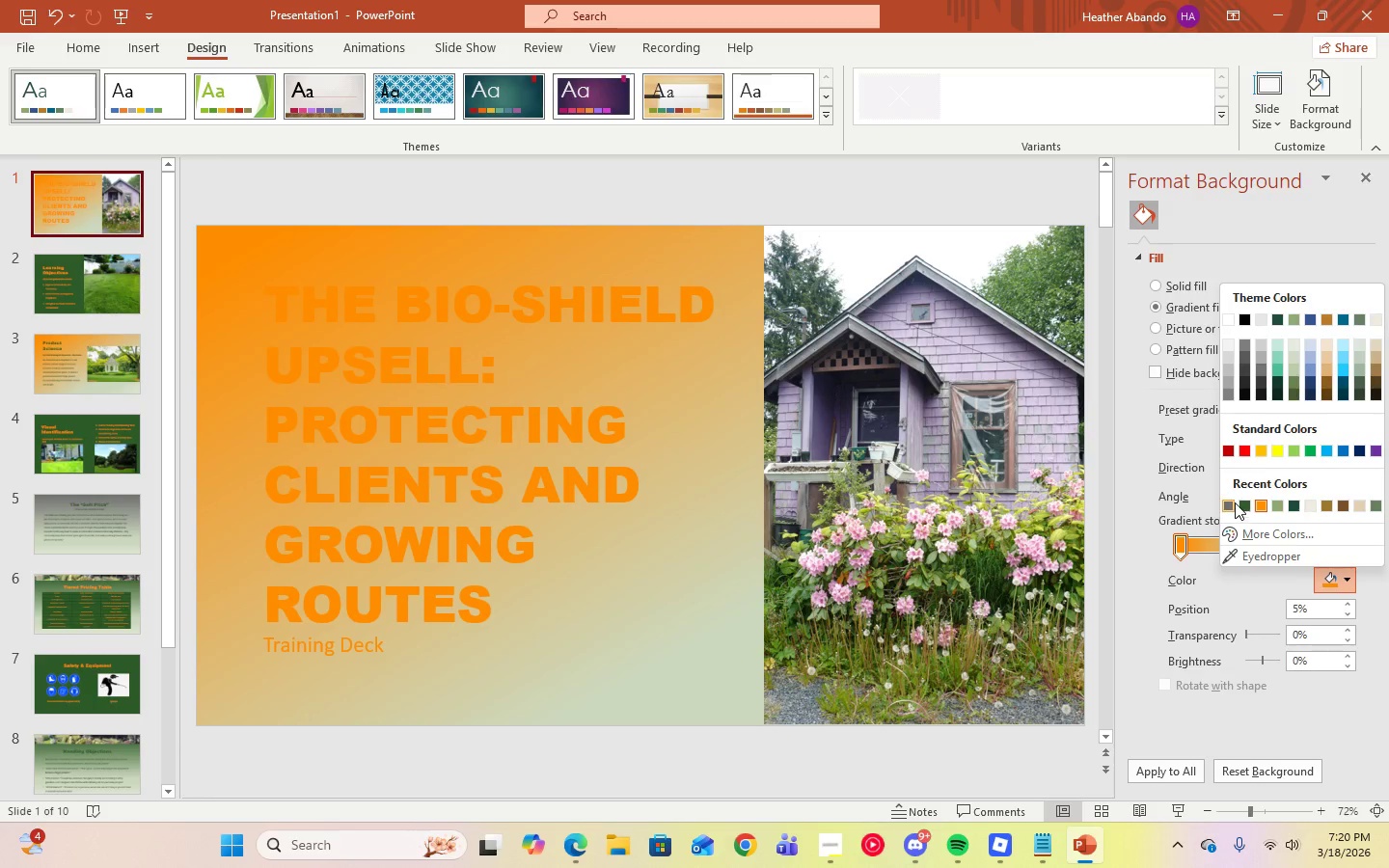 
left_click([1232, 506])
 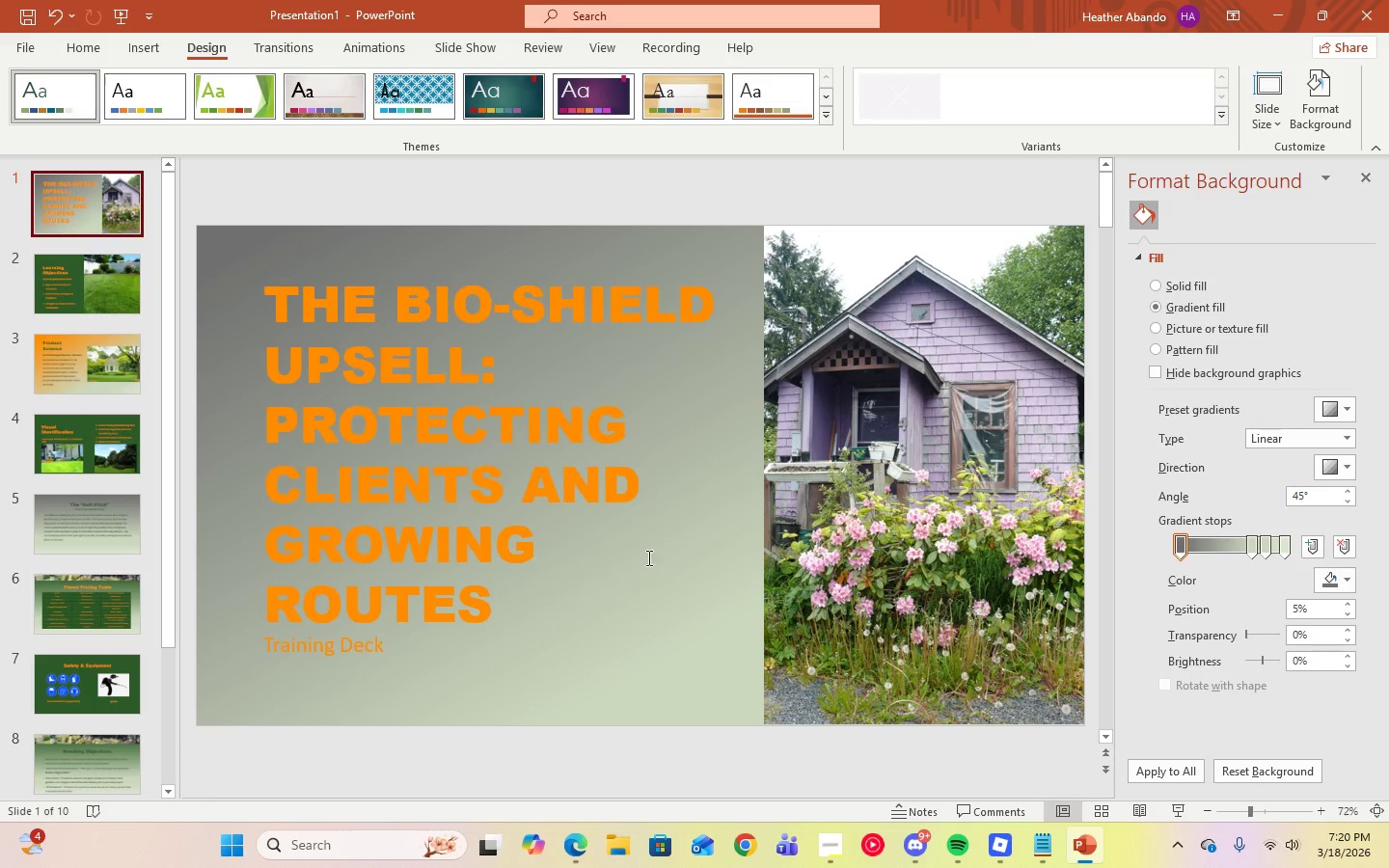 
left_click([628, 574])
 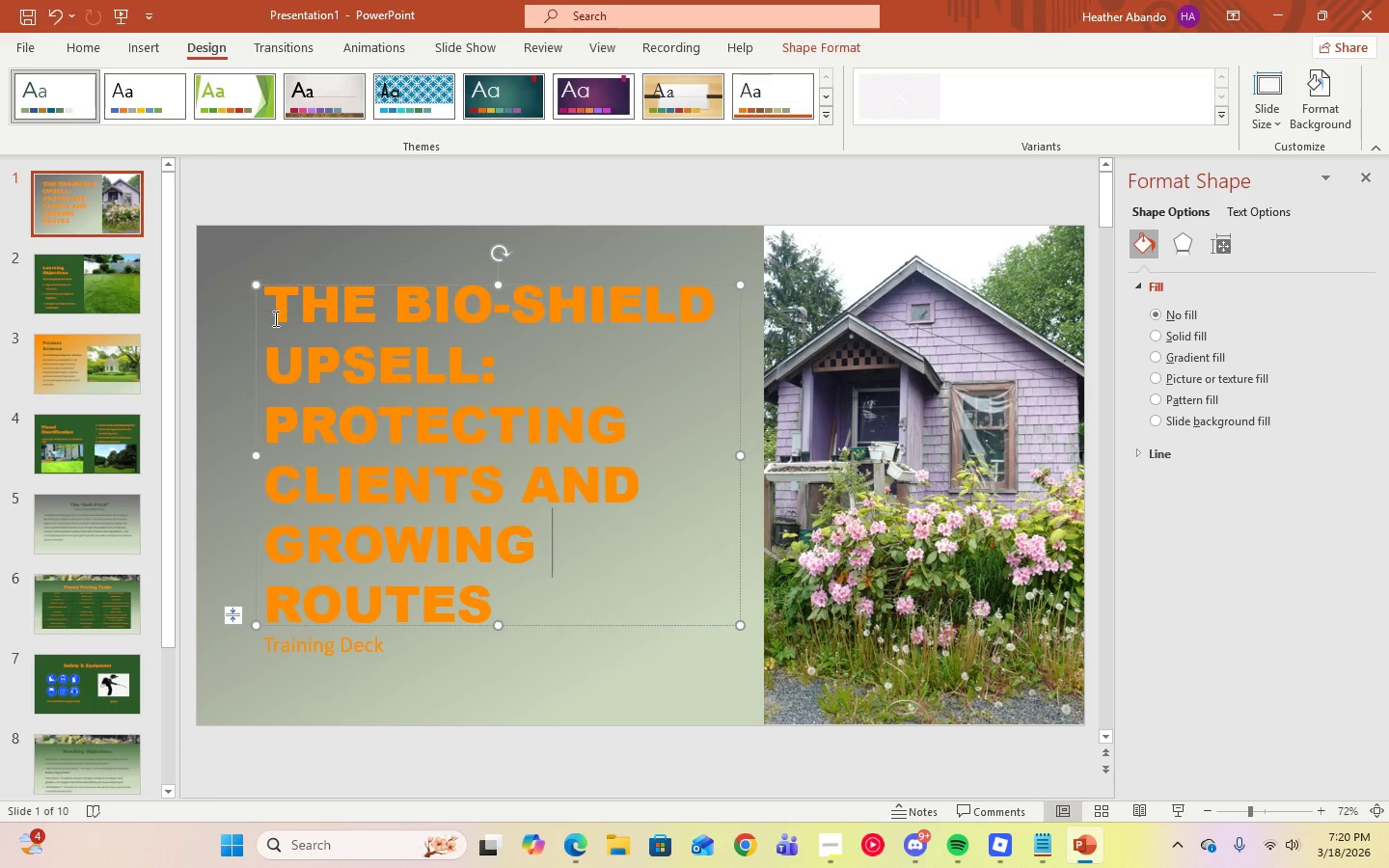 
left_click_drag(start_coordinate=[277, 320], to_coordinate=[500, 583])
 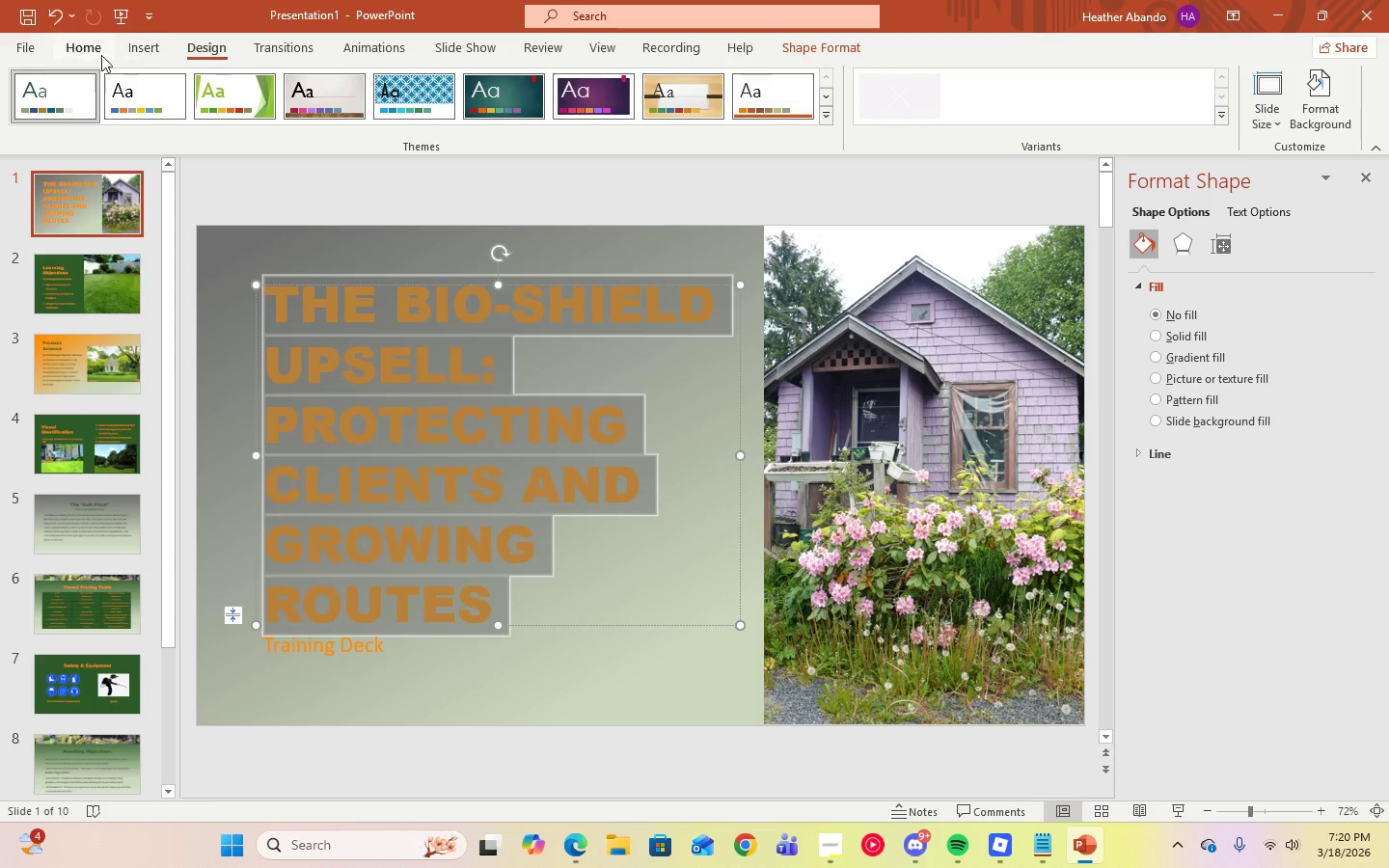 
left_click([93, 50])
 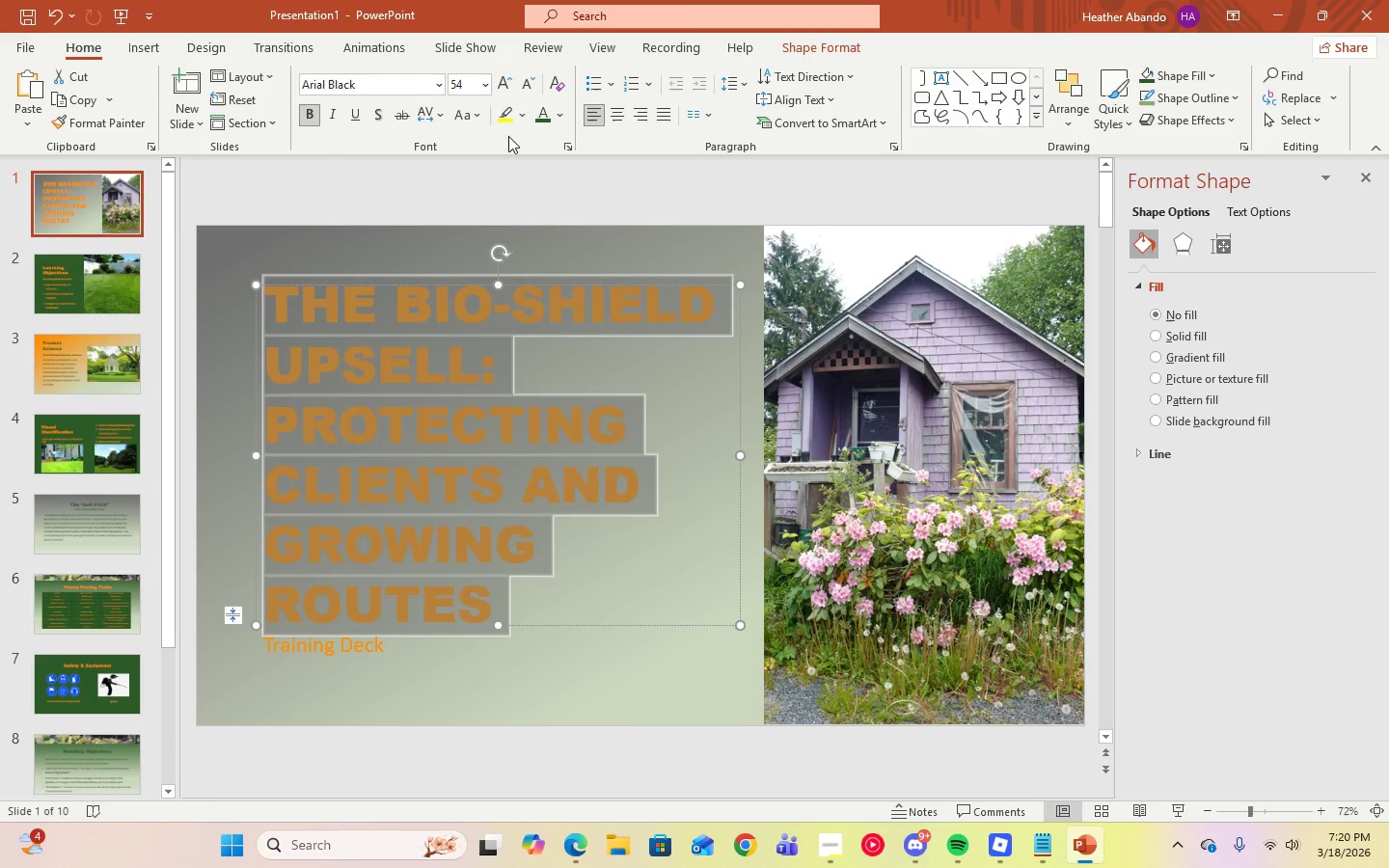 
left_click([537, 122])
 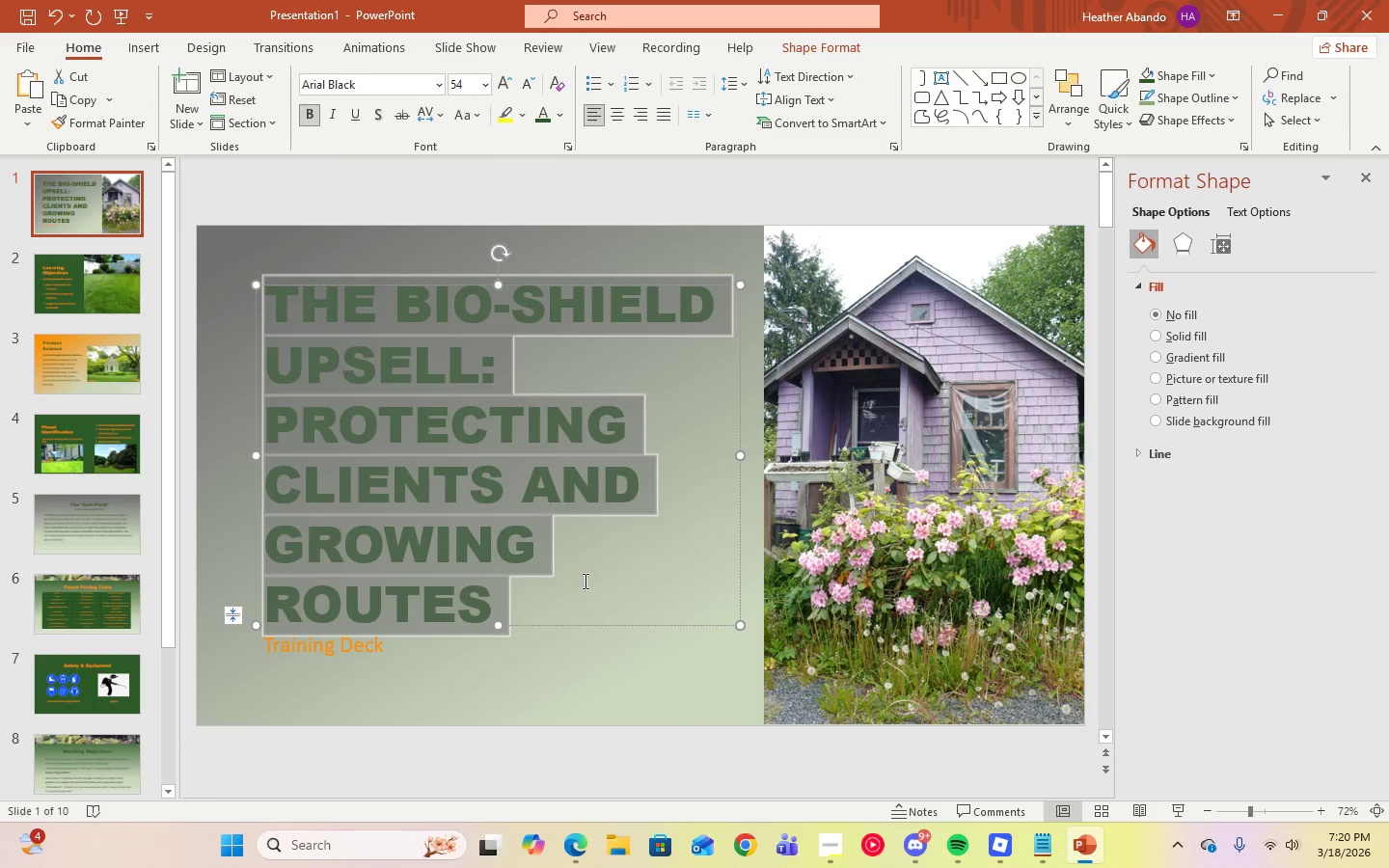 
left_click([566, 639])
 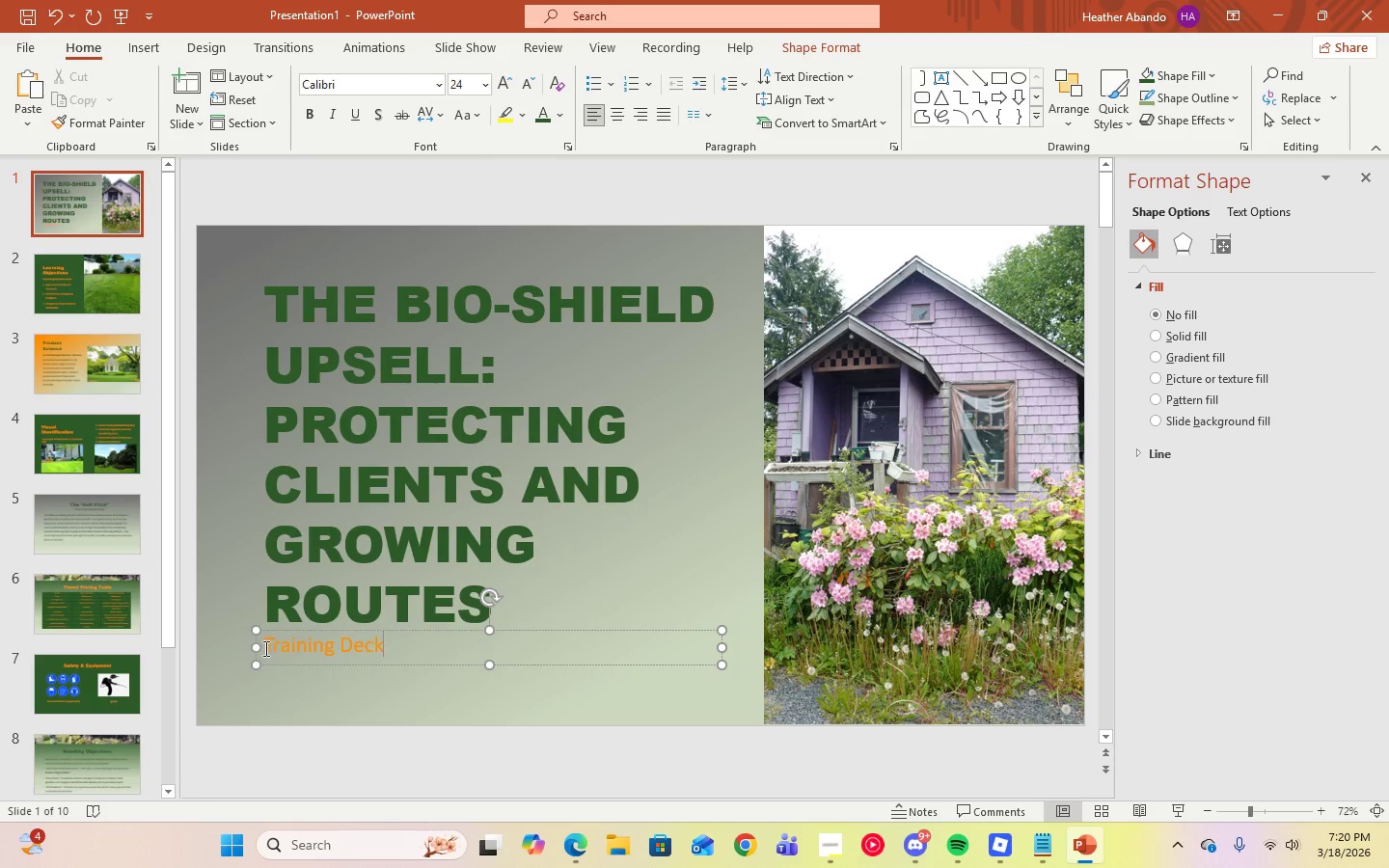 
left_click_drag(start_coordinate=[265, 648], to_coordinate=[389, 650])
 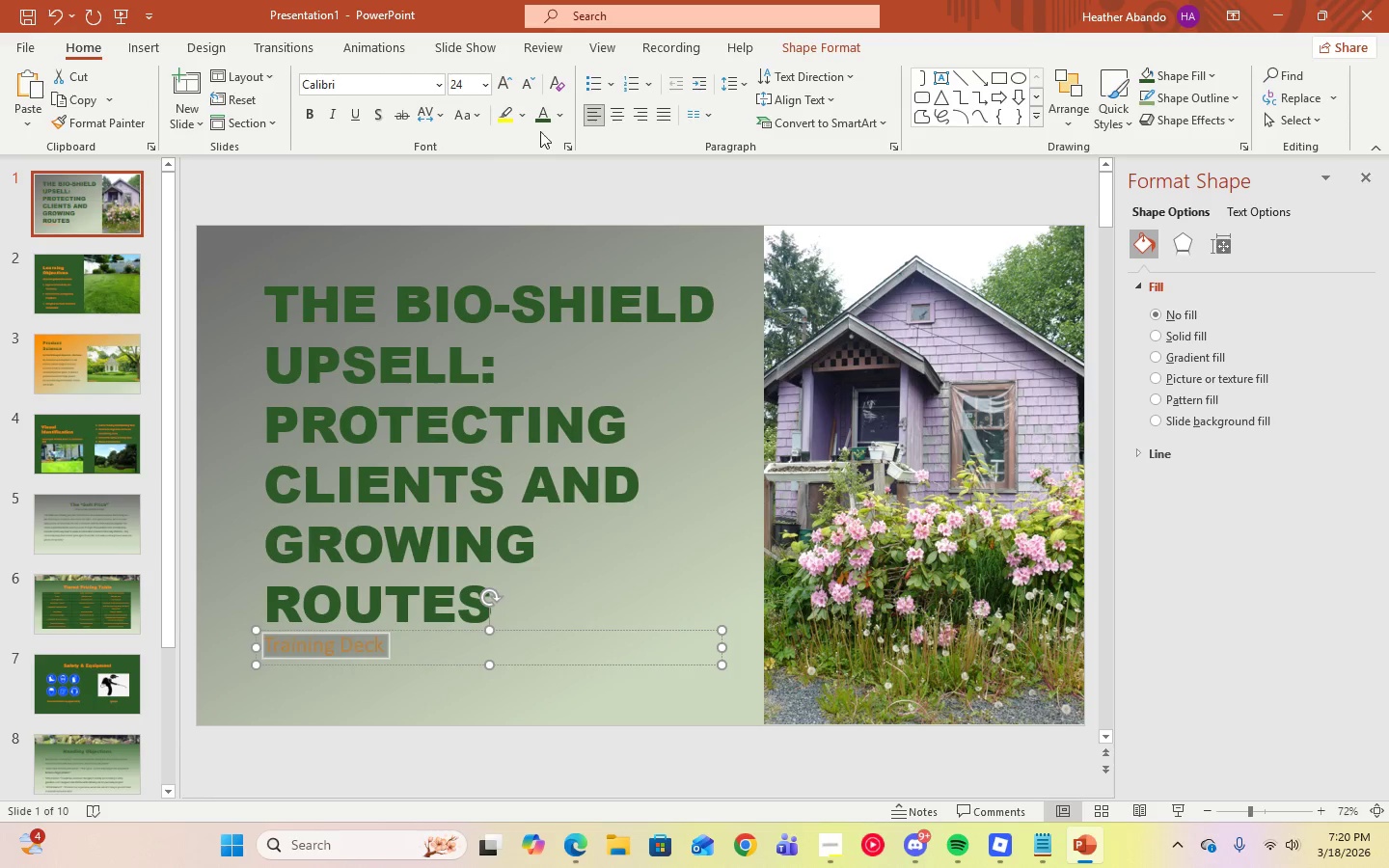 
left_click([545, 114])
 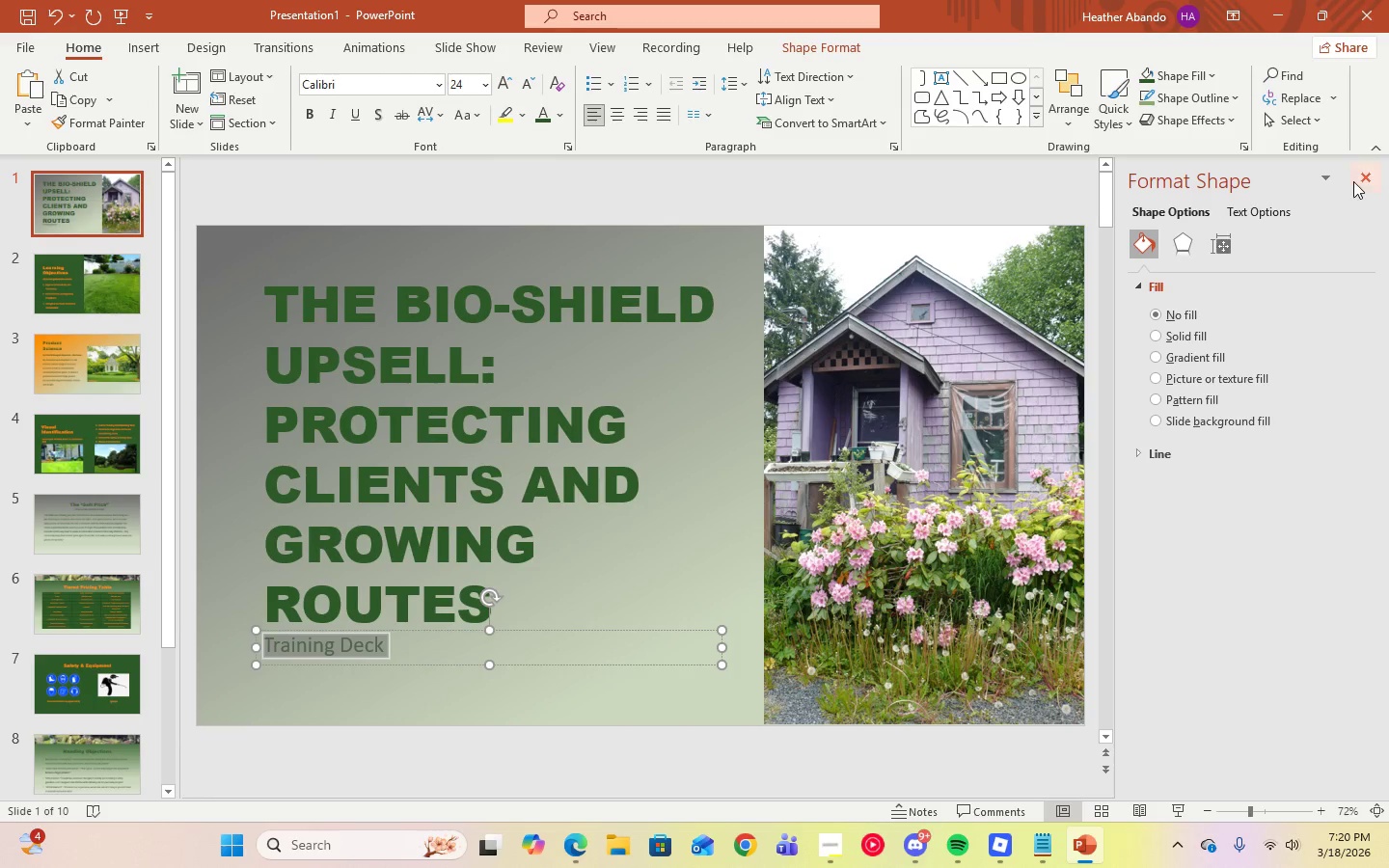 
left_click([1361, 180])
 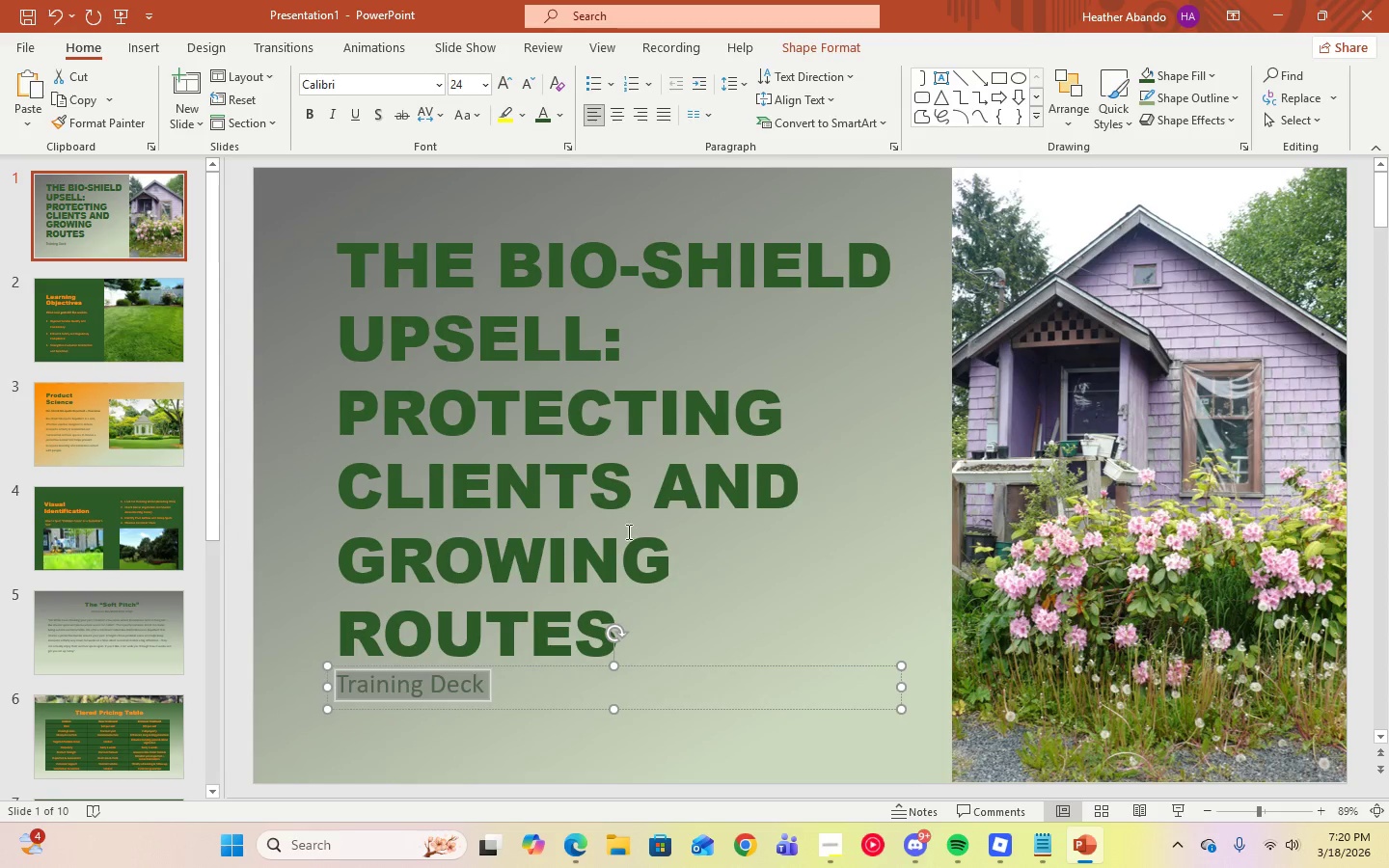 
left_click([81, 322])
 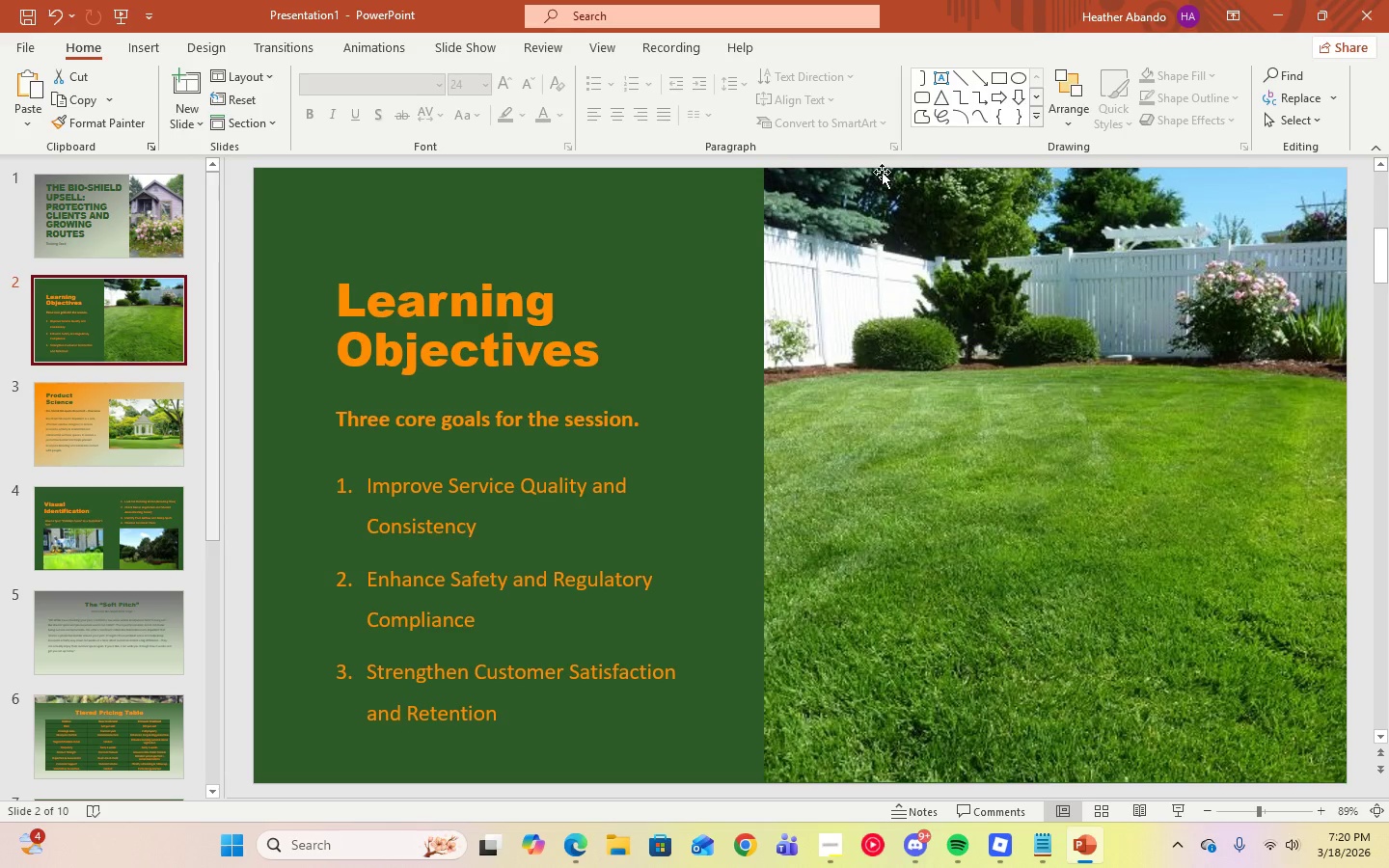 
left_click([192, 50])
 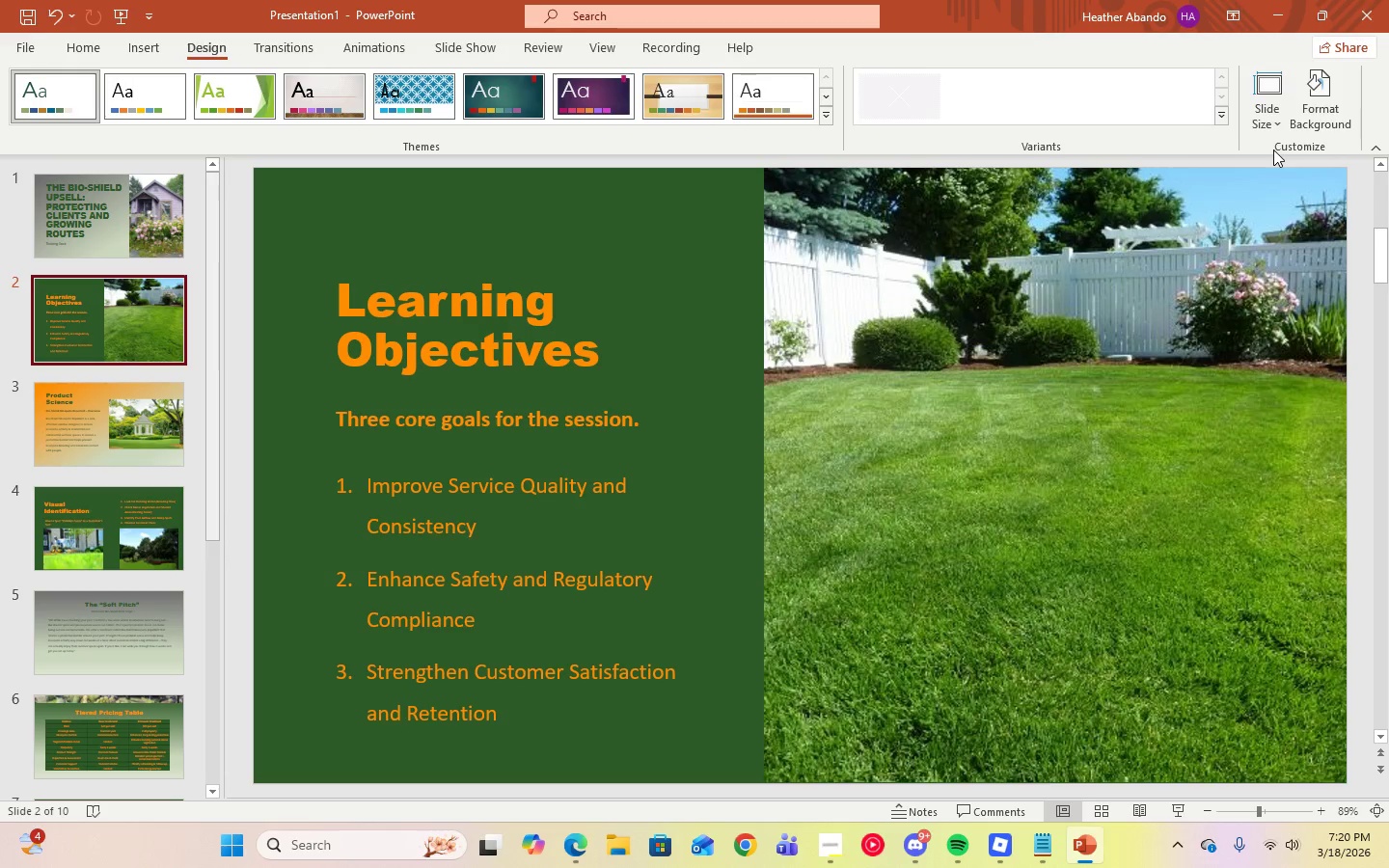 
left_click([1301, 131])
 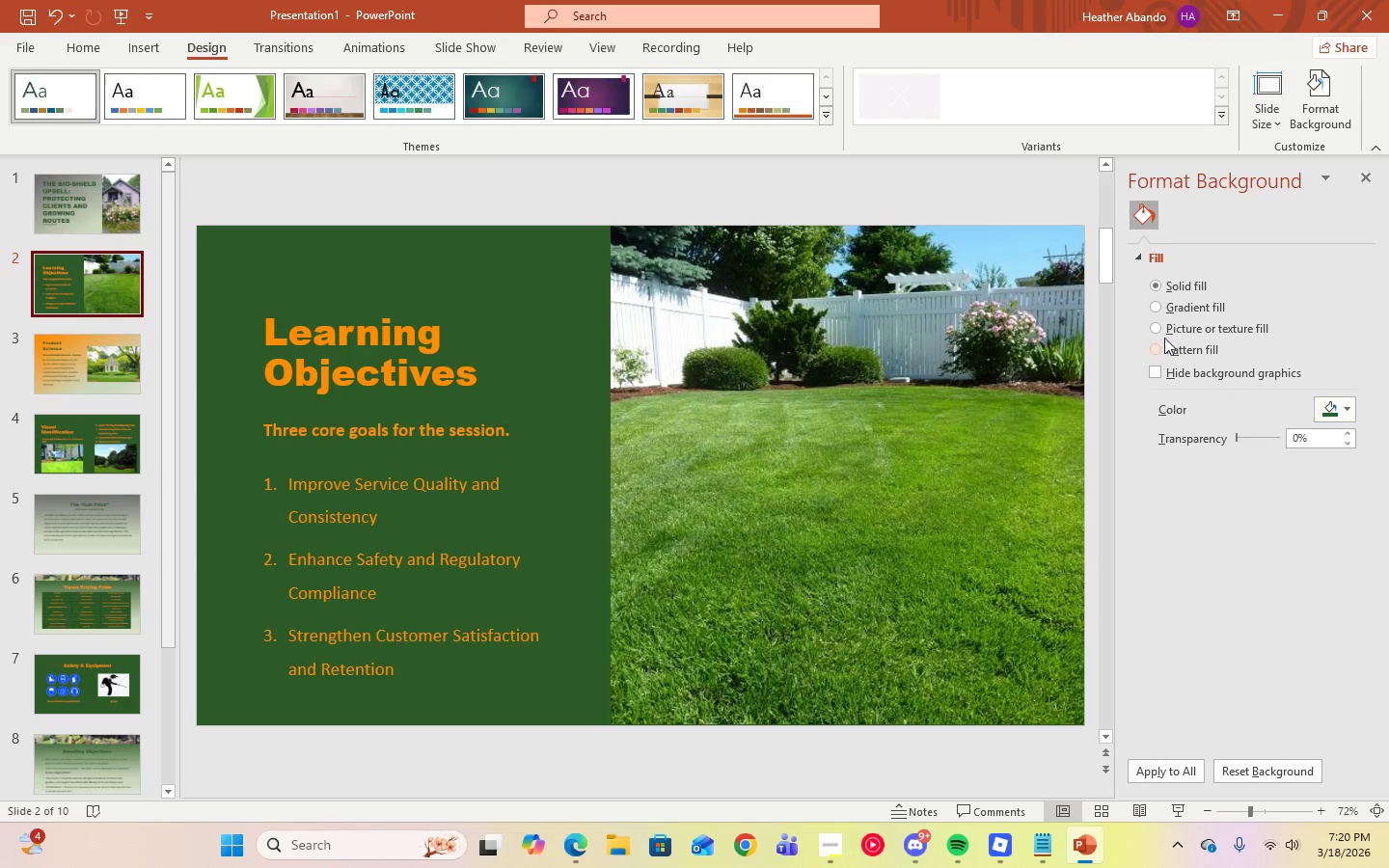 
left_click([1153, 302])
 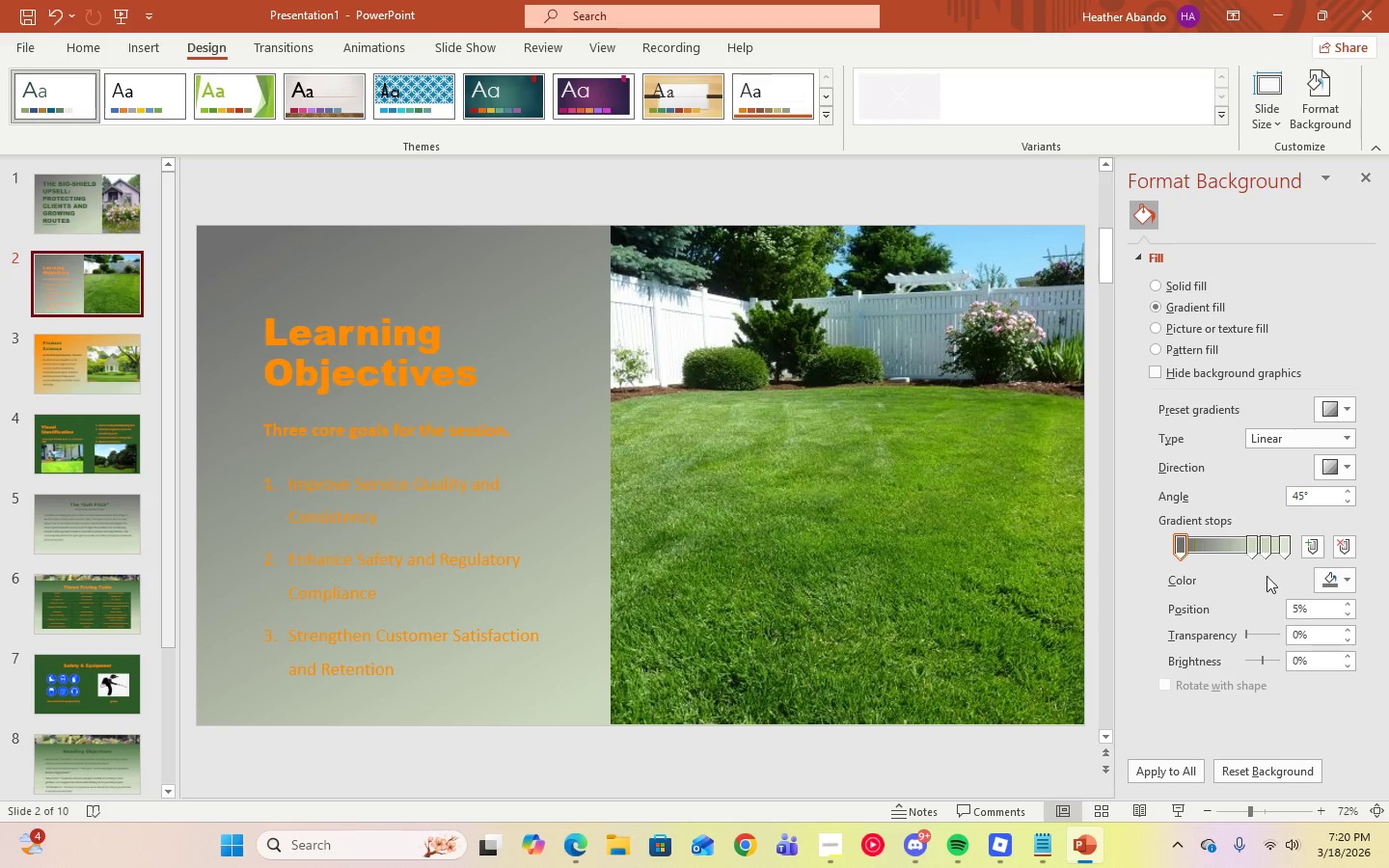 
left_click([1333, 582])
 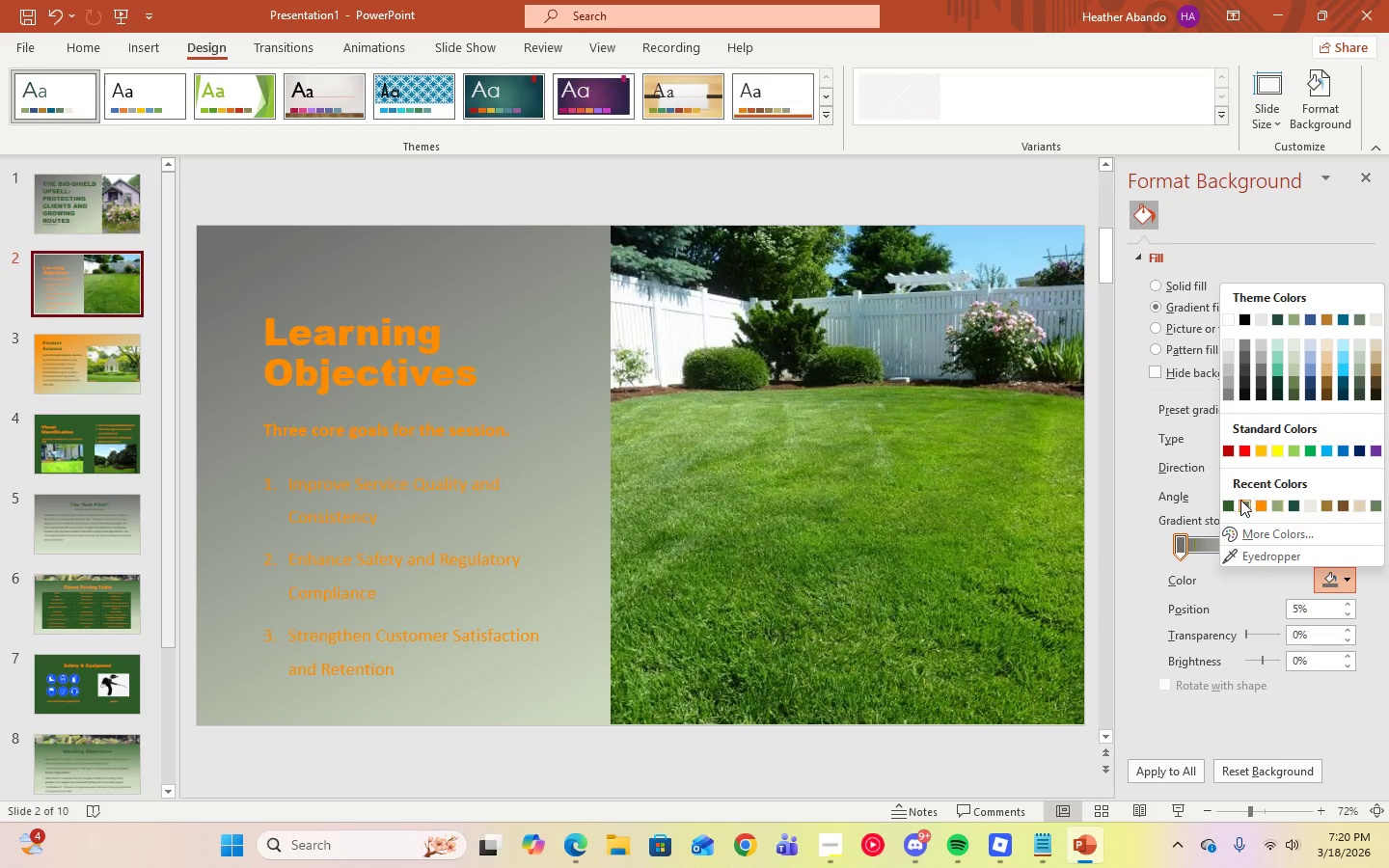 
left_click([1230, 504])
 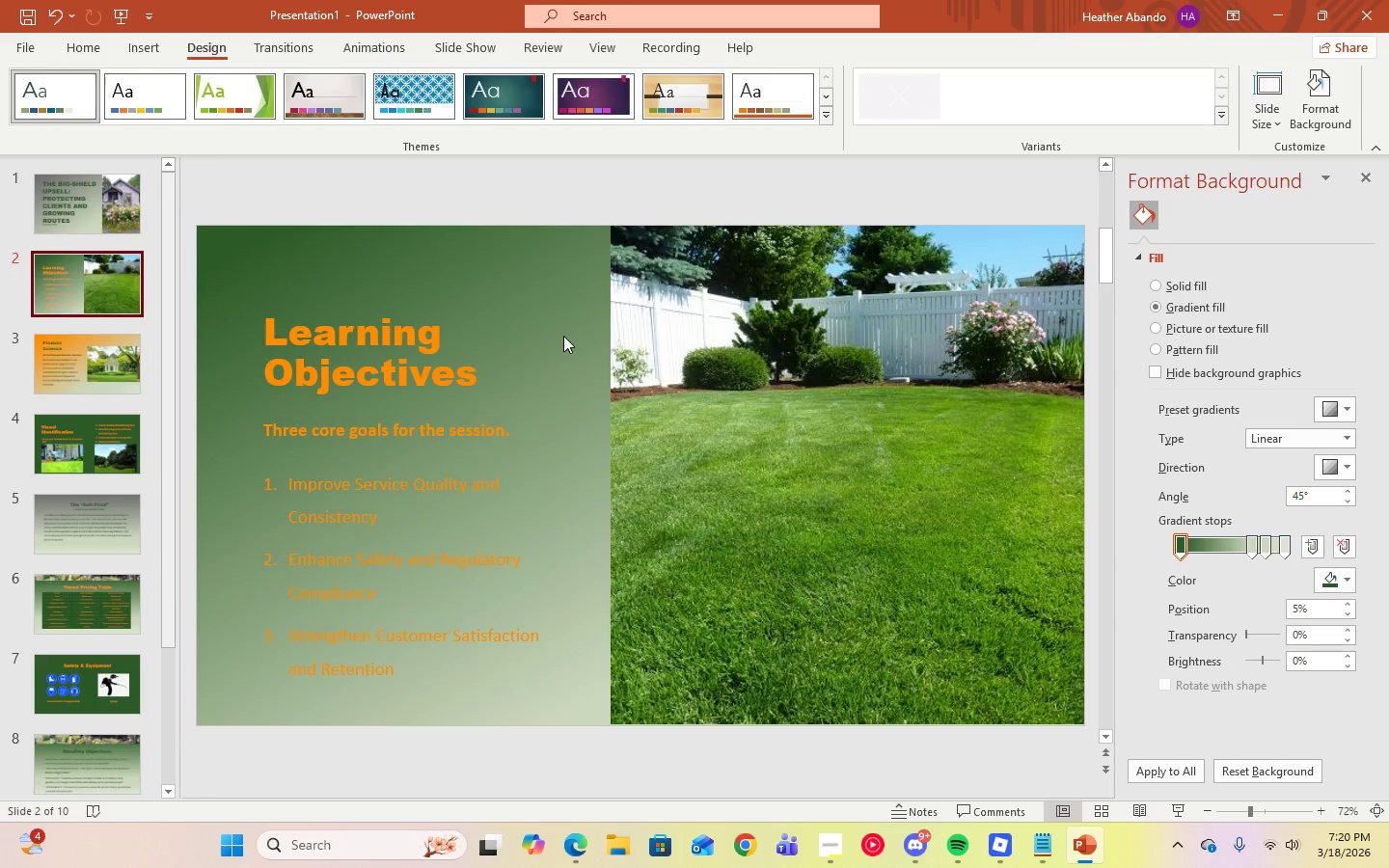 
left_click([563, 336])
 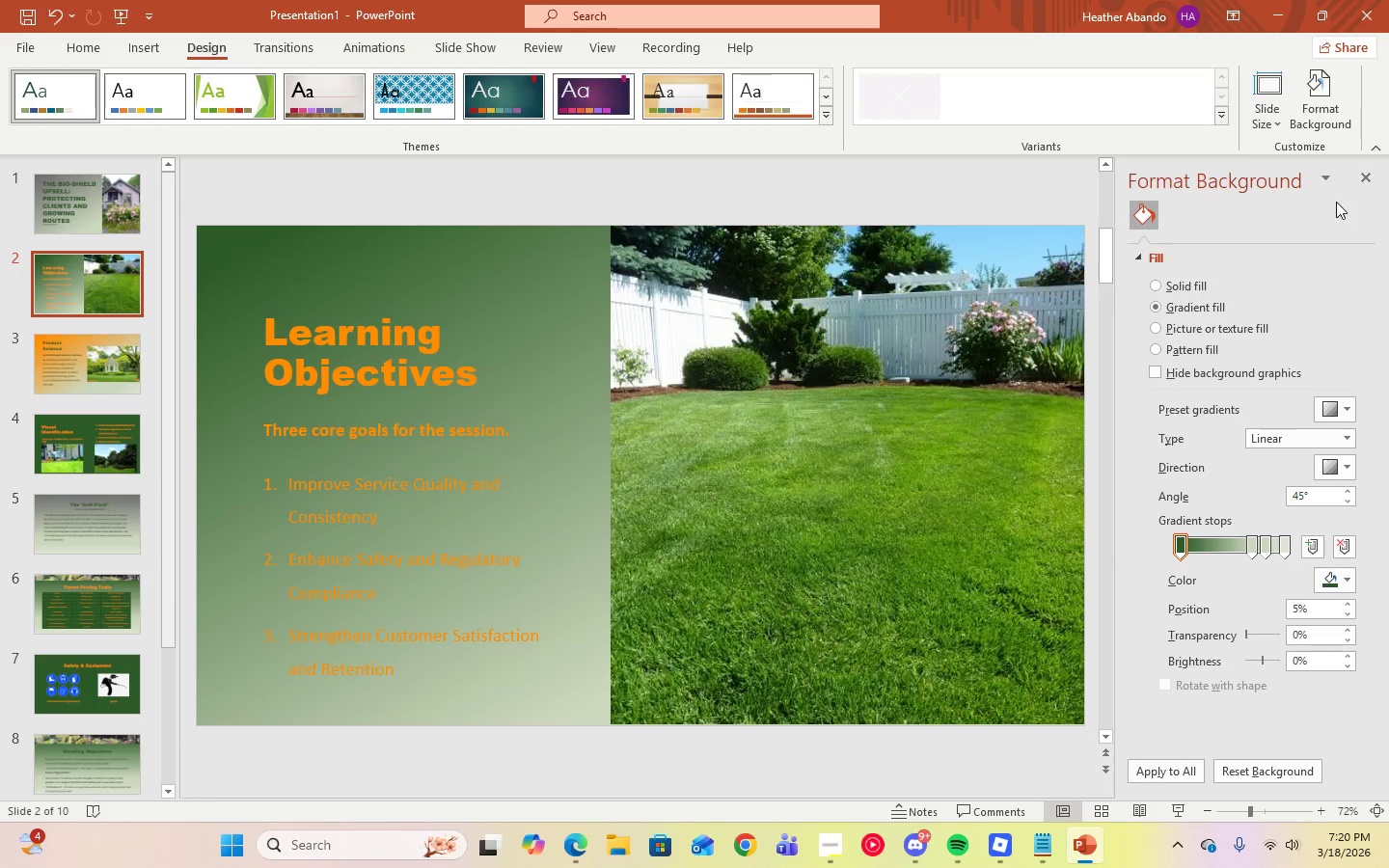 
left_click([1359, 185])
 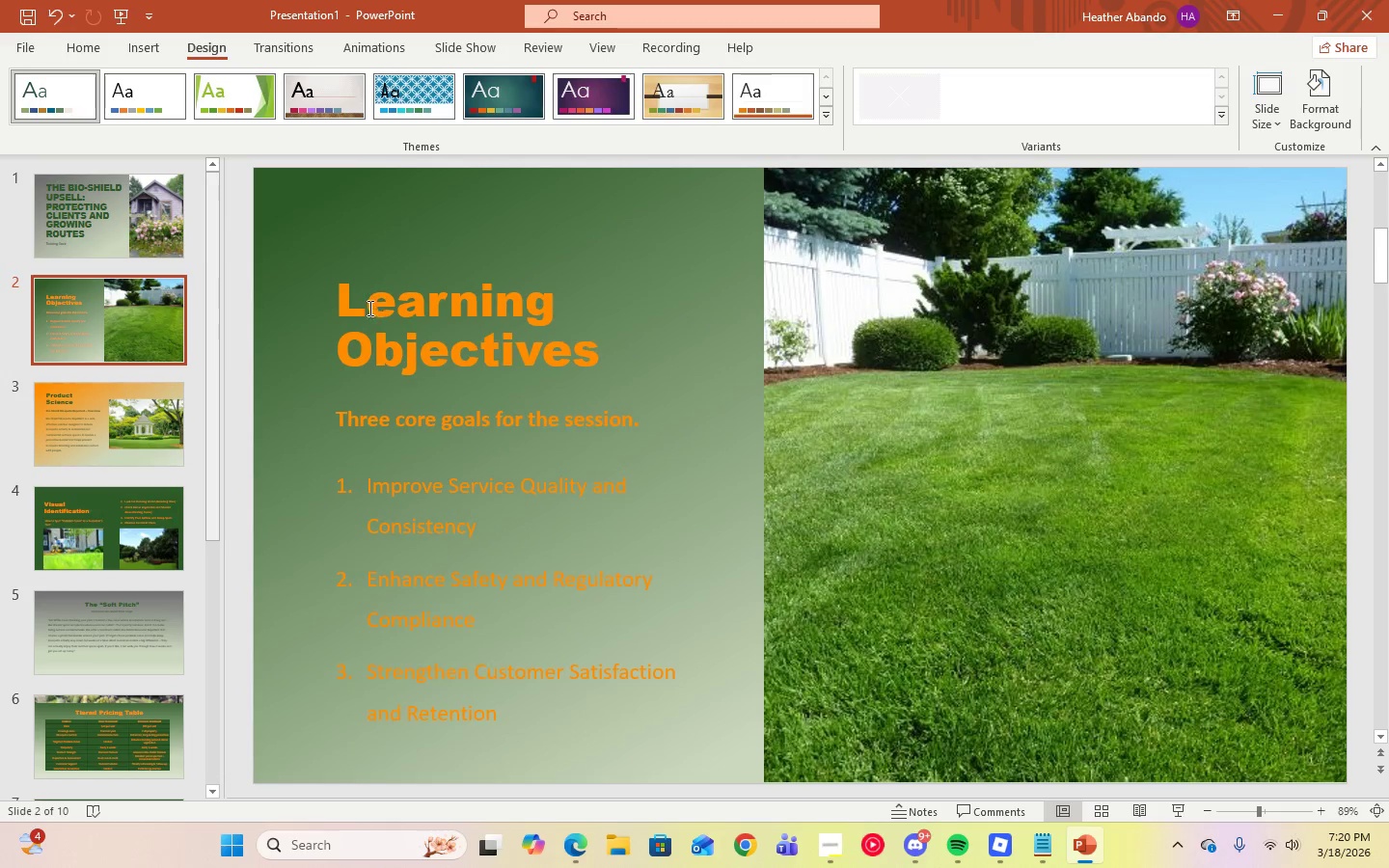 
left_click_drag(start_coordinate=[345, 304], to_coordinate=[580, 365])
 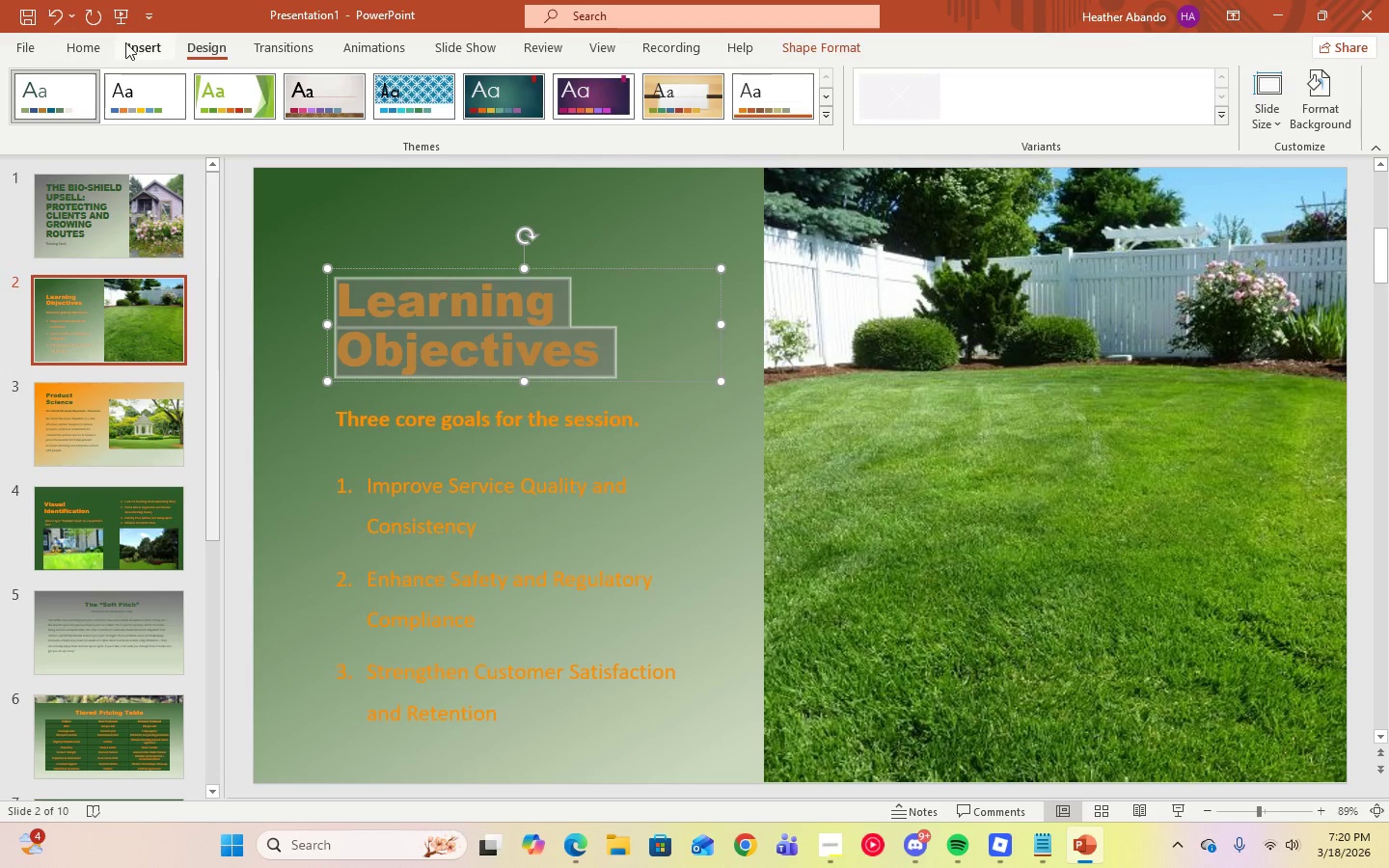 
left_click([68, 56])
 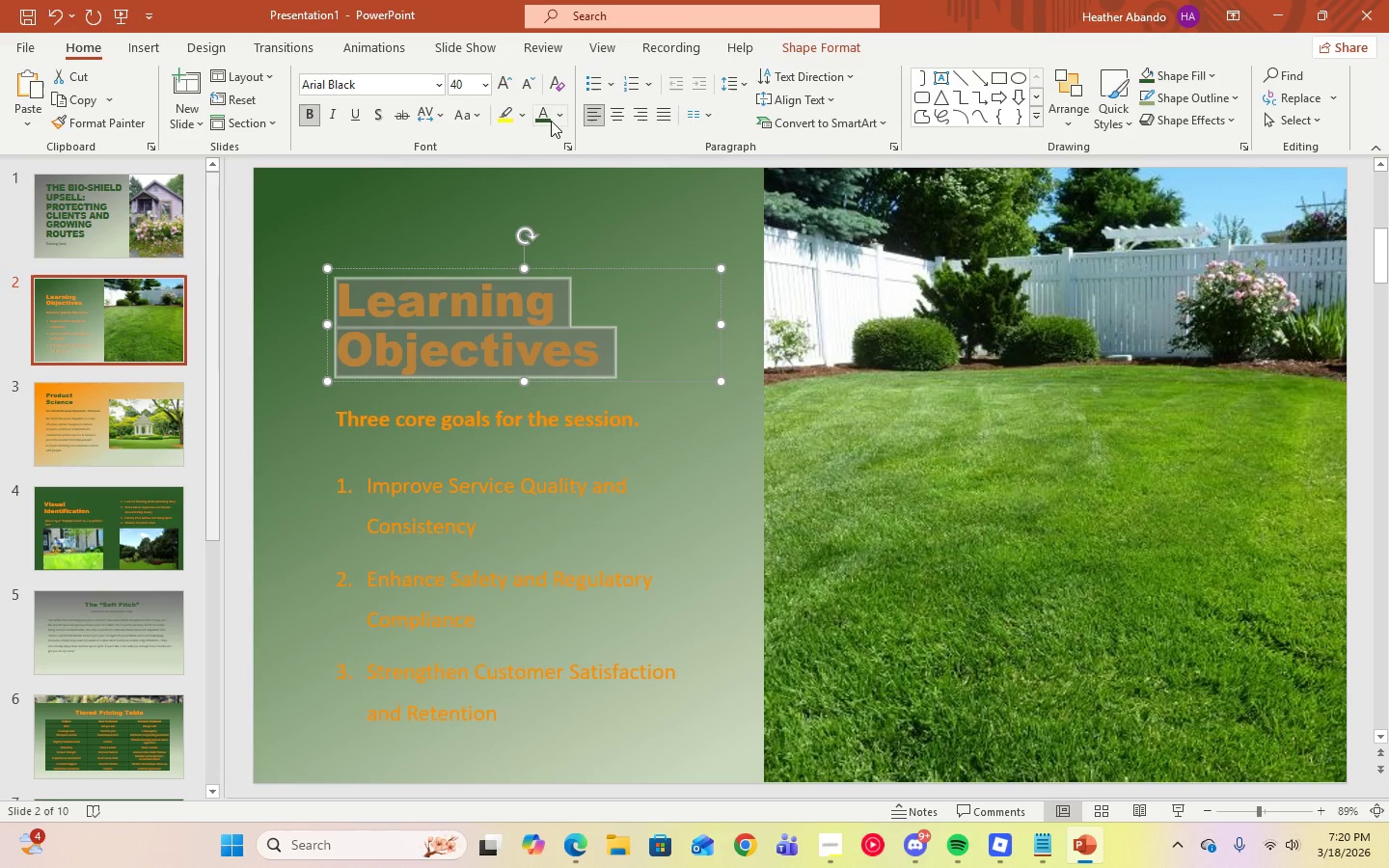 
left_click([551, 121])
 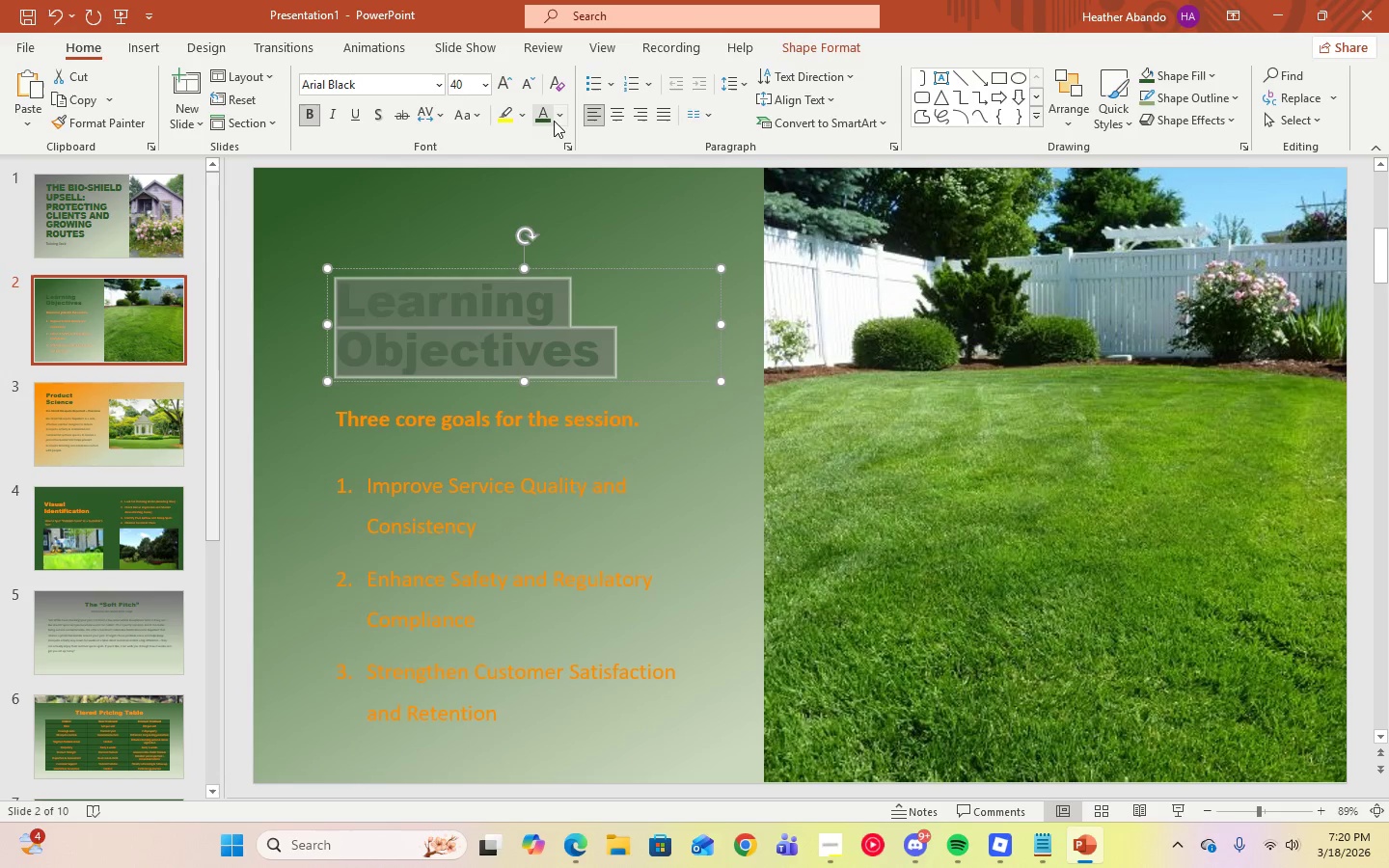 
left_click([555, 121])
 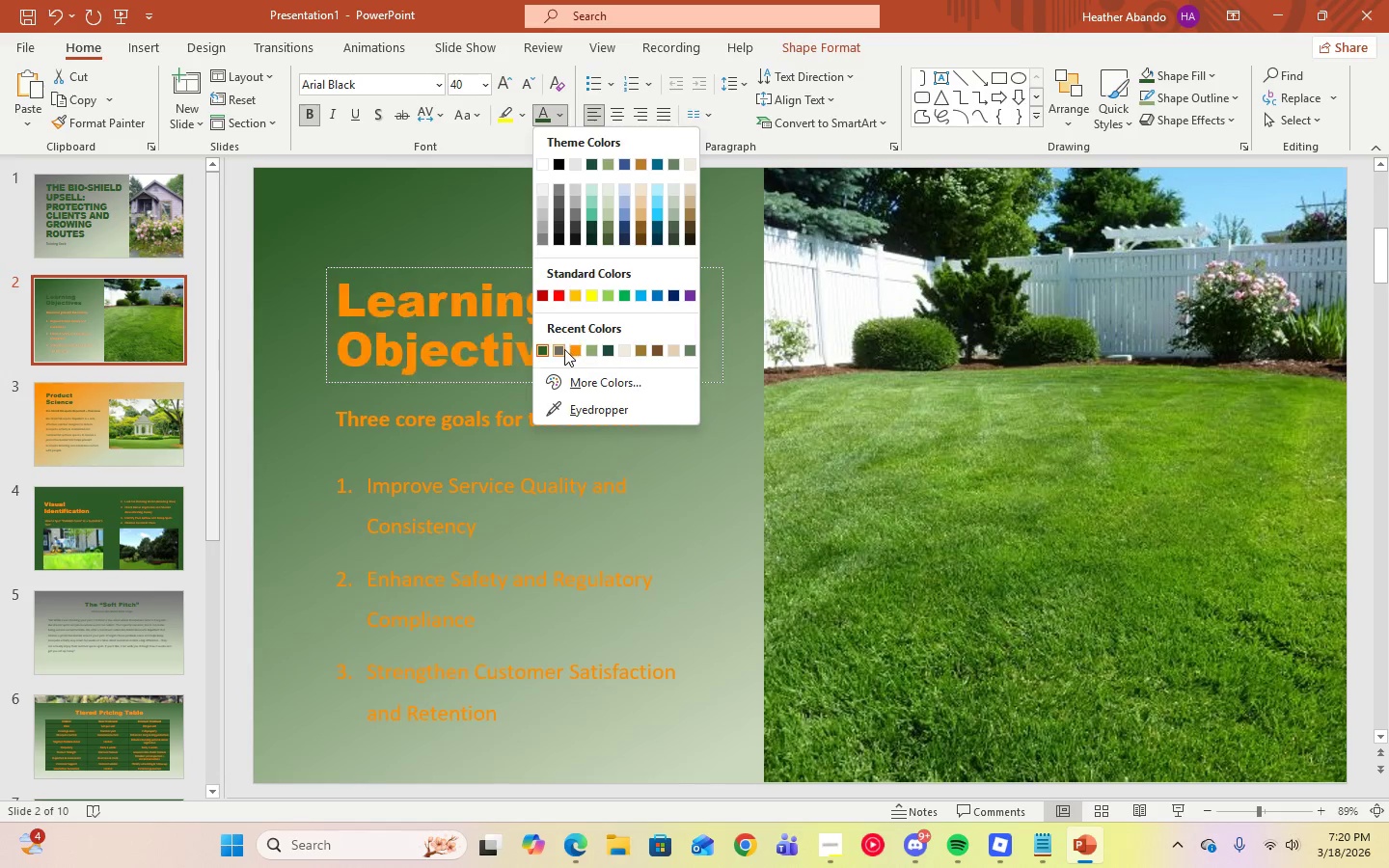 
left_click([560, 349])
 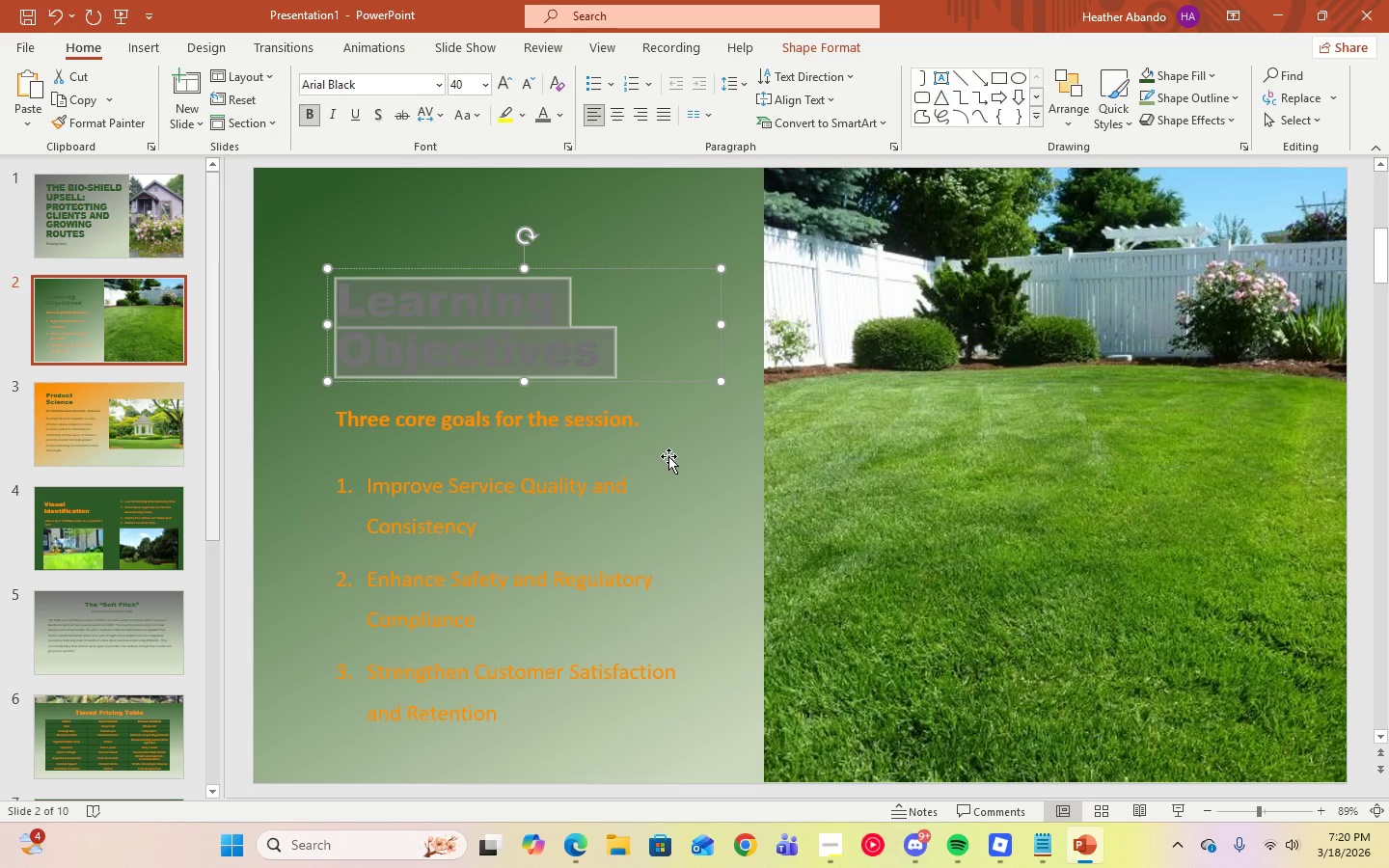 
left_click([668, 456])
 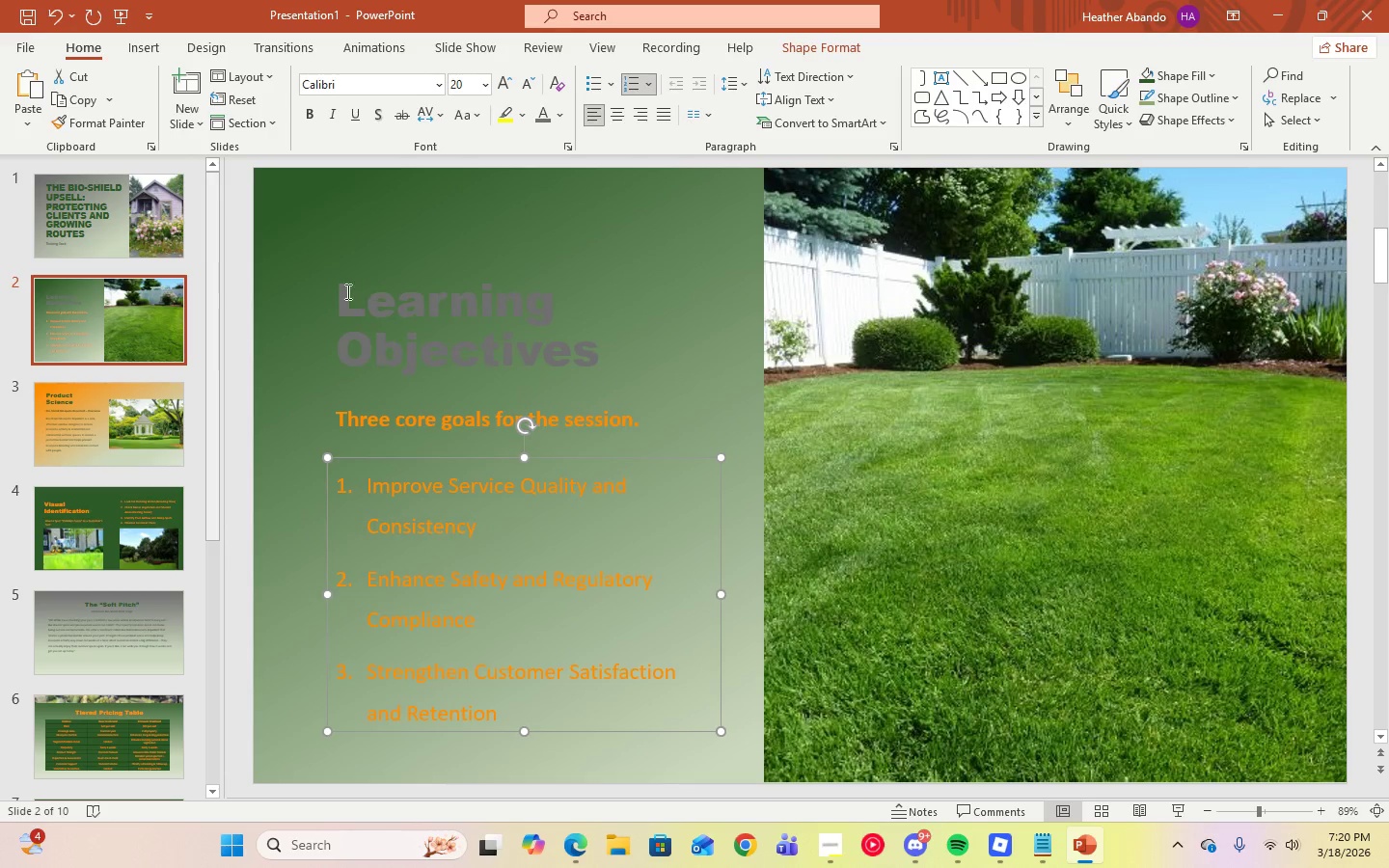 
left_click_drag(start_coordinate=[341, 293], to_coordinate=[583, 345])
 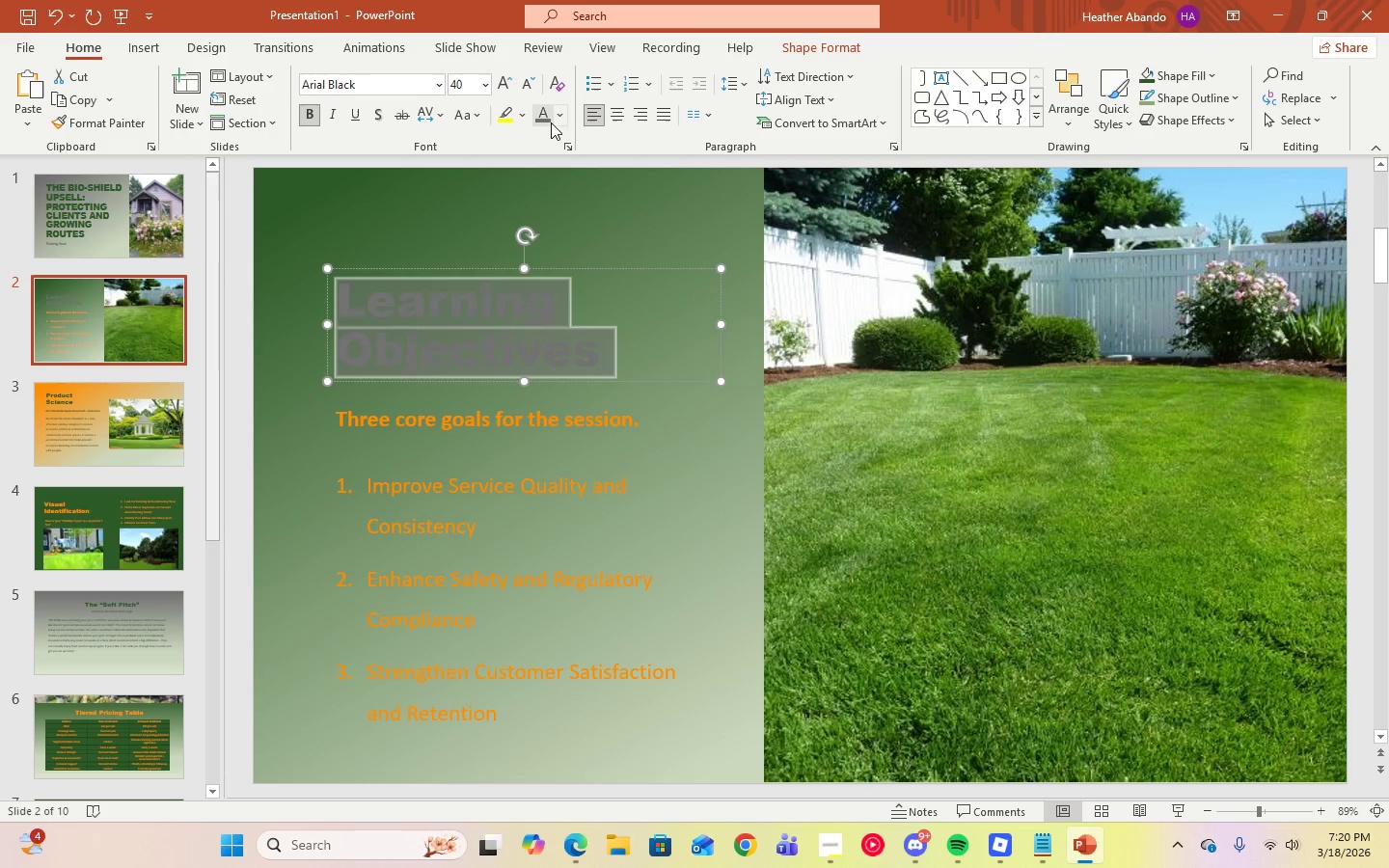 
left_click([554, 122])
 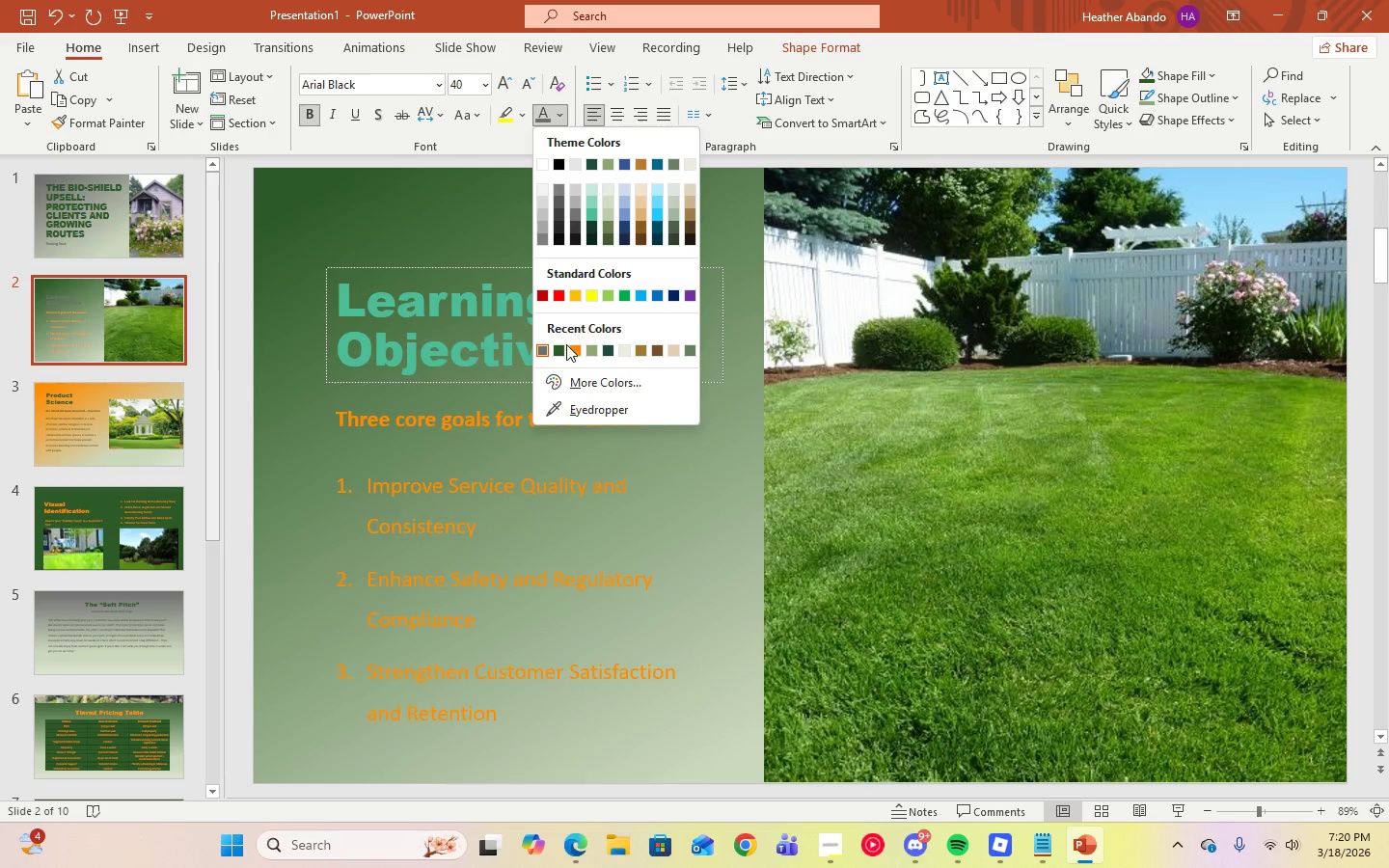 
left_click([557, 352])
 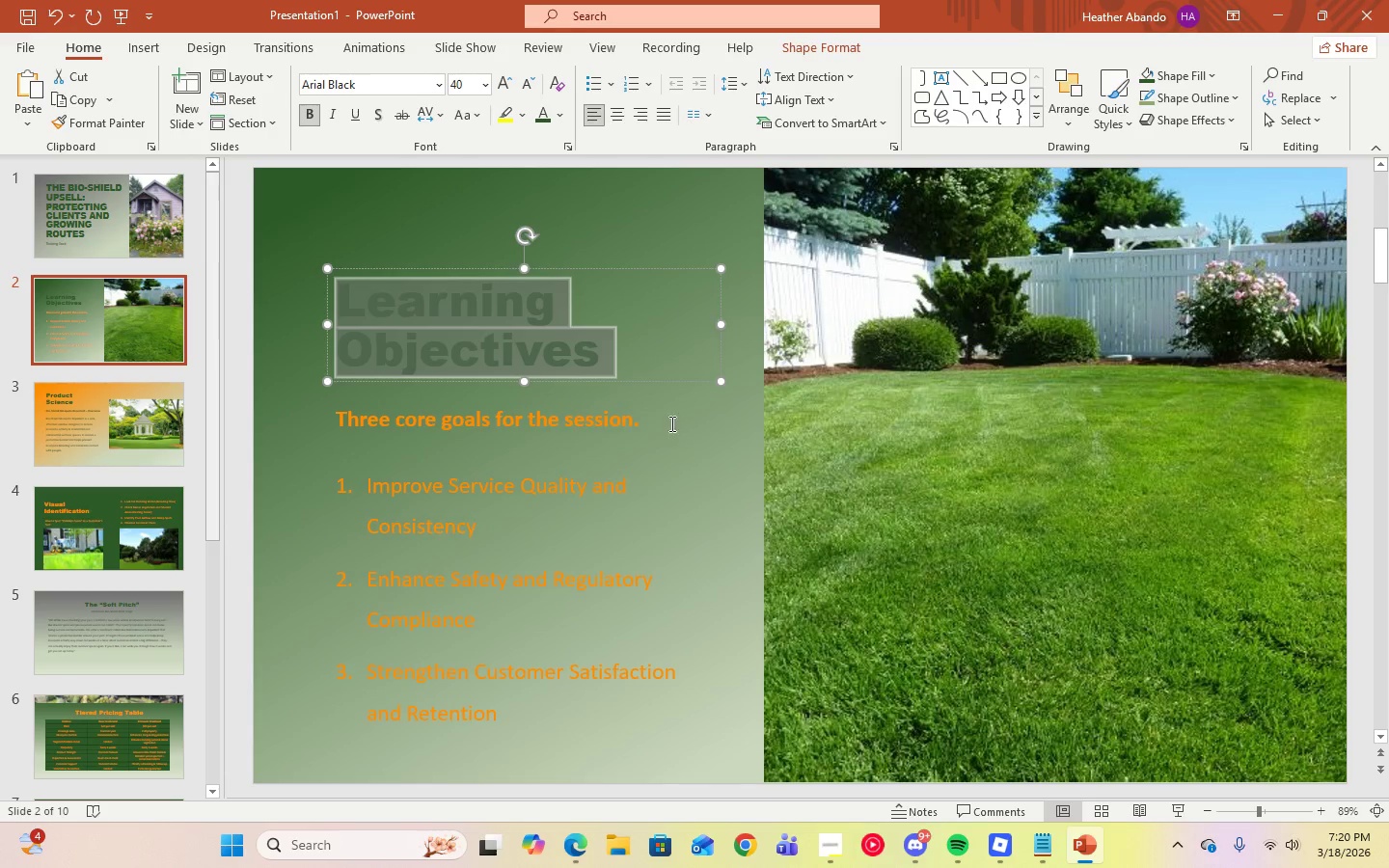 
left_click([675, 430])
 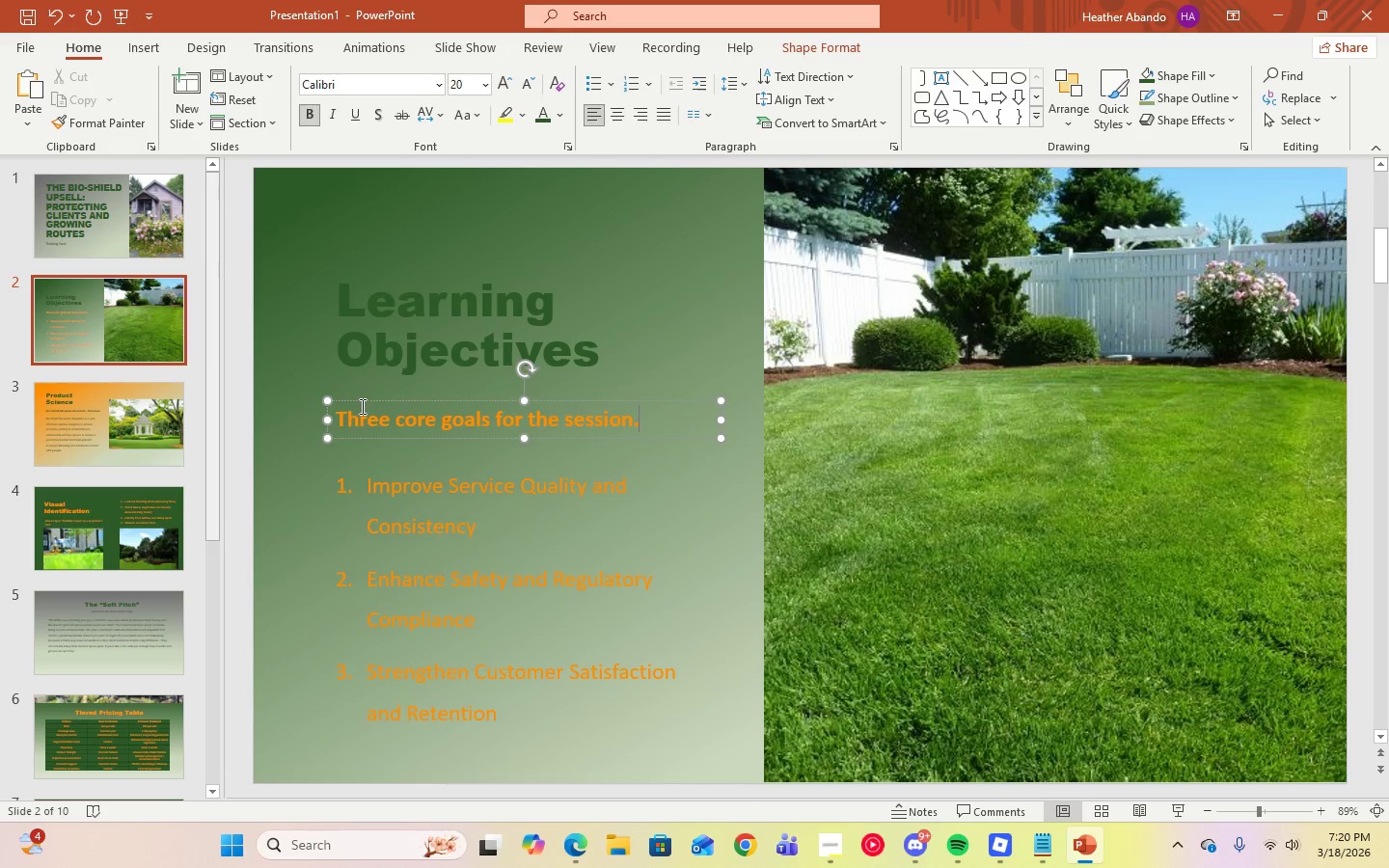 
wait(5.41)
 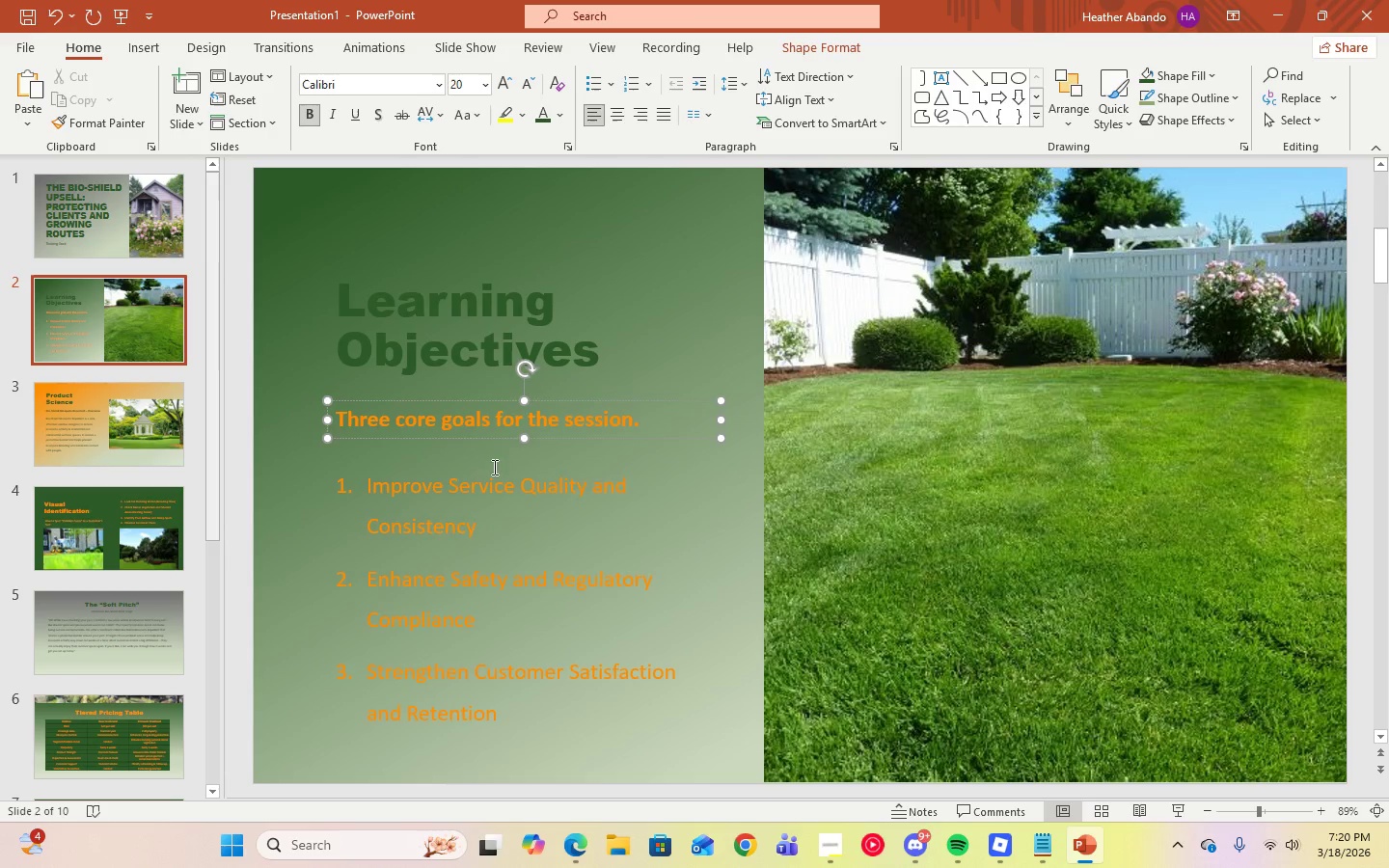 
left_click_drag(start_coordinate=[348, 297], to_coordinate=[539, 350])
 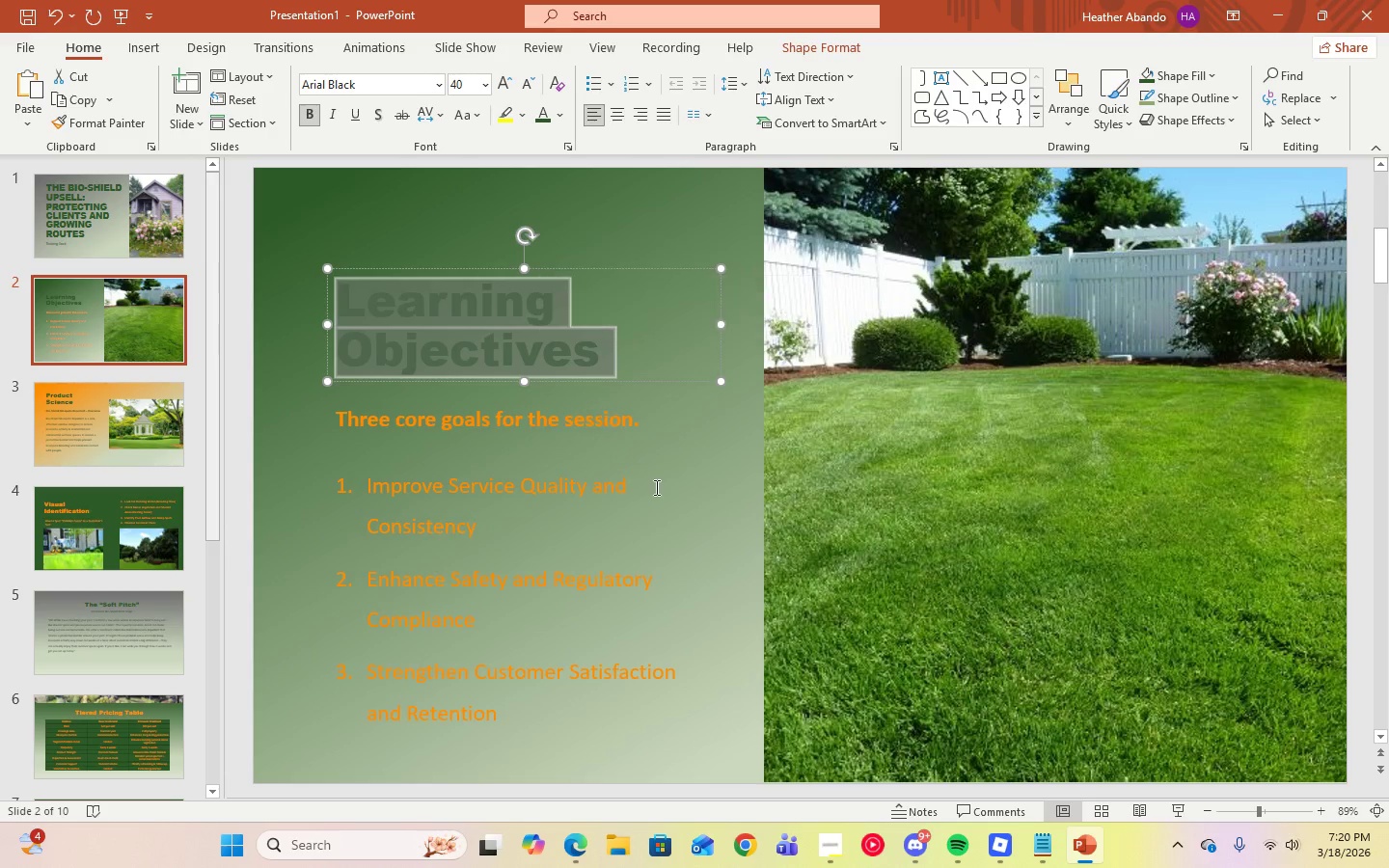 
left_click([655, 487])
 